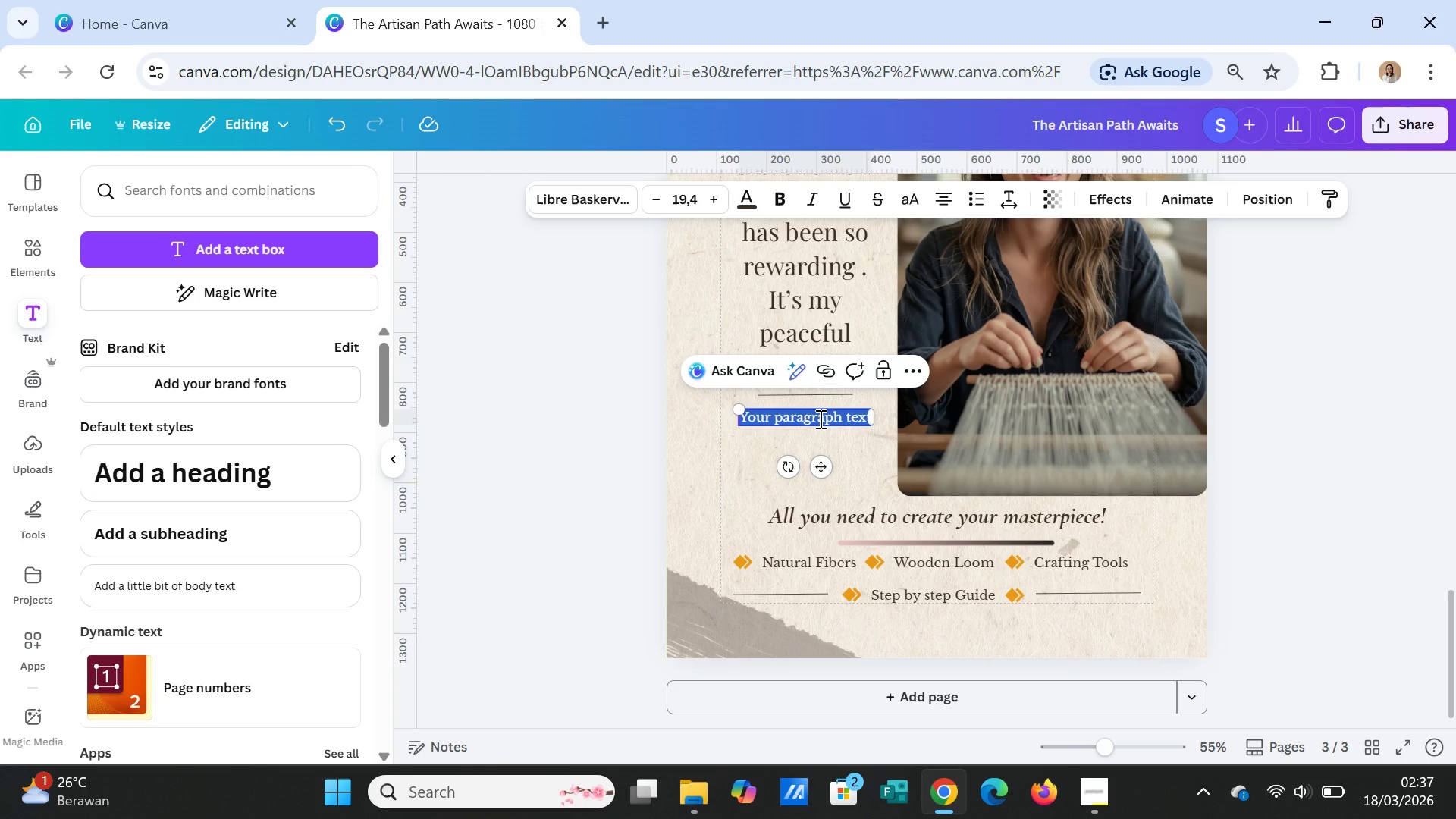 
left_click([819, 419])
 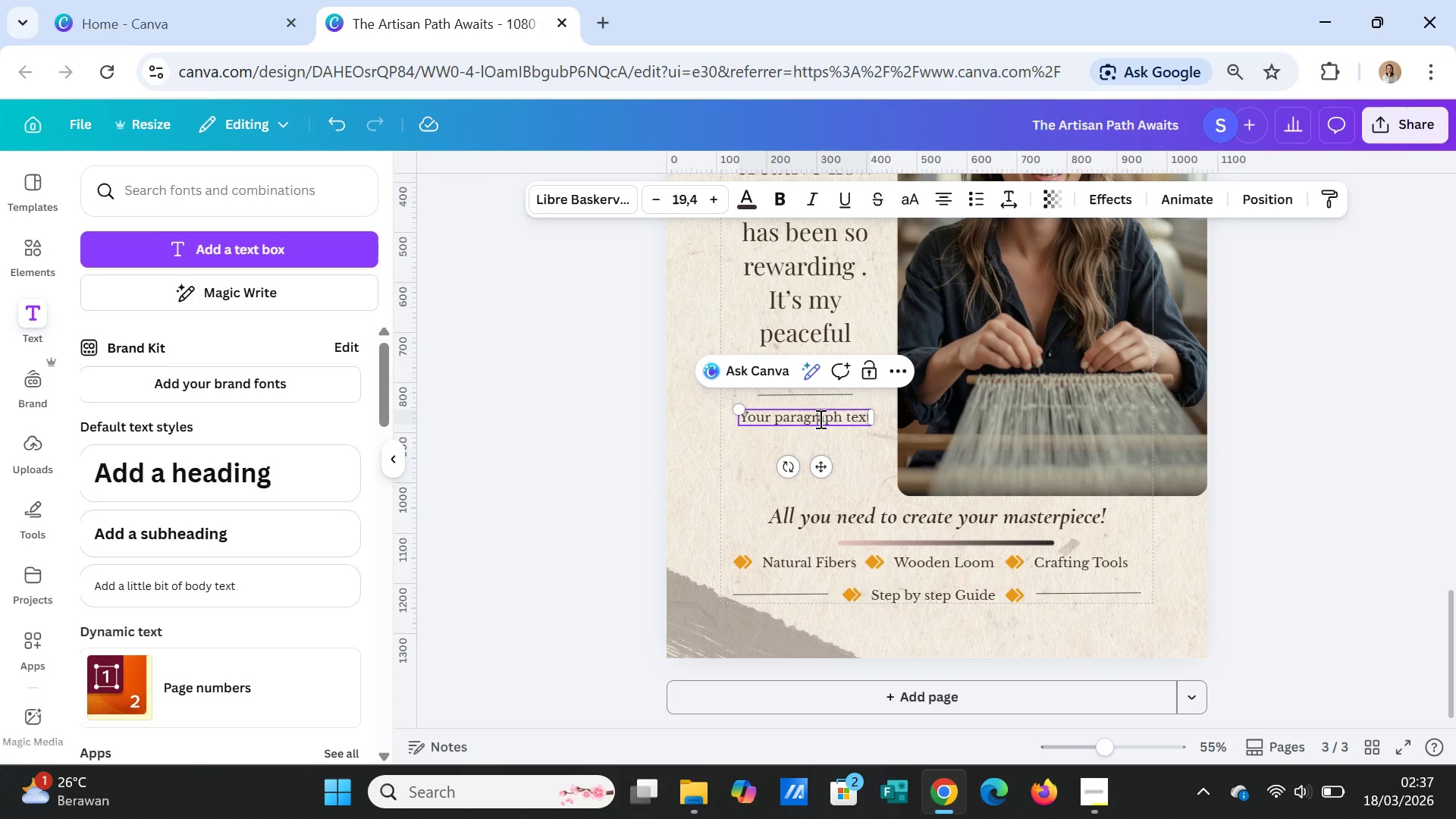 
double_click([819, 419])
 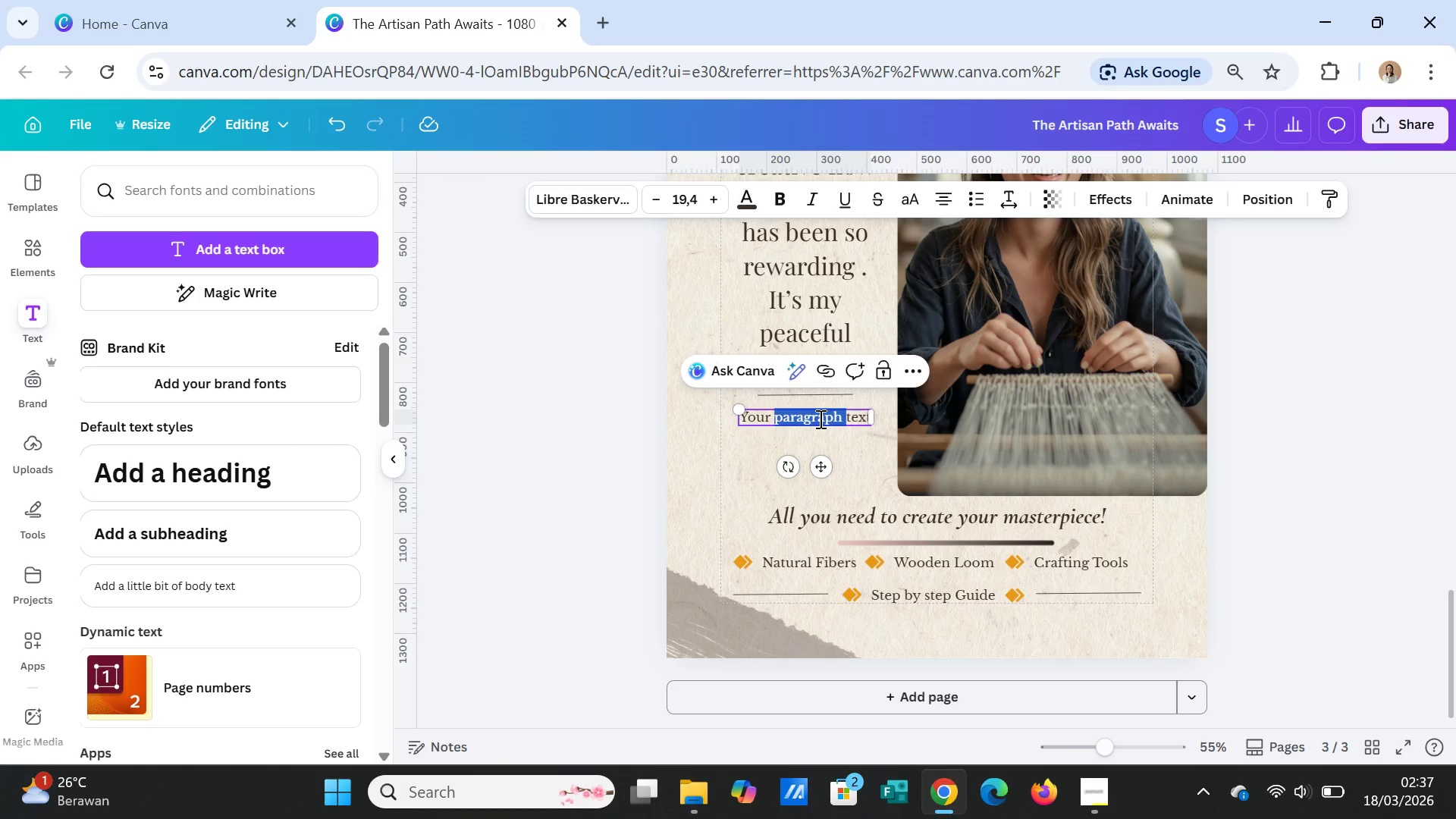 
triple_click([819, 419])
 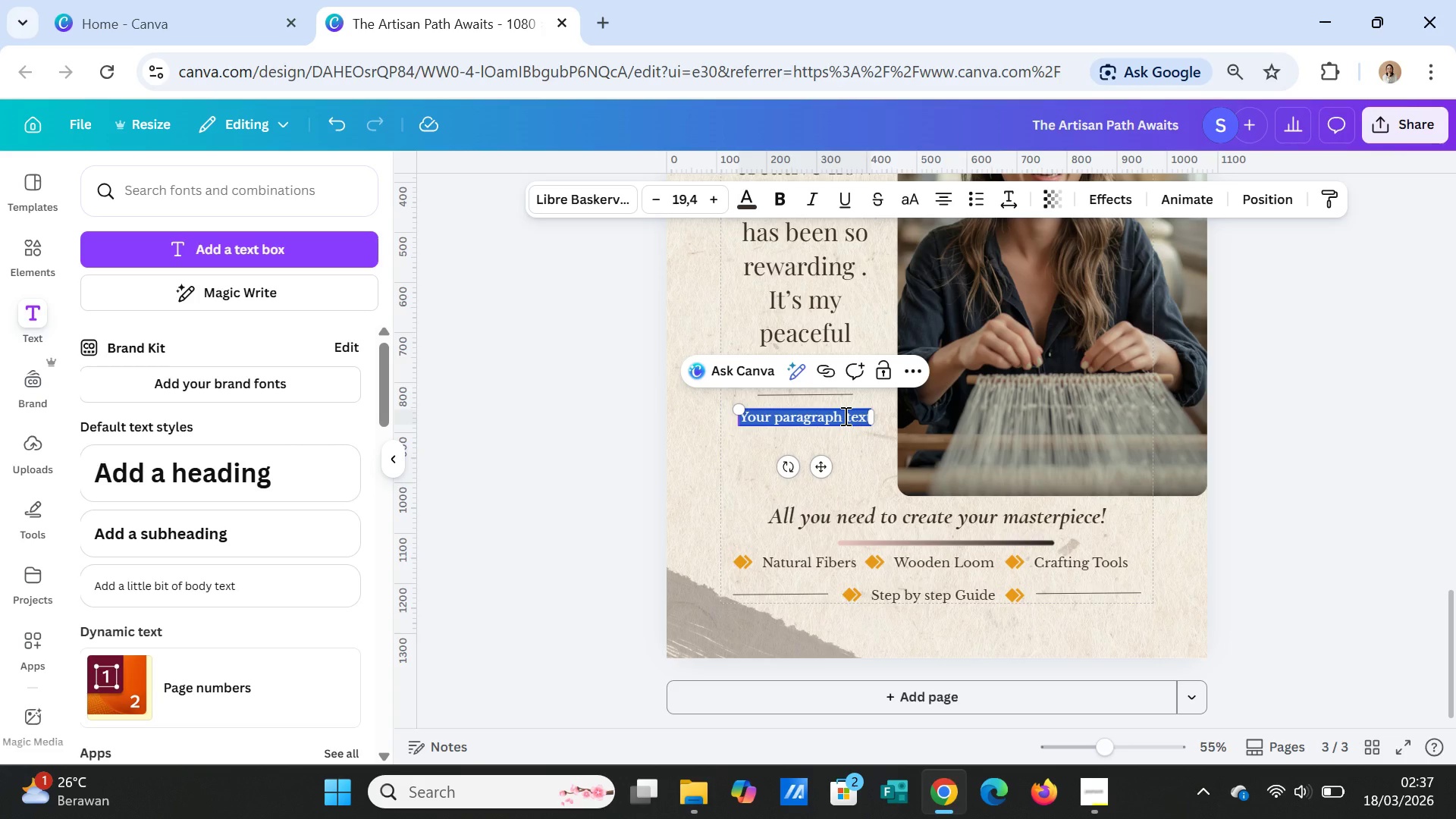 
type(Sally)
 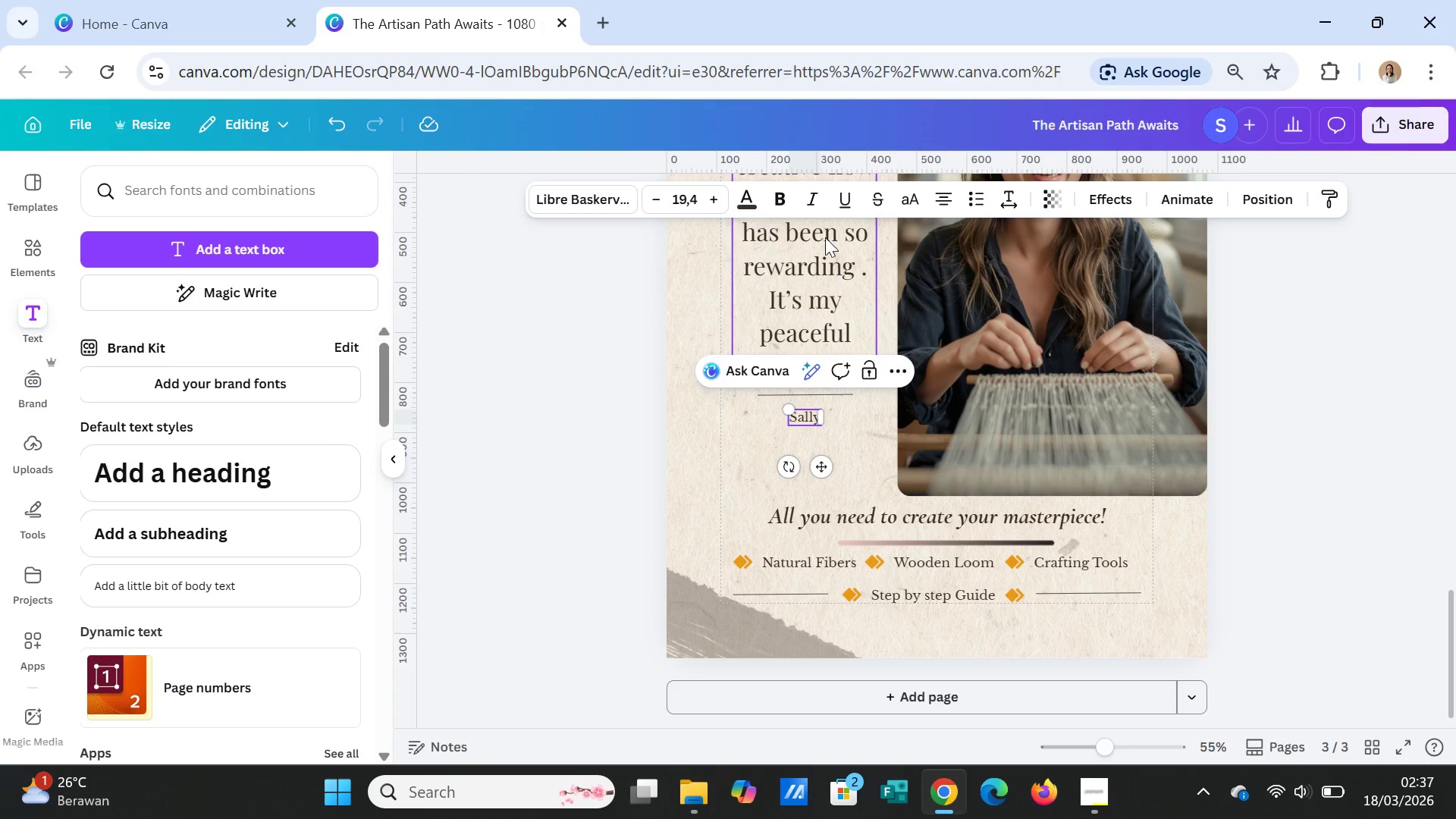 
left_click([819, 200])
 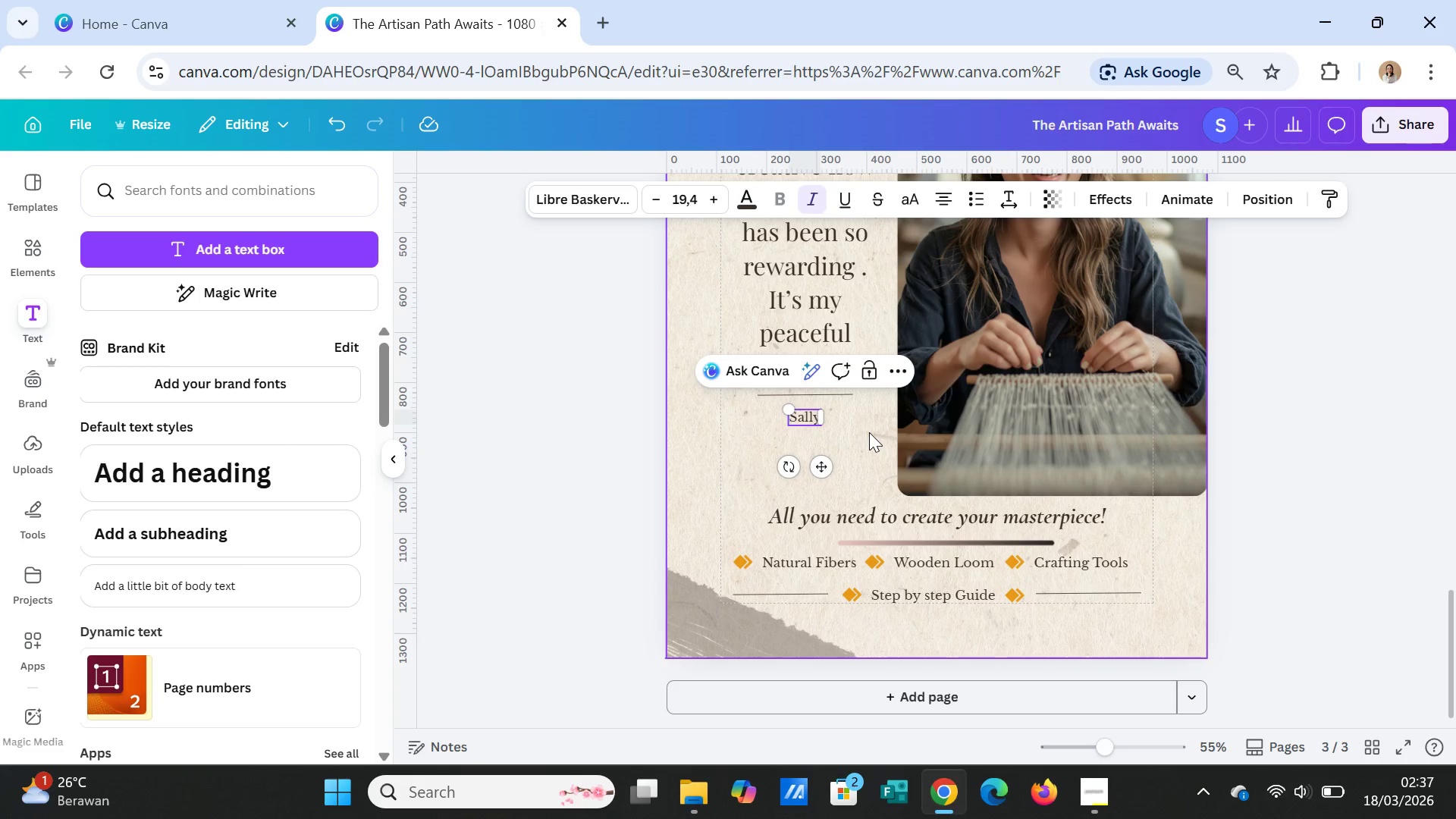 
left_click([868, 430])
 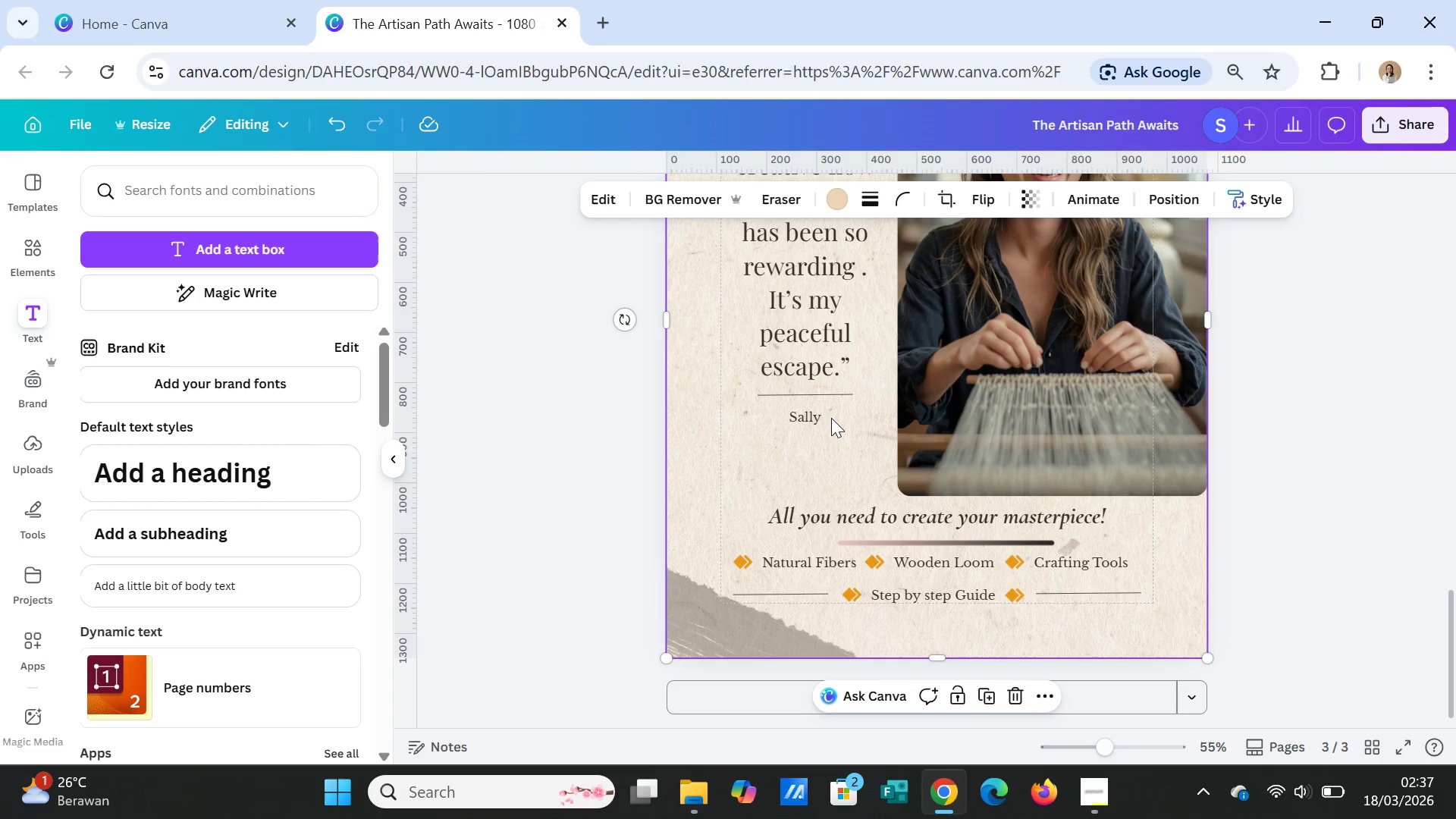 
left_click([815, 416])
 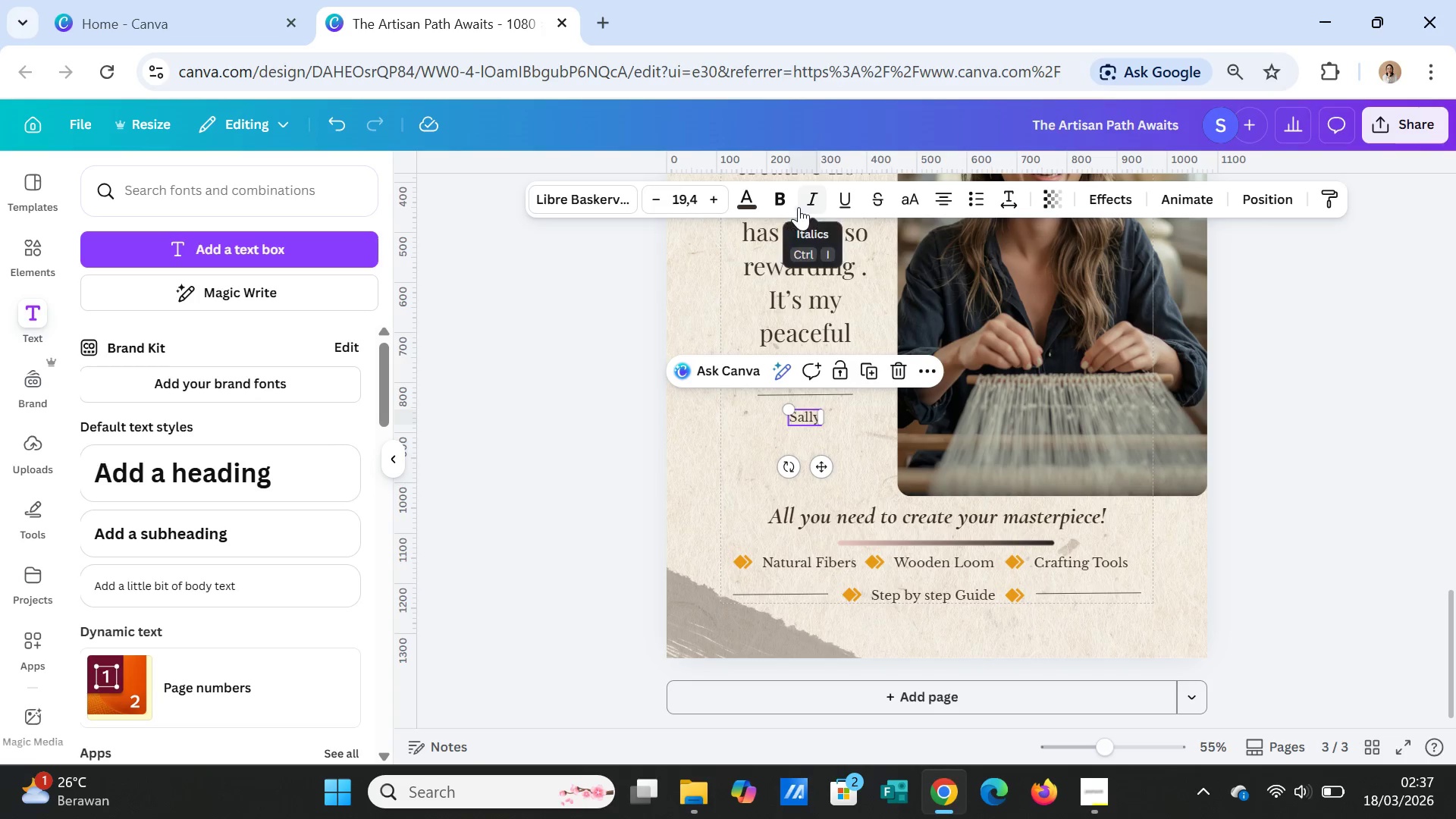 
left_click([808, 198])
 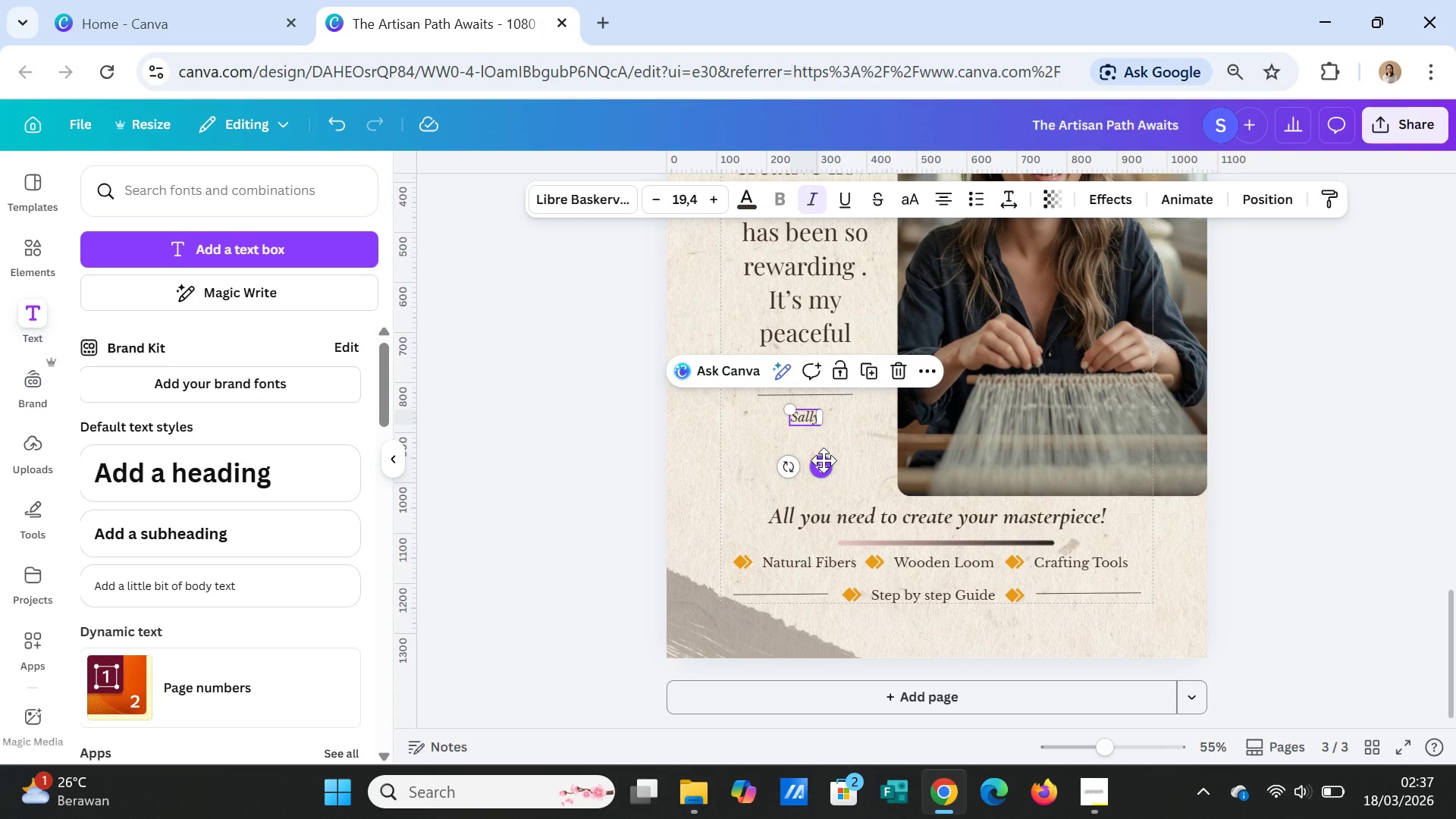 
left_click_drag(start_coordinate=[824, 460], to_coordinate=[786, 457])
 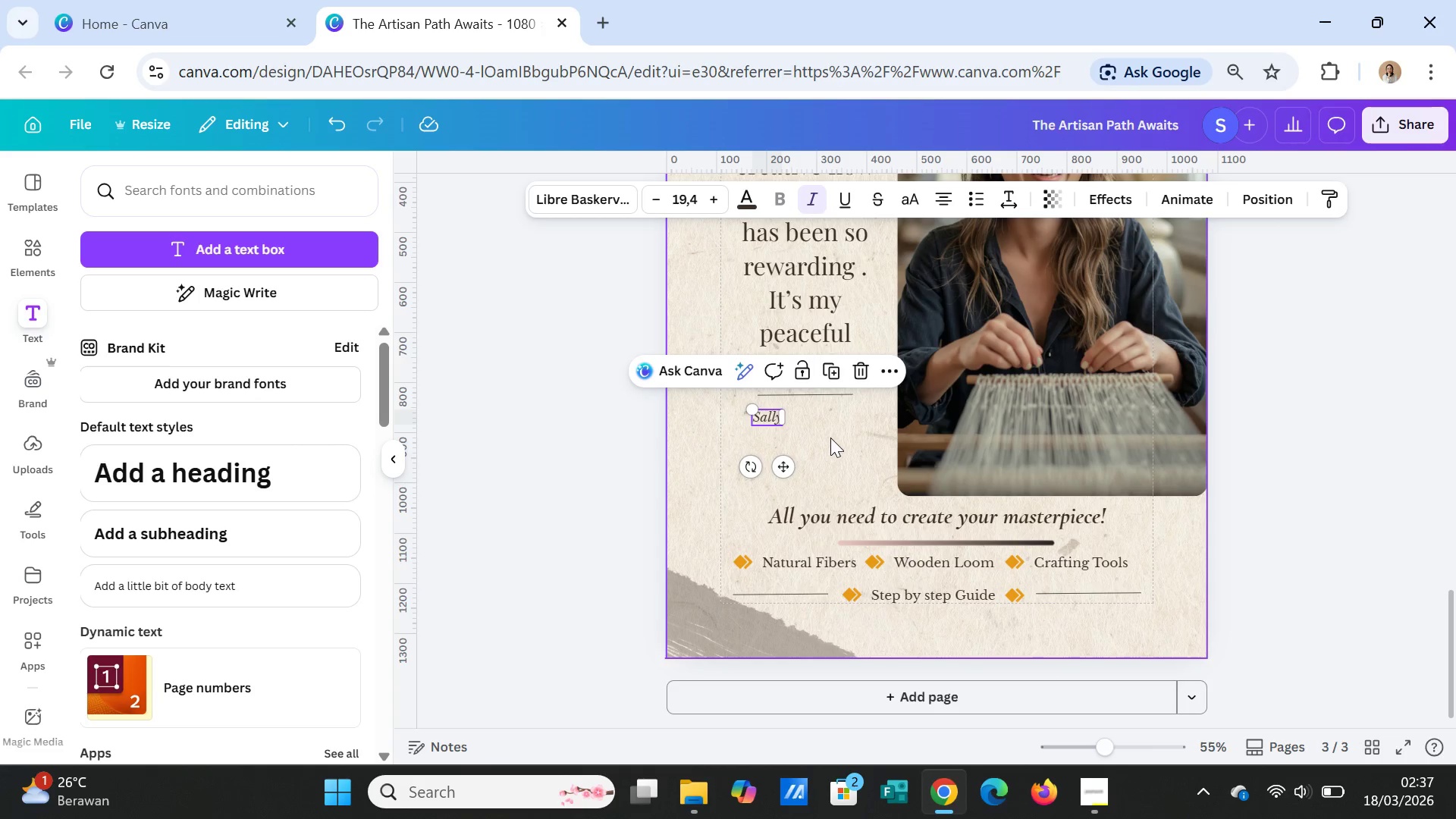 
left_click([830, 438])
 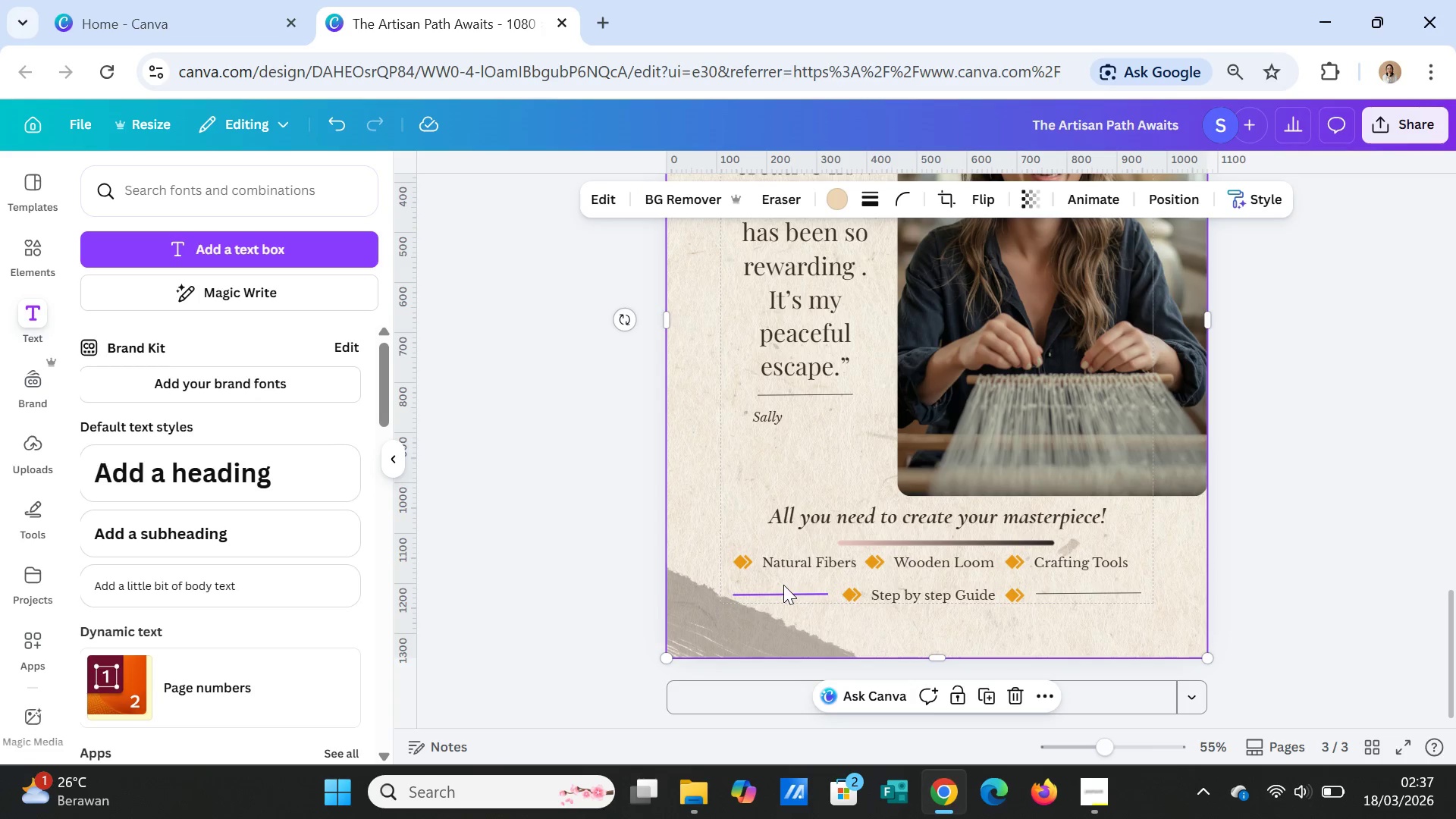 
left_click([783, 585])
 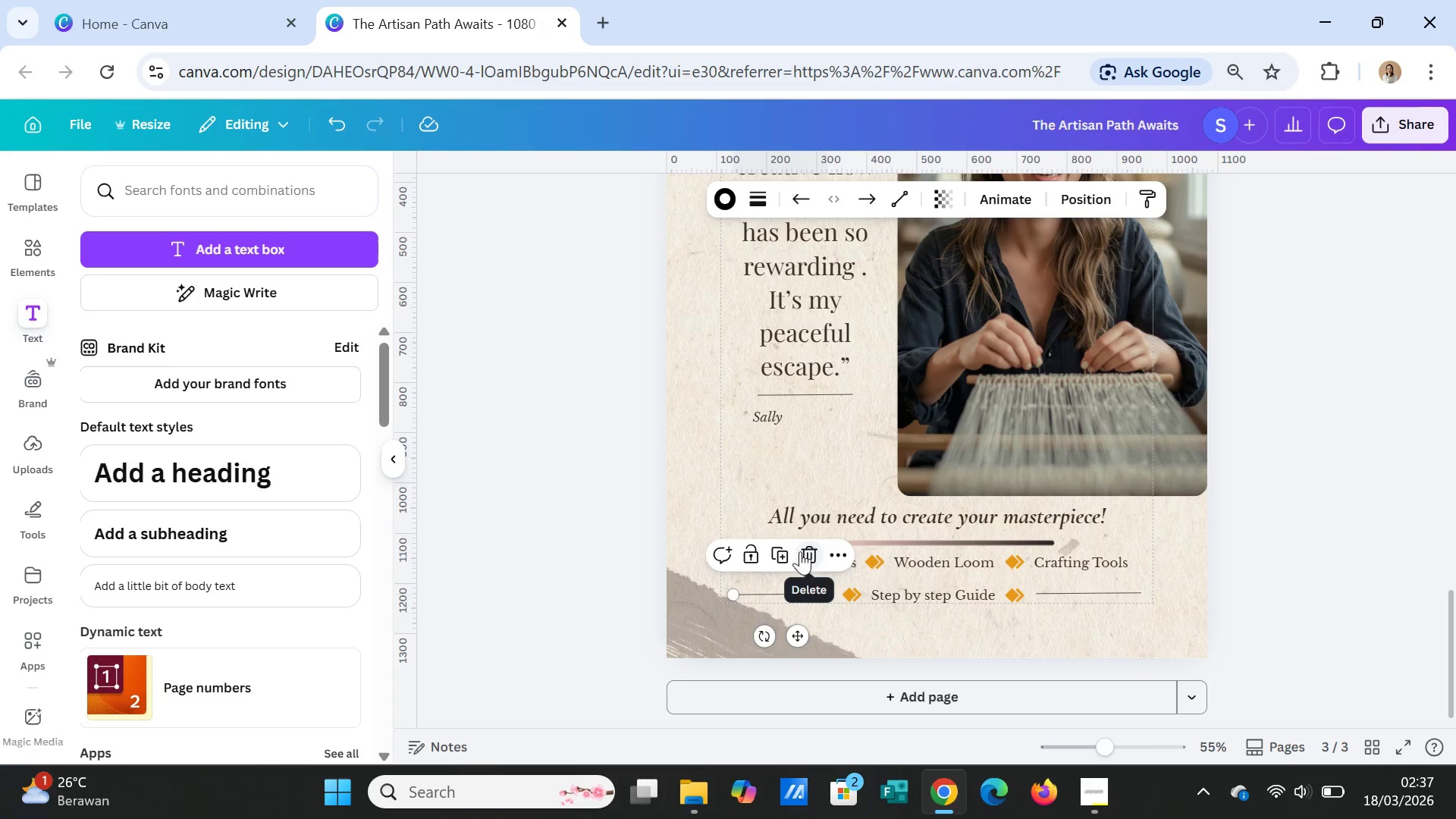 
left_click([784, 551])
 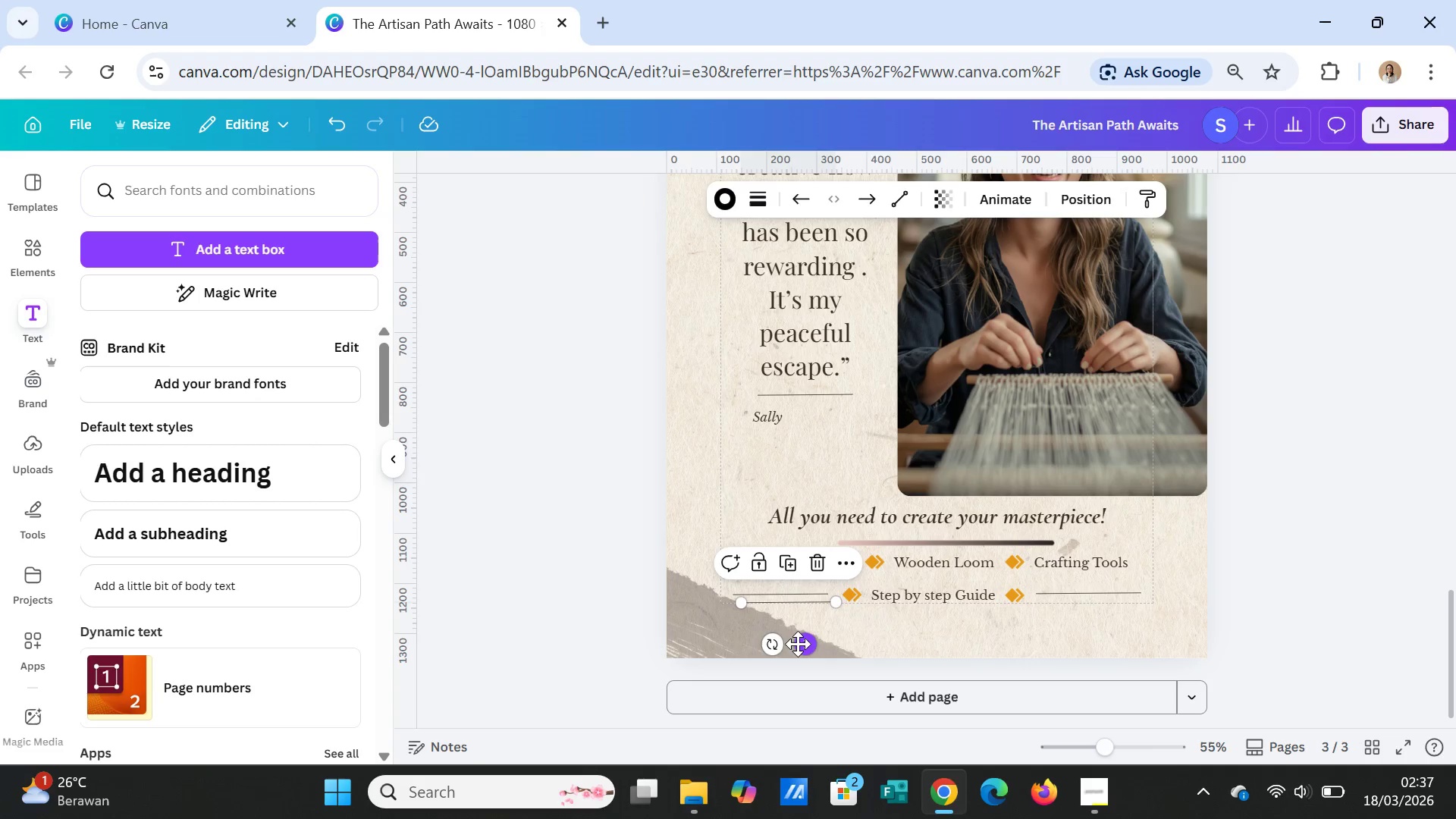 
left_click_drag(start_coordinate=[805, 642], to_coordinate=[784, 481])
 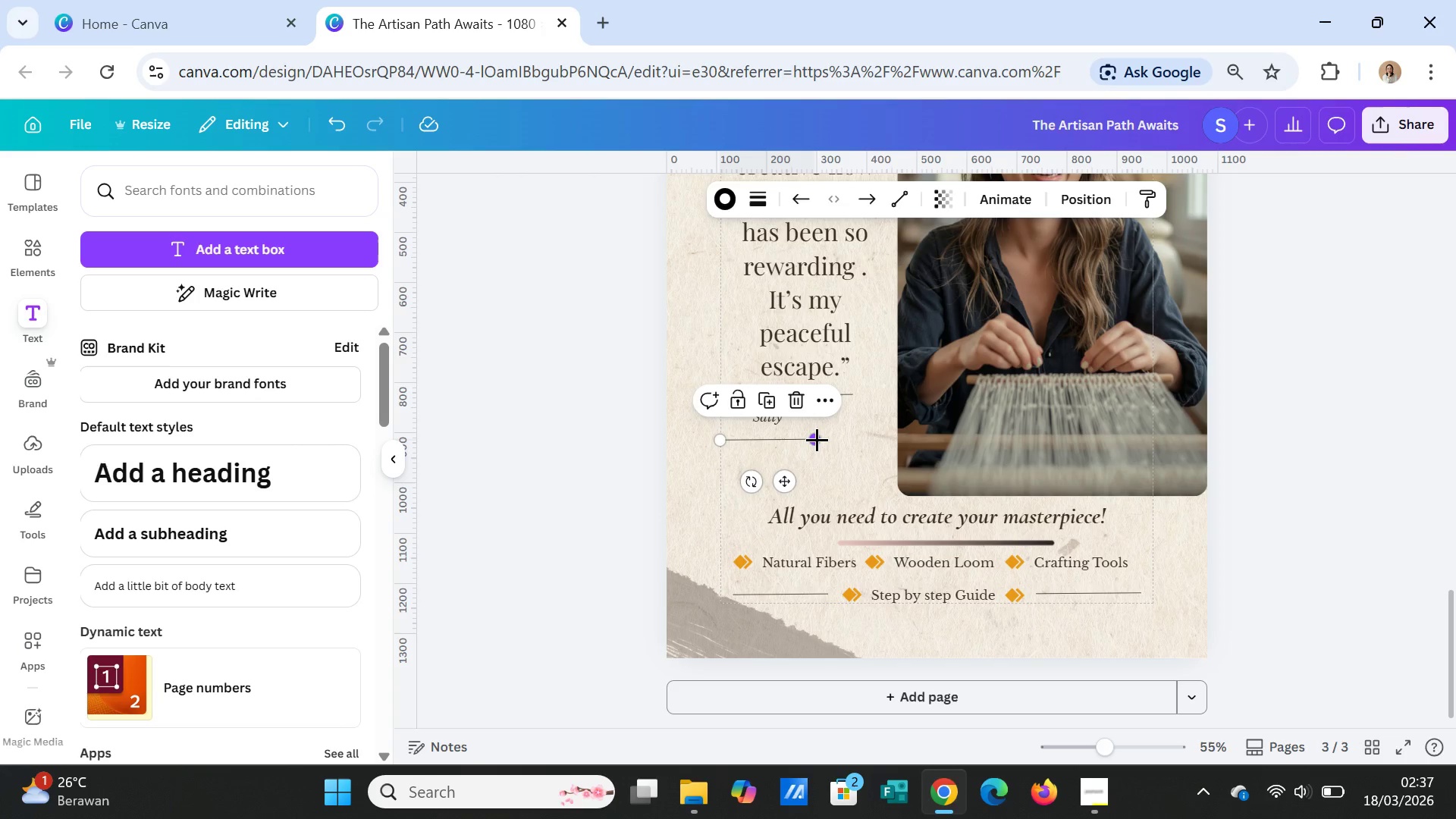 
left_click_drag(start_coordinate=[817, 439], to_coordinate=[748, 440])
 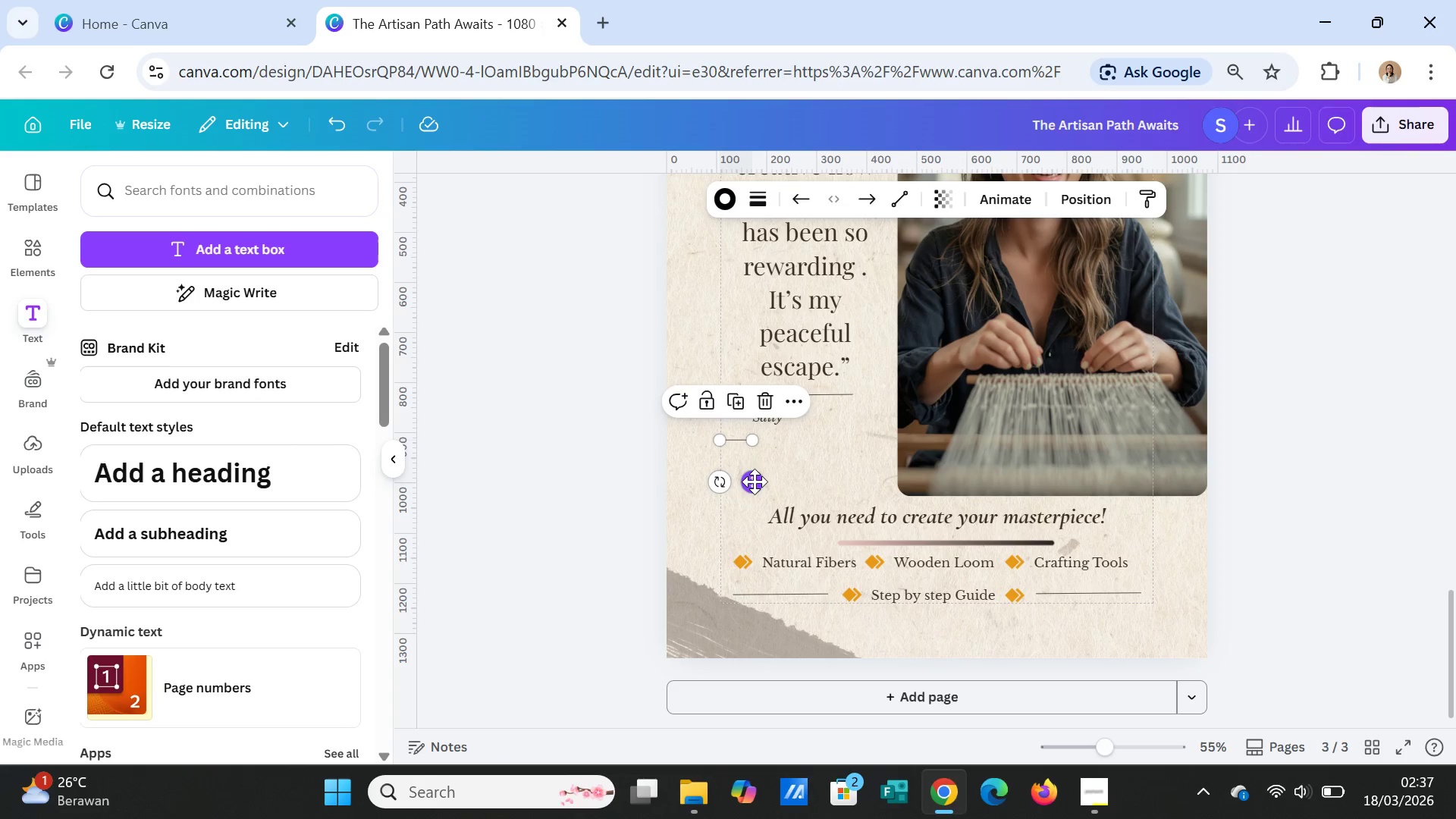 
left_click_drag(start_coordinate=[753, 482], to_coordinate=[756, 457])
 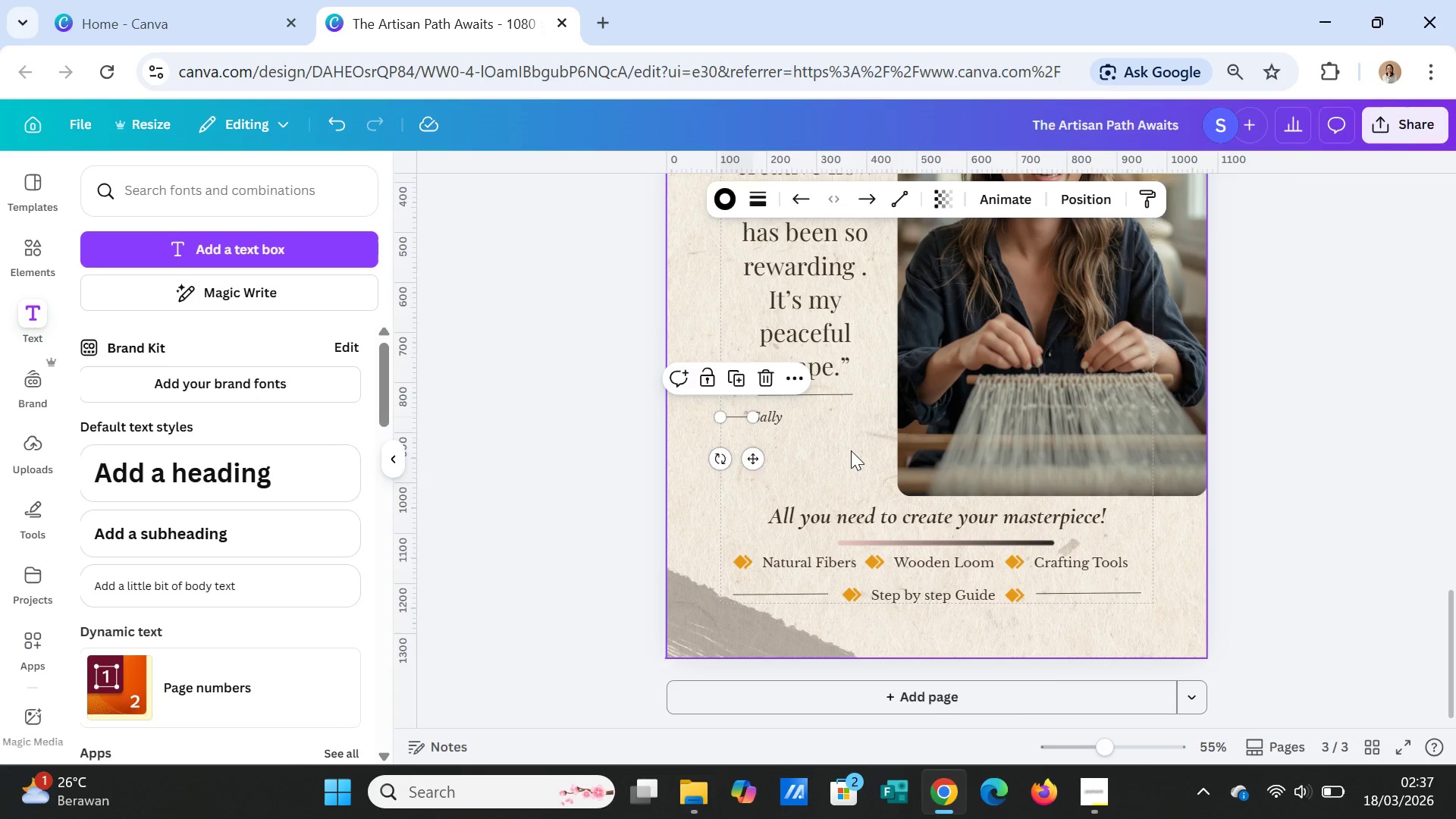 
left_click([851, 450])
 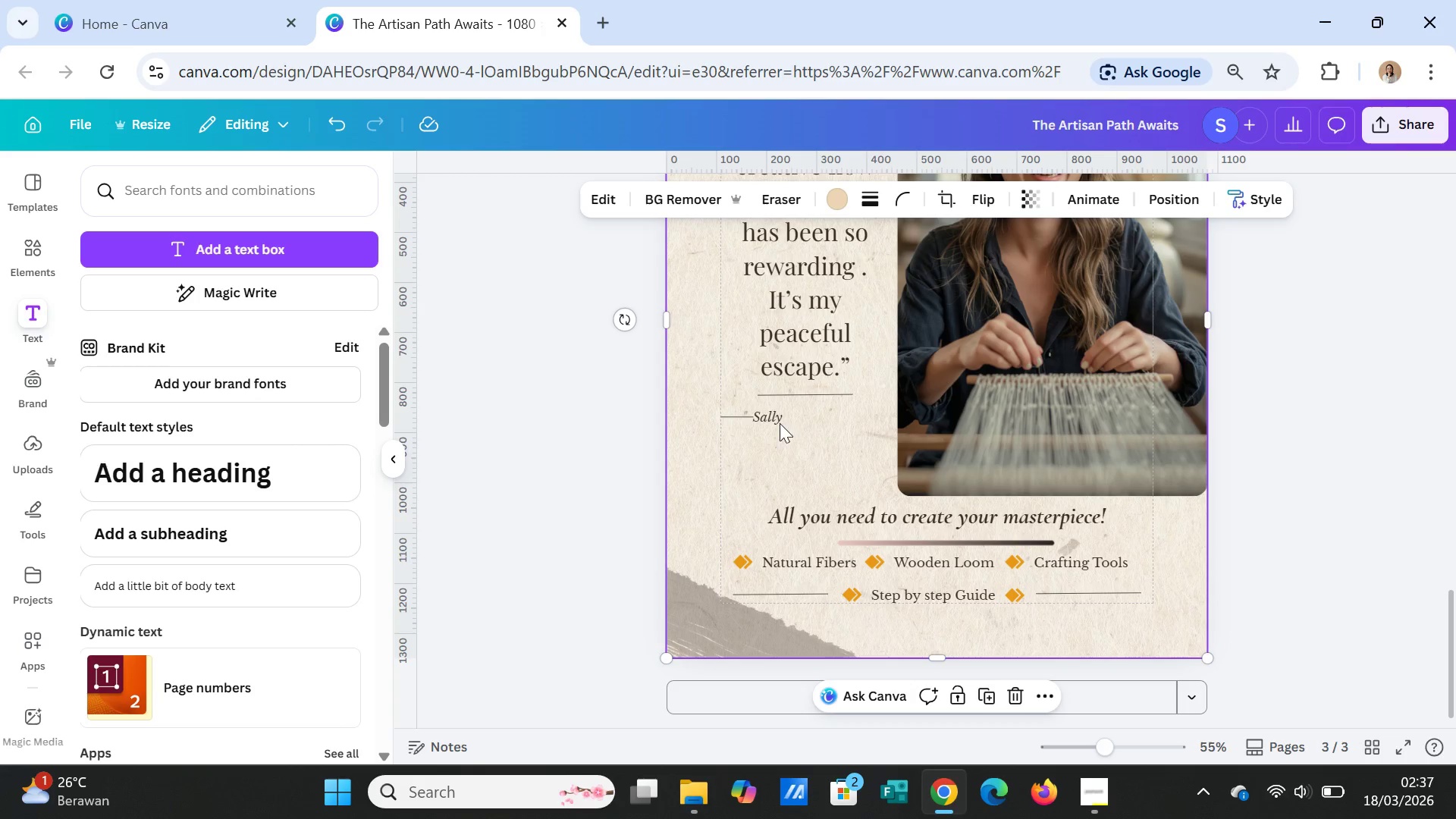 
left_click([775, 420])
 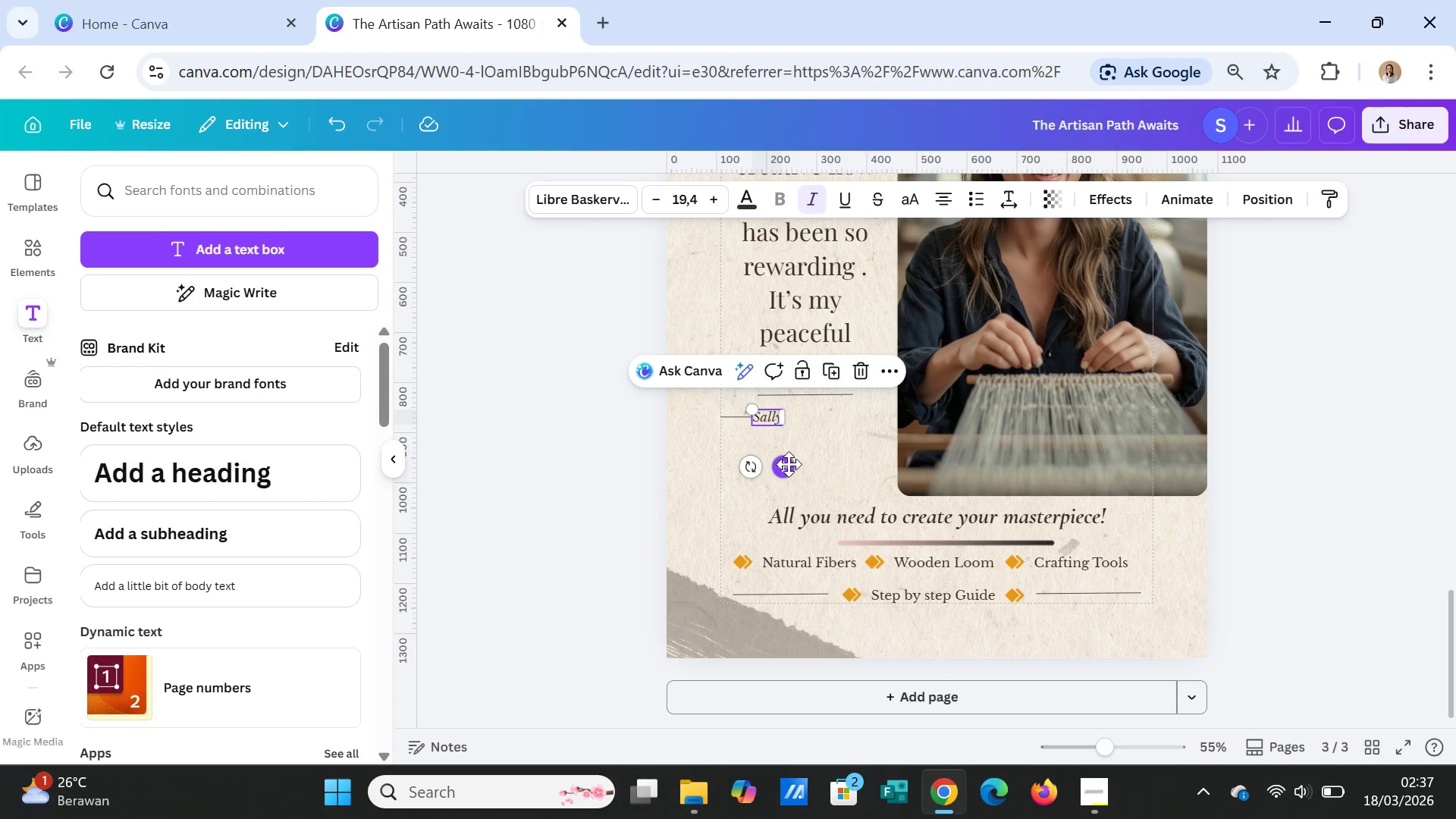 
left_click_drag(start_coordinate=[789, 466], to_coordinate=[794, 466])
 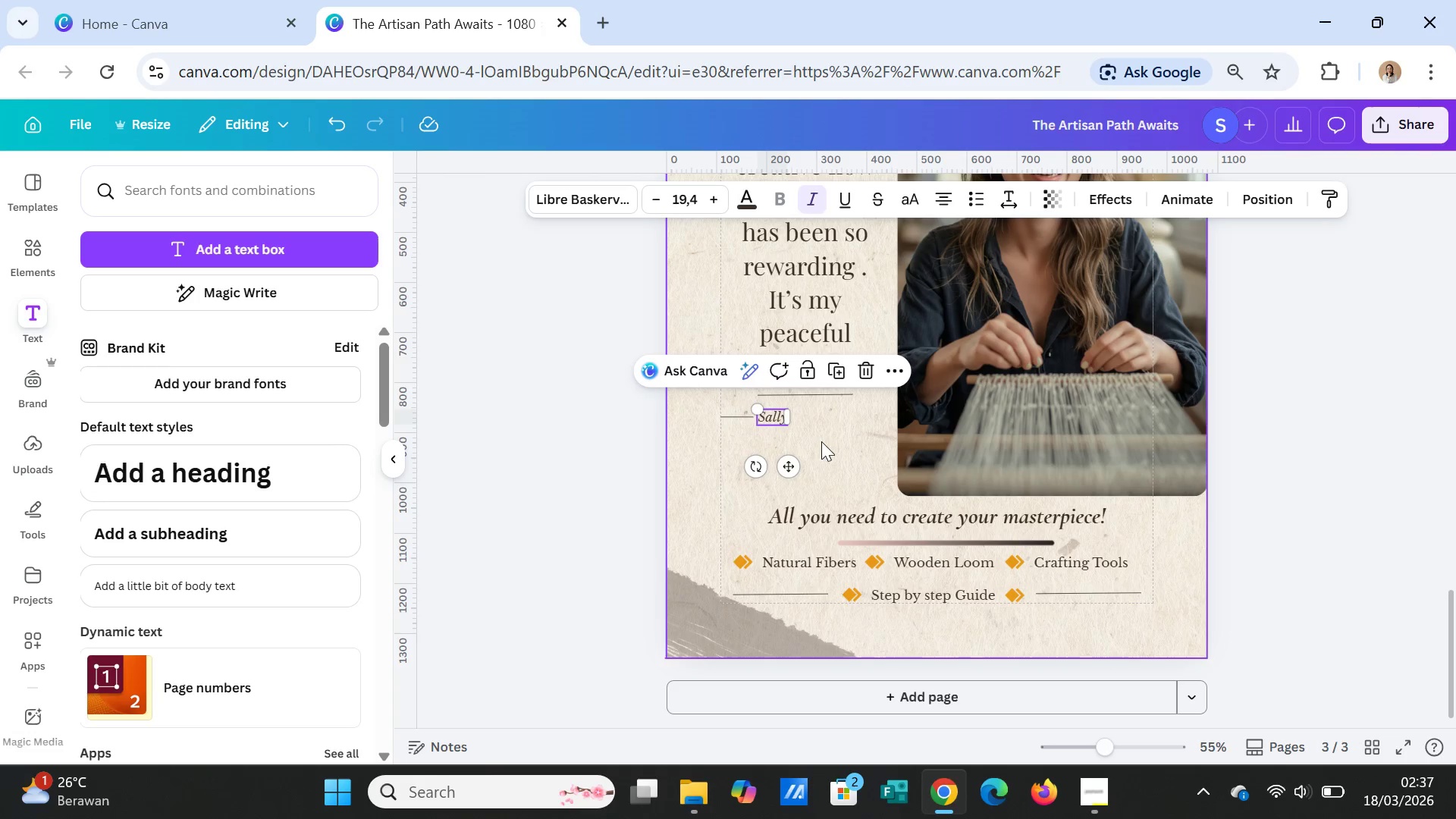 
left_click([821, 441])
 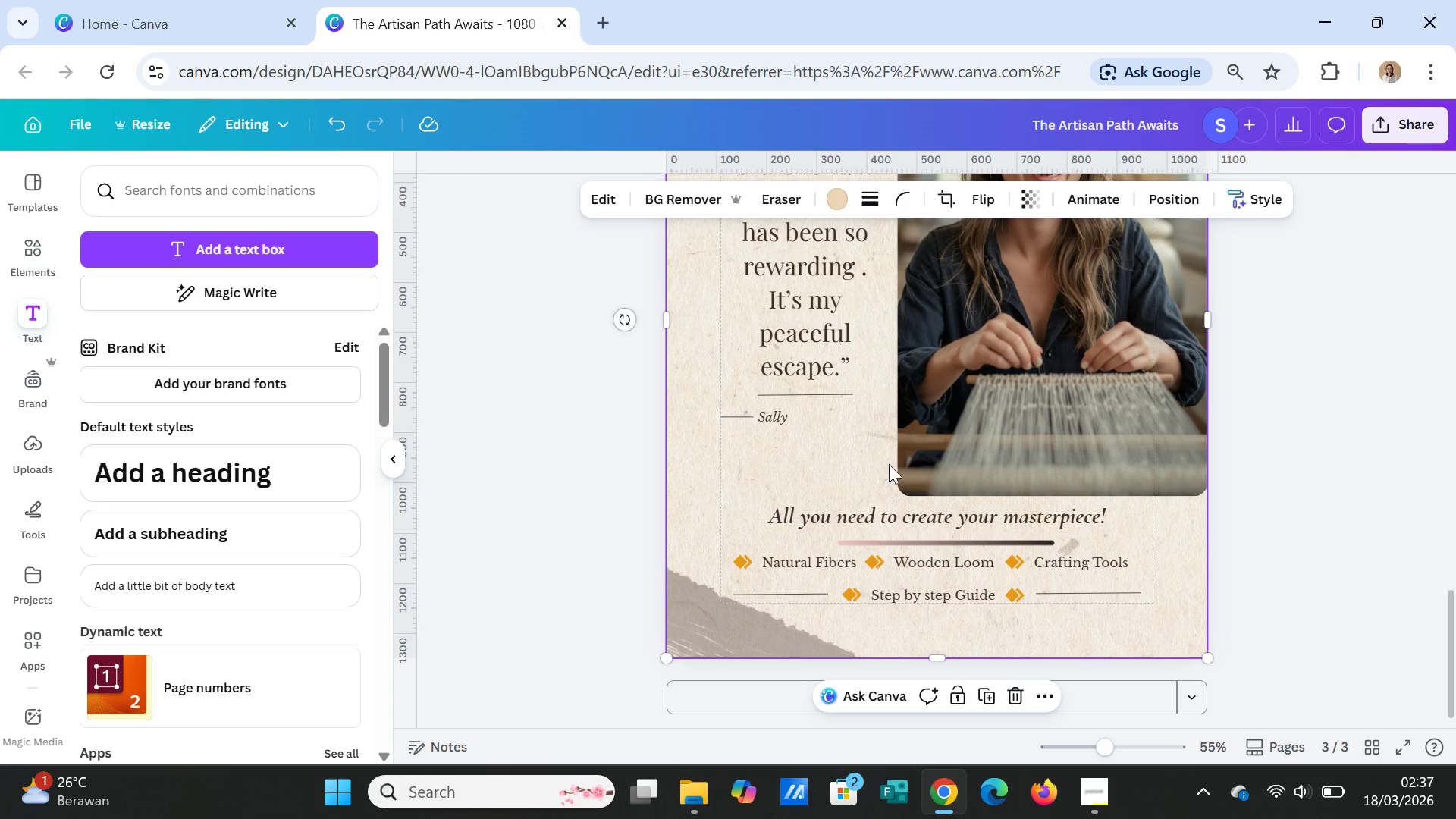 
scroll: coordinate [916, 485], scroll_direction: up, amount: 2.0
 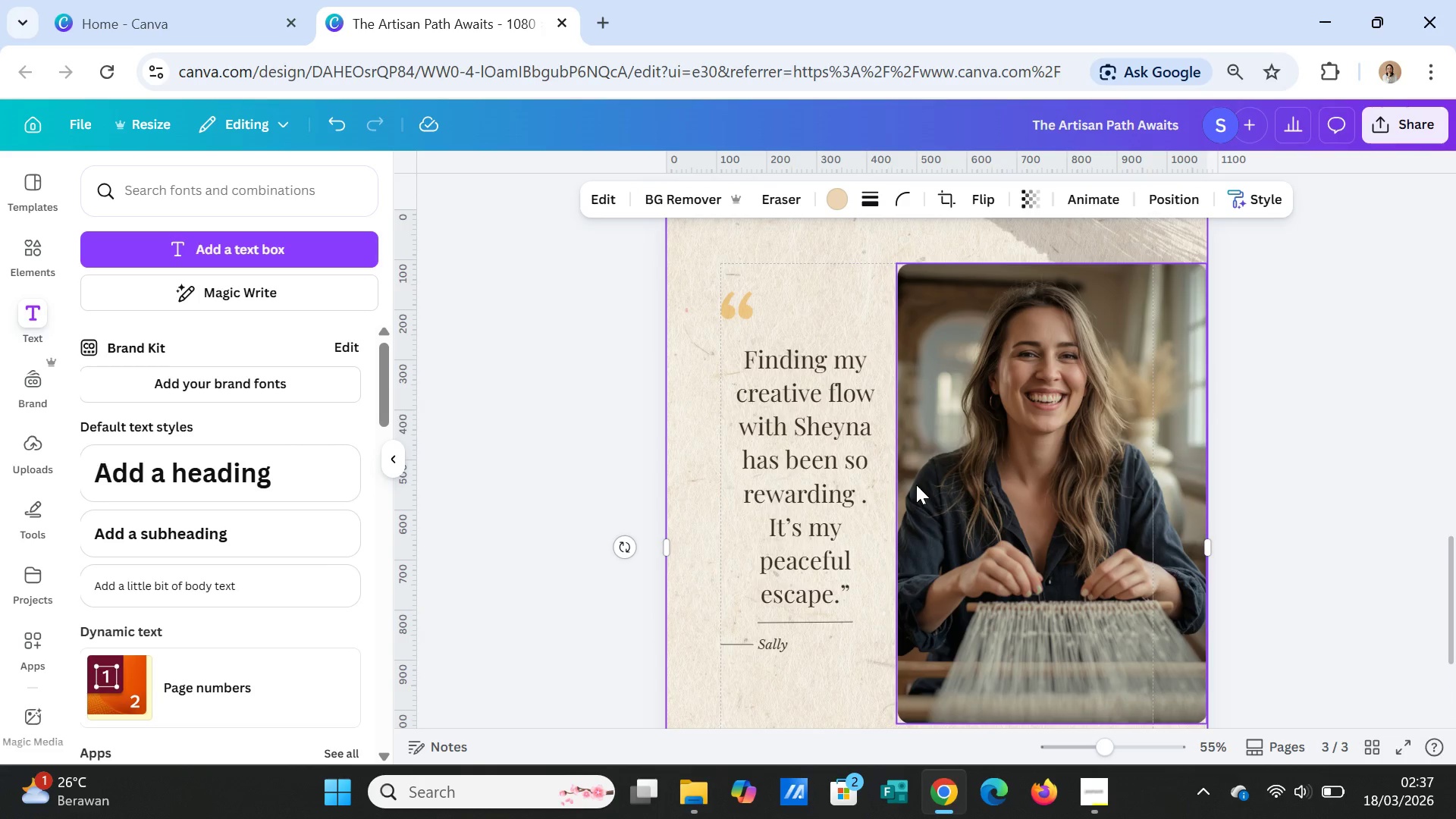 
scroll: coordinate [916, 485], scroll_direction: down, amount: 2.0
 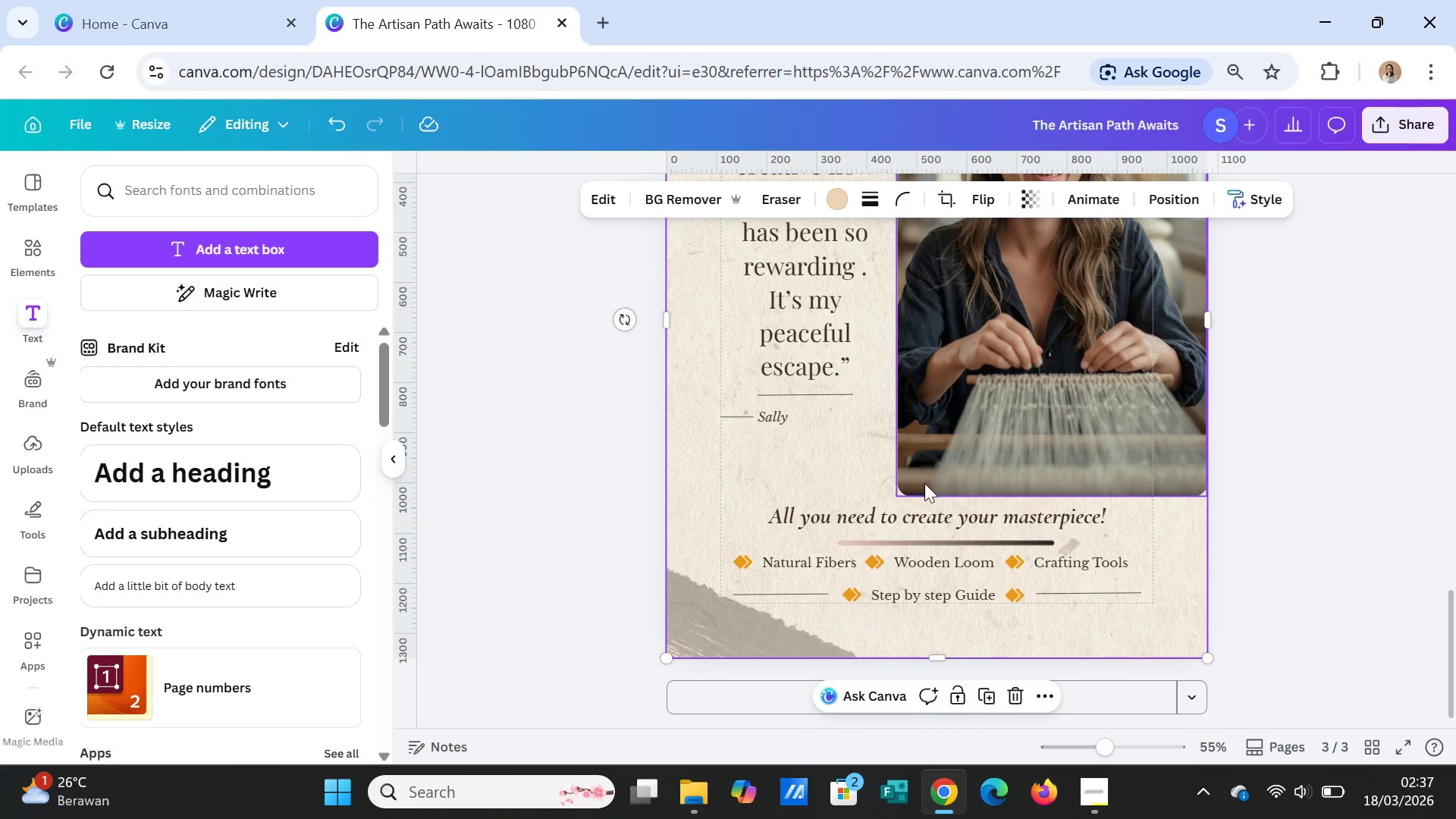 
scroll: coordinate [1320, 483], scroll_direction: up, amount: 3.0
 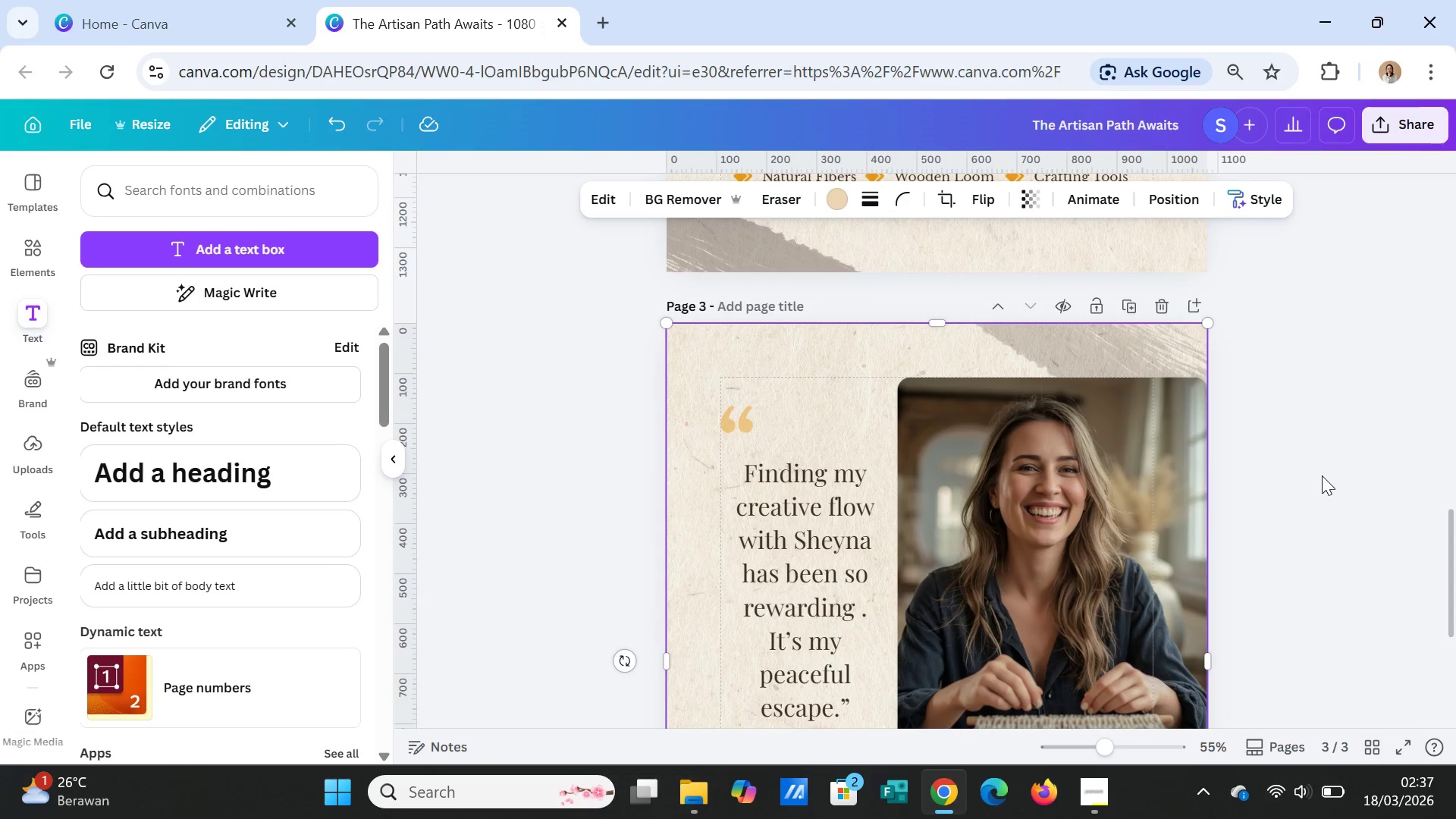 
left_click([1323, 475])
 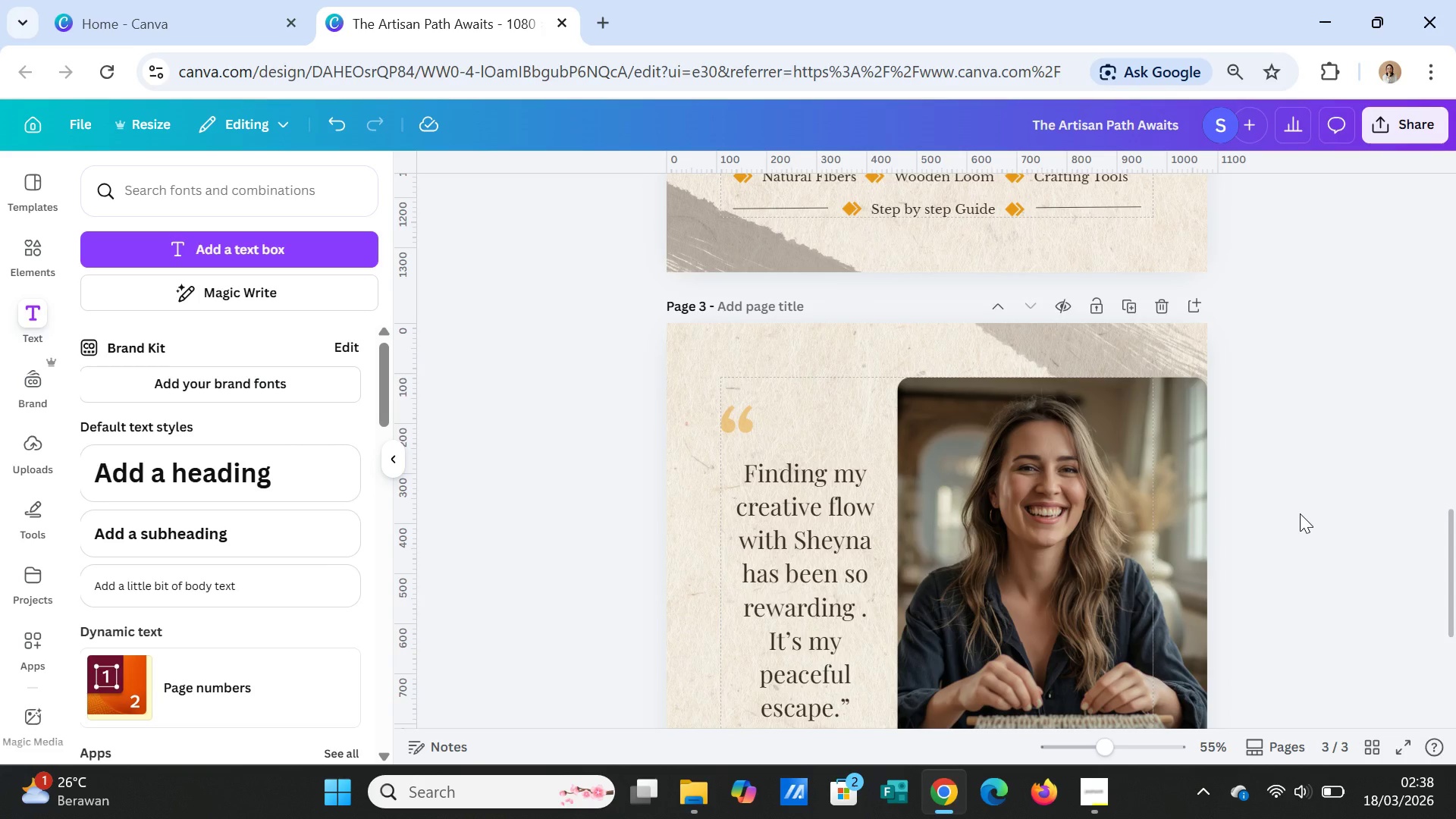 
scroll: coordinate [1300, 513], scroll_direction: down, amount: 3.0
 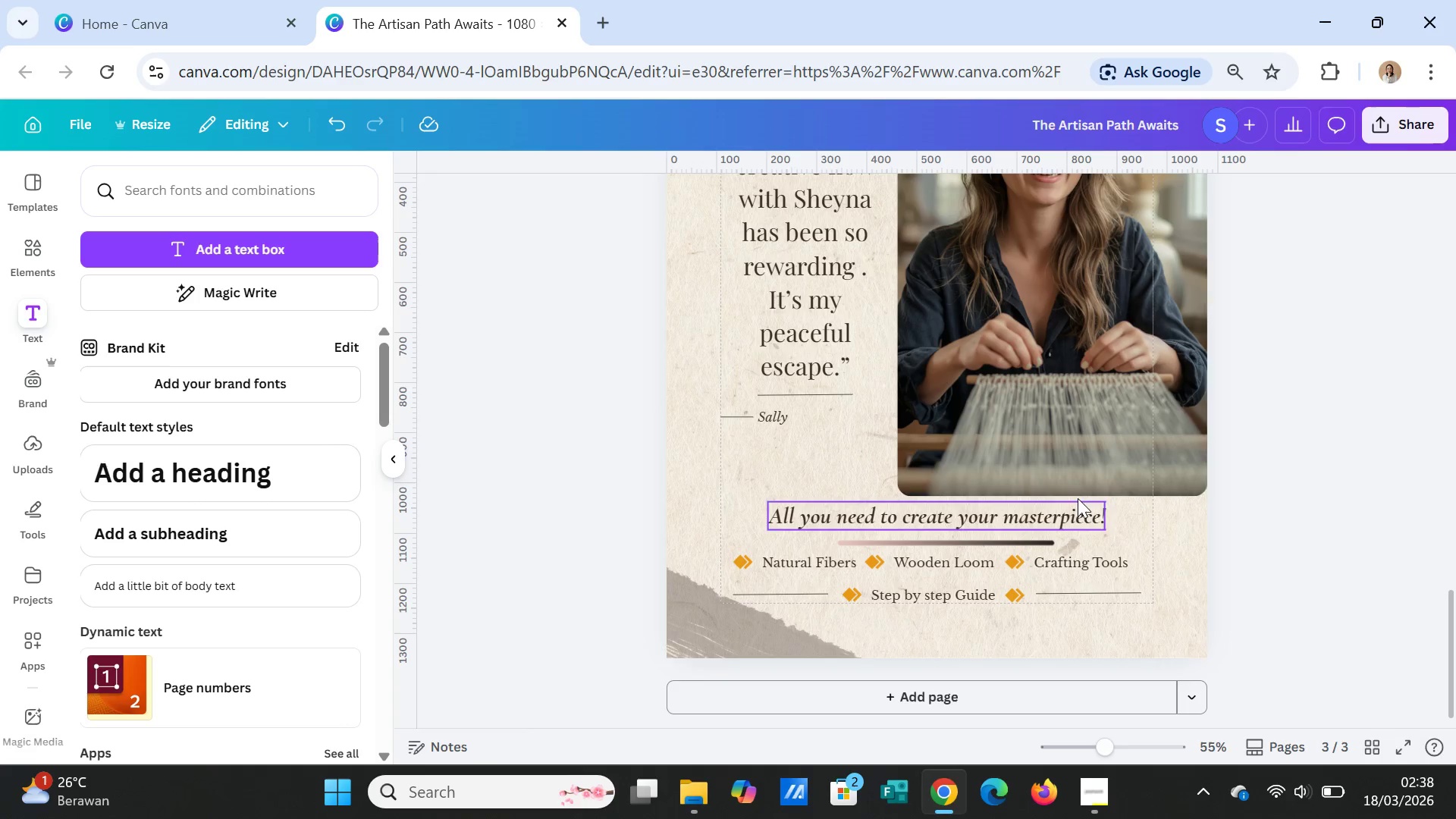 
left_click([1061, 515])
 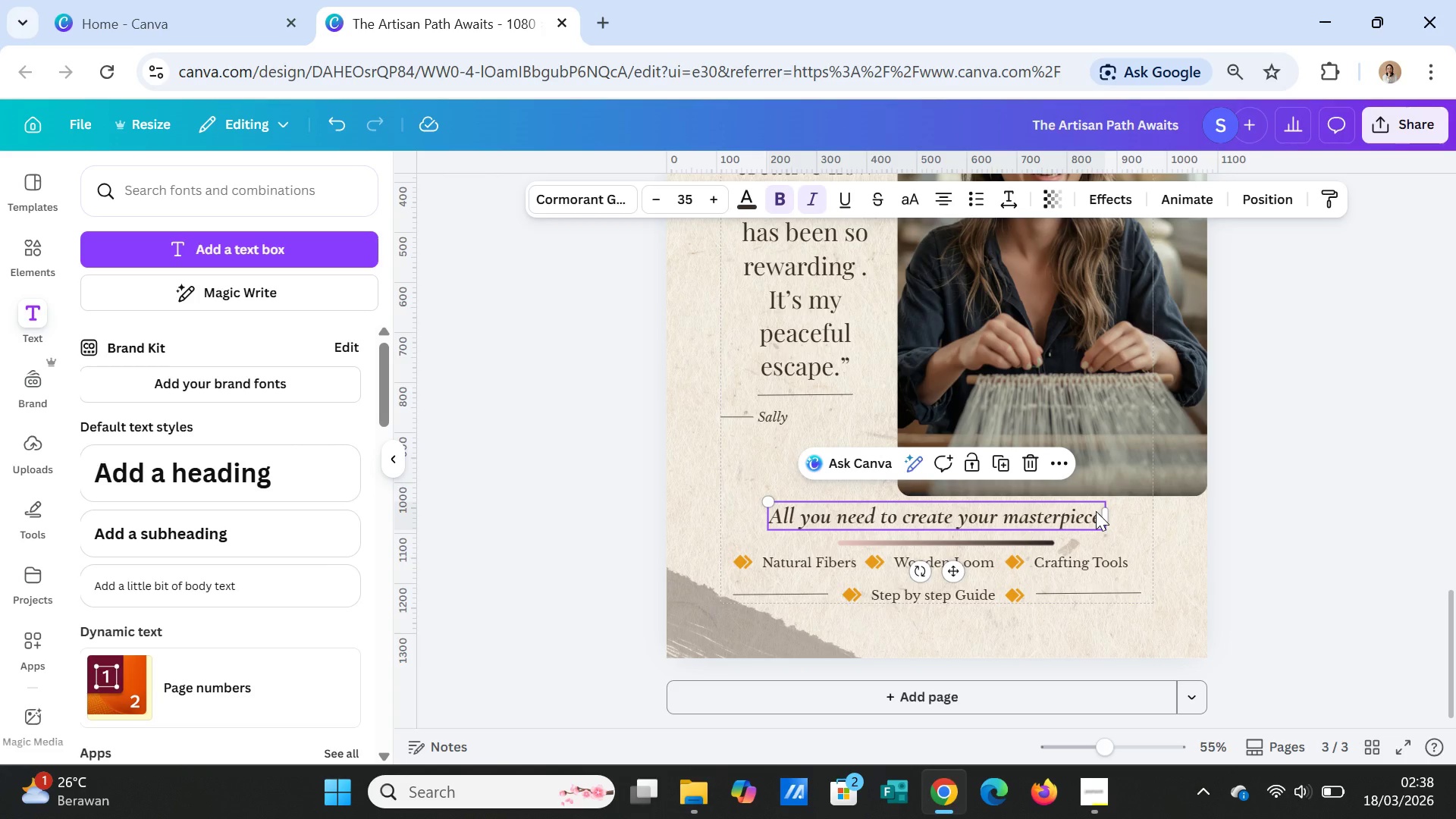 
wait(6.73)
 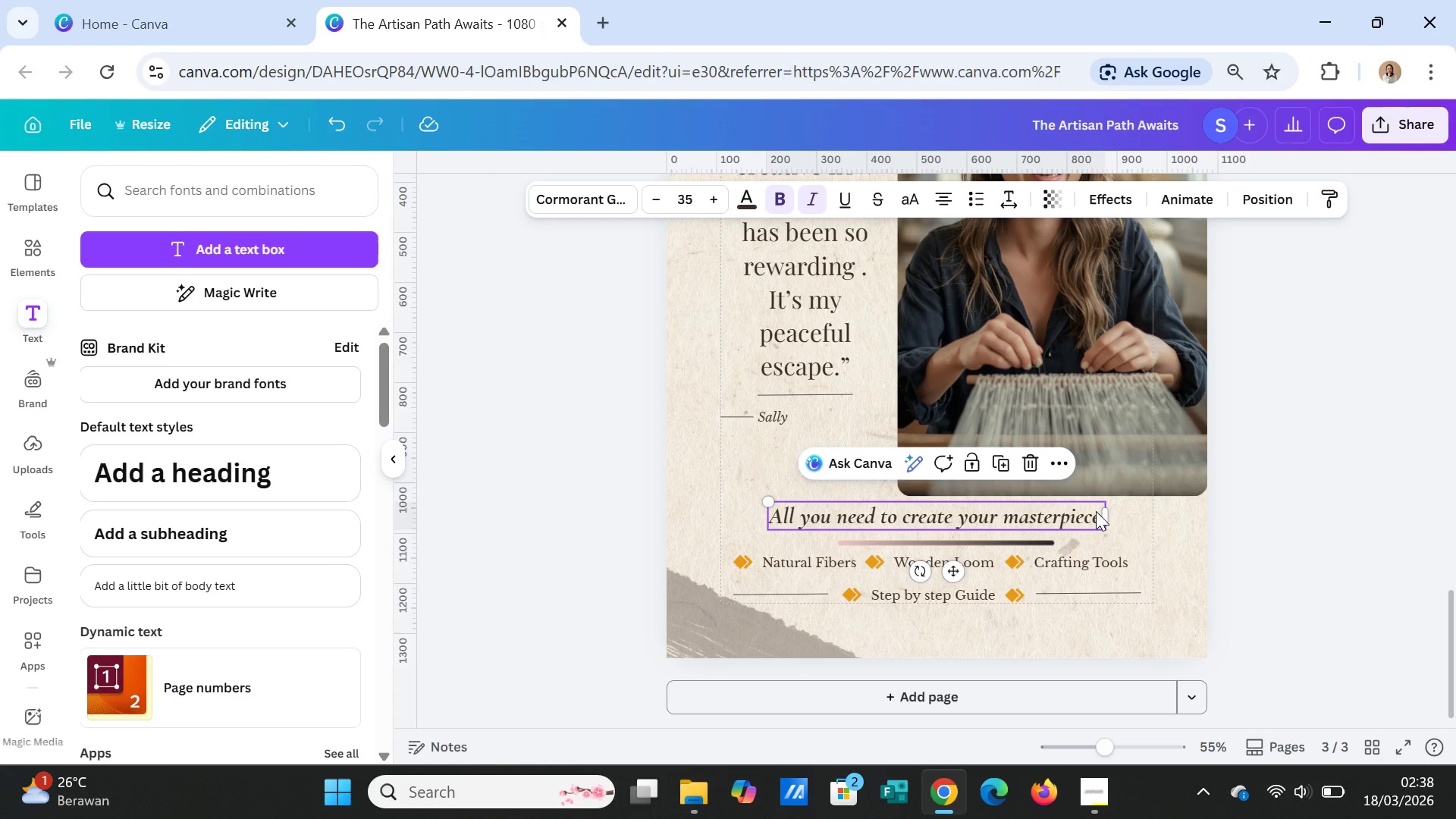 
left_click([756, 568])
 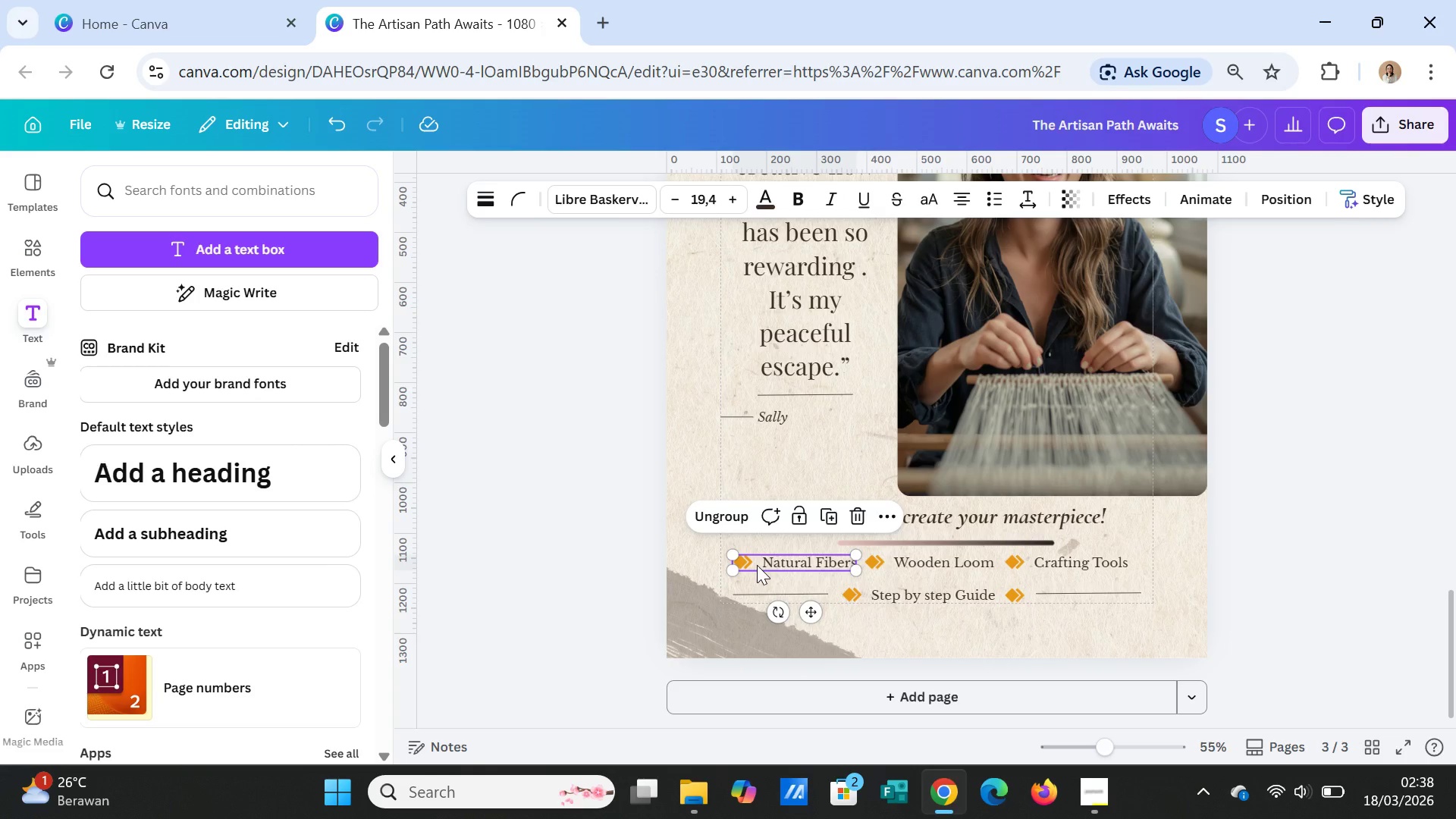 
key(Delete)
 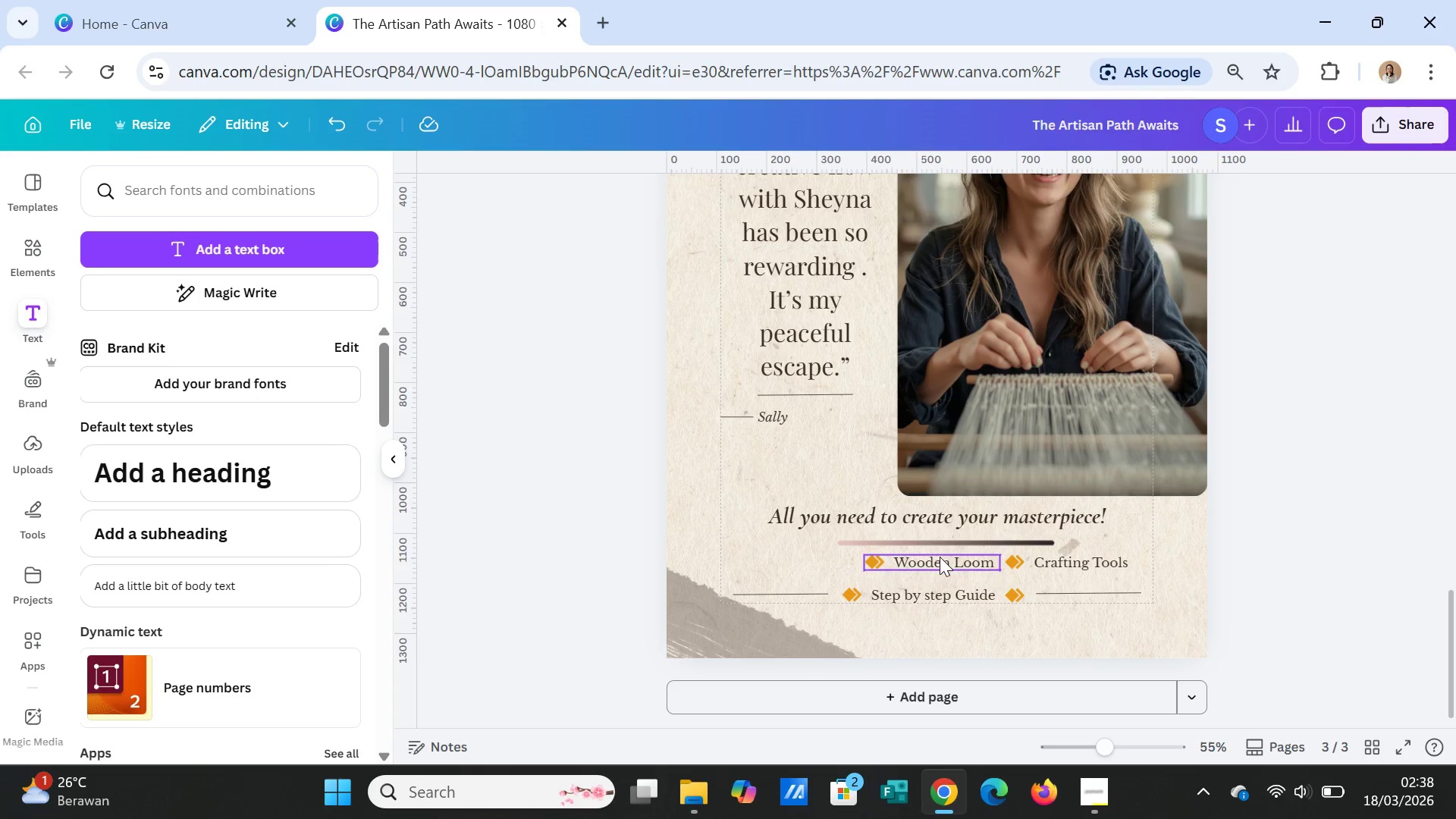 
left_click([940, 557])
 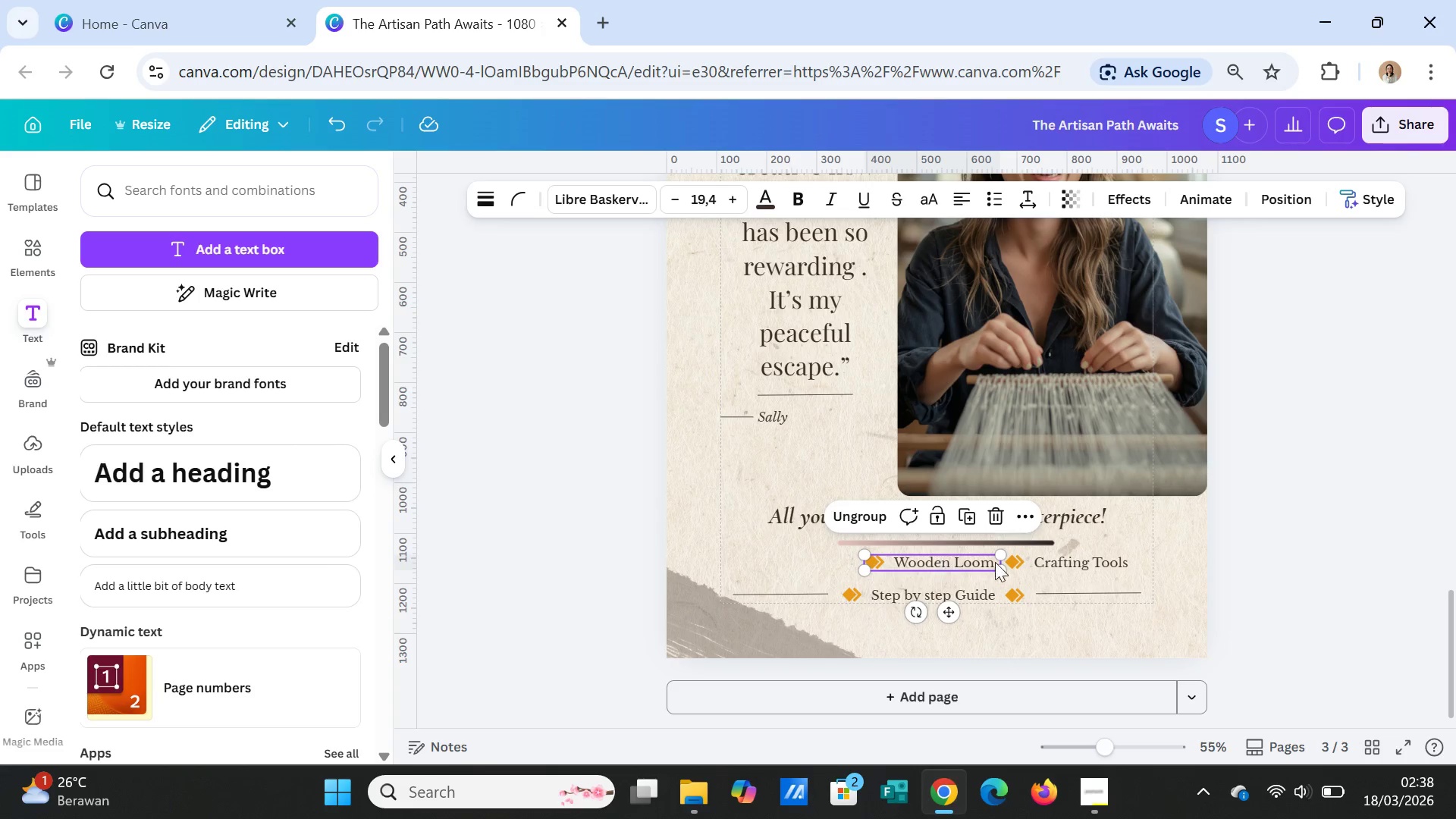 
key(Delete)
 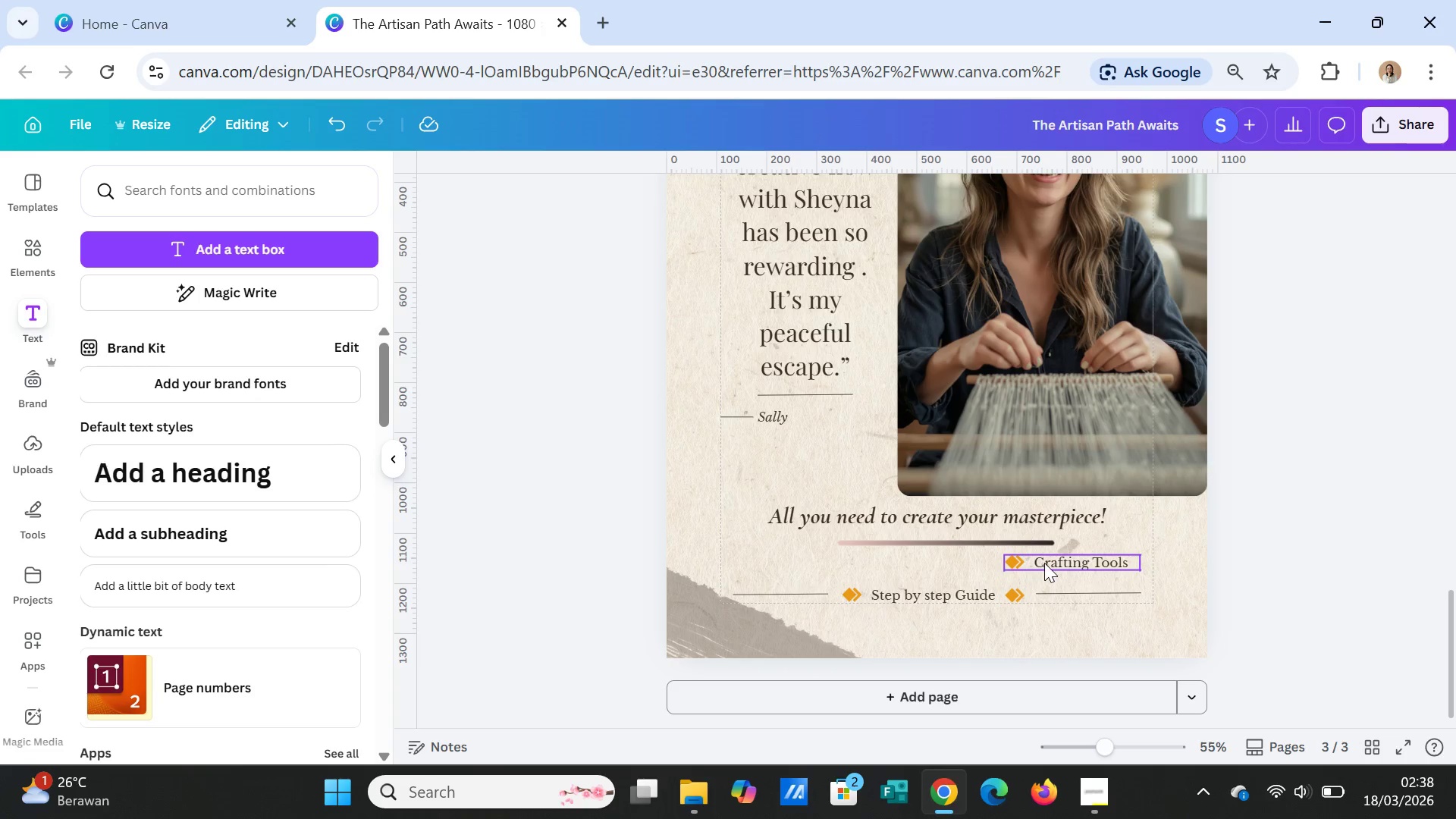 
left_click([1044, 563])
 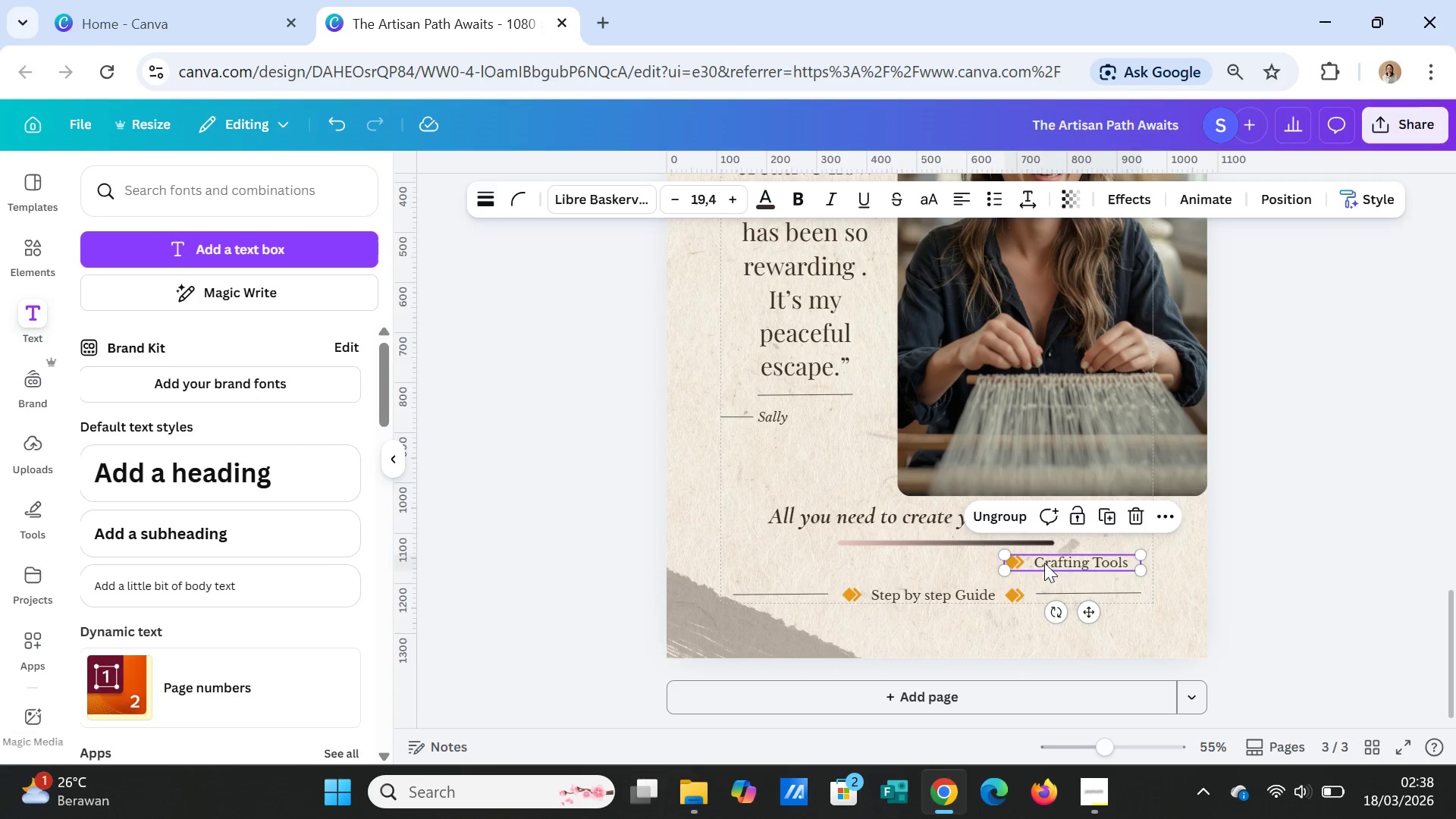 
key(Delete)
 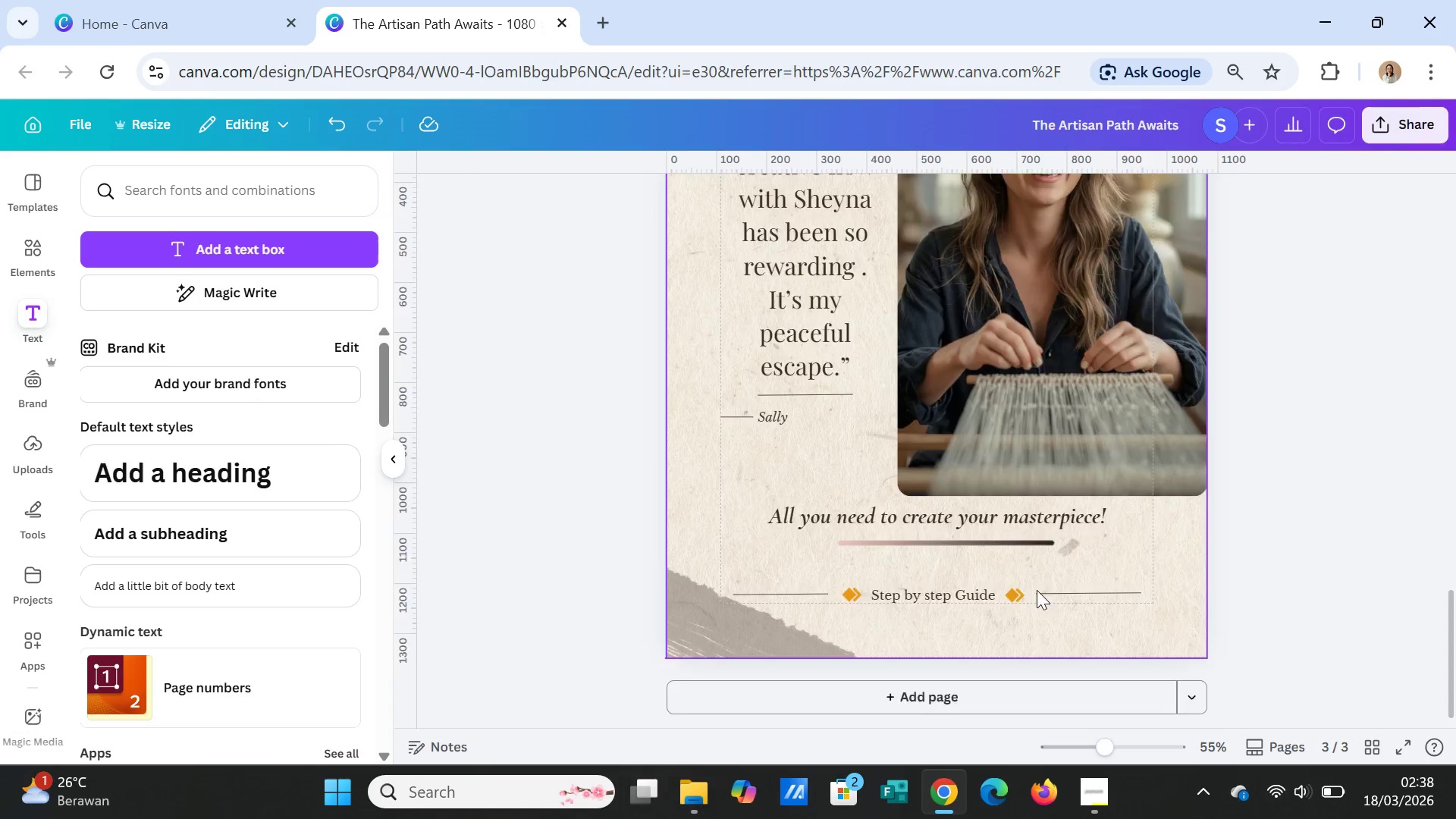 
scroll: coordinate [1040, 587], scroll_direction: none, amount: 0.0
 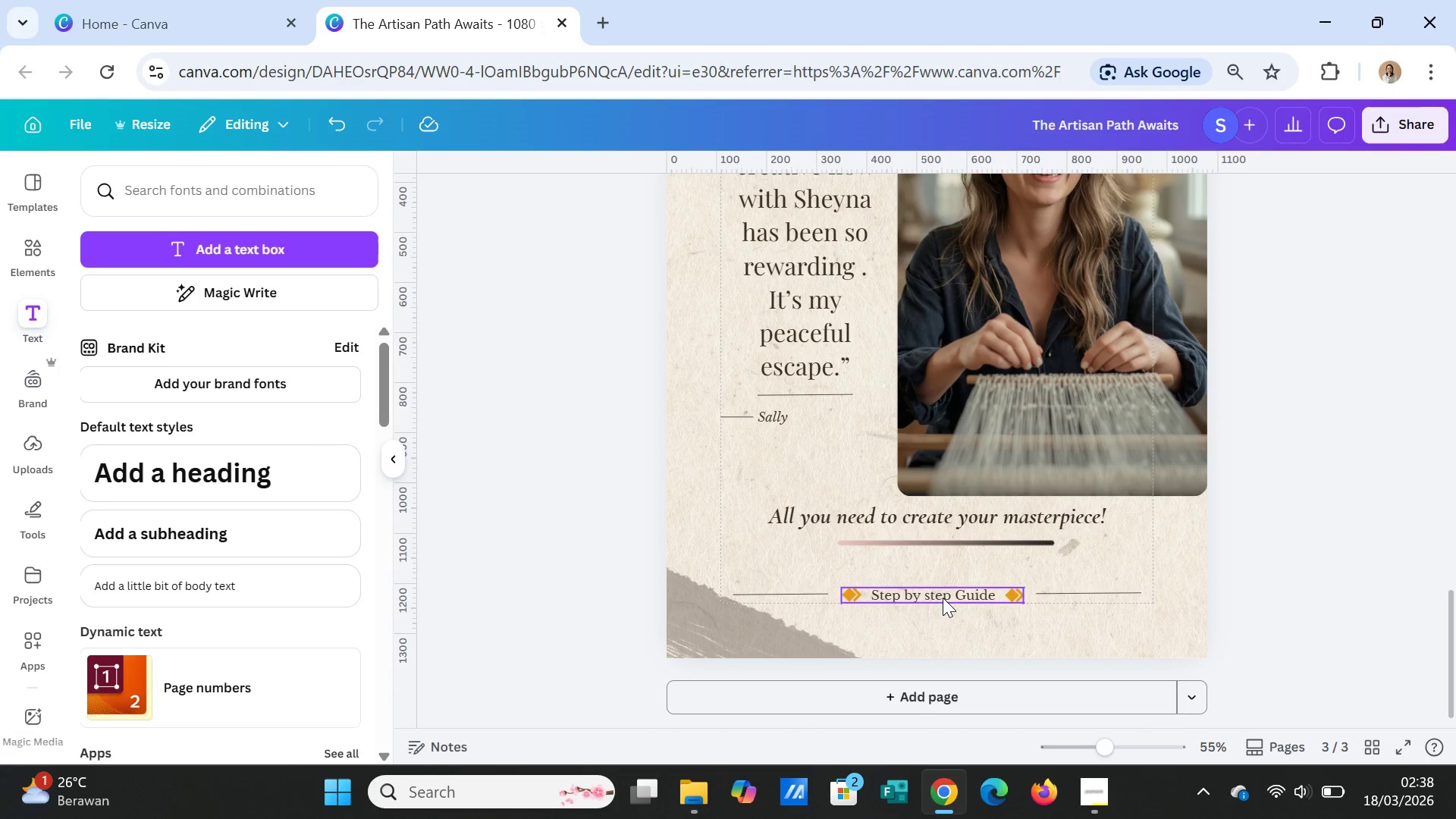 
left_click([943, 596])
 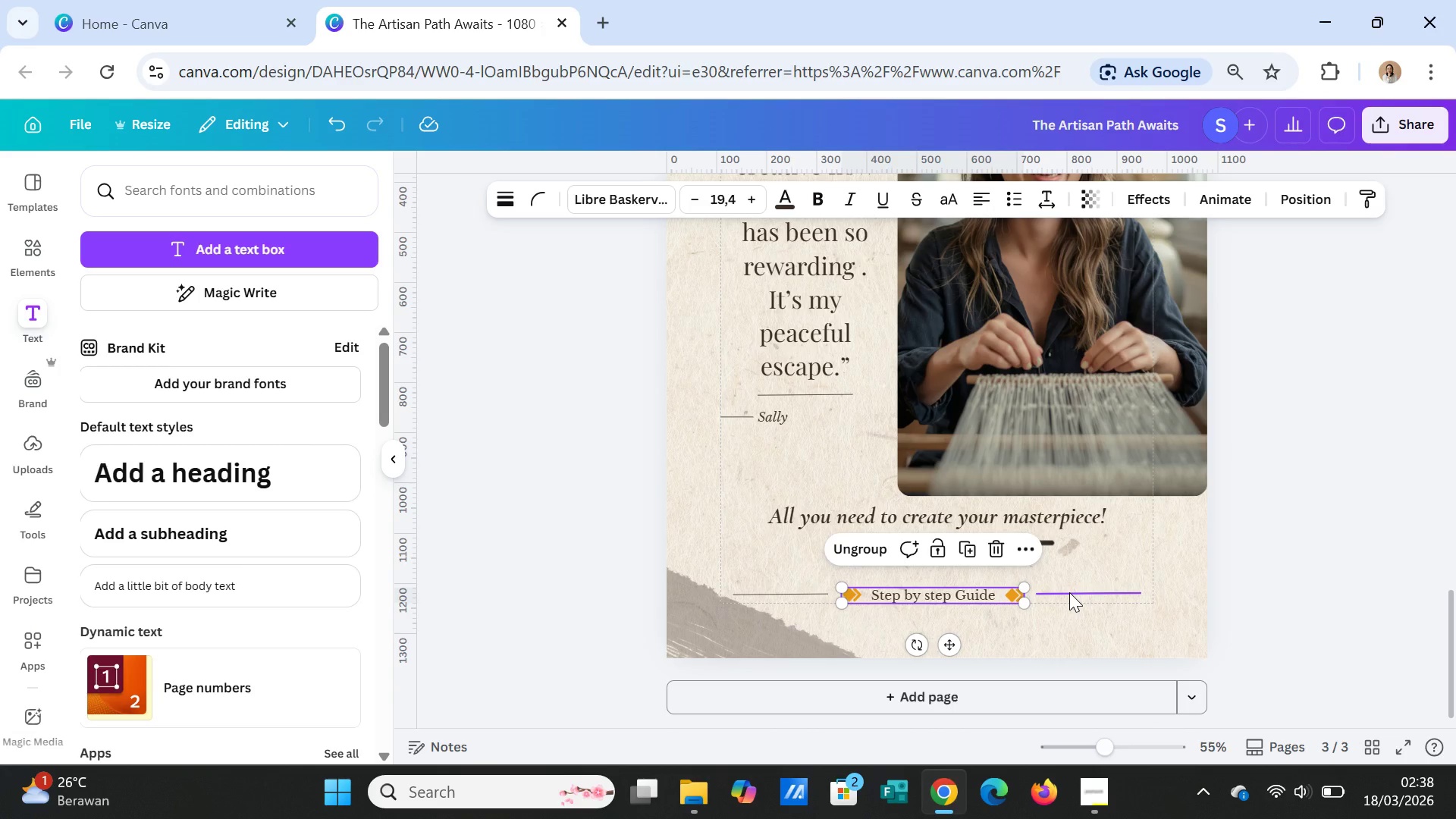 
key(Delete)
 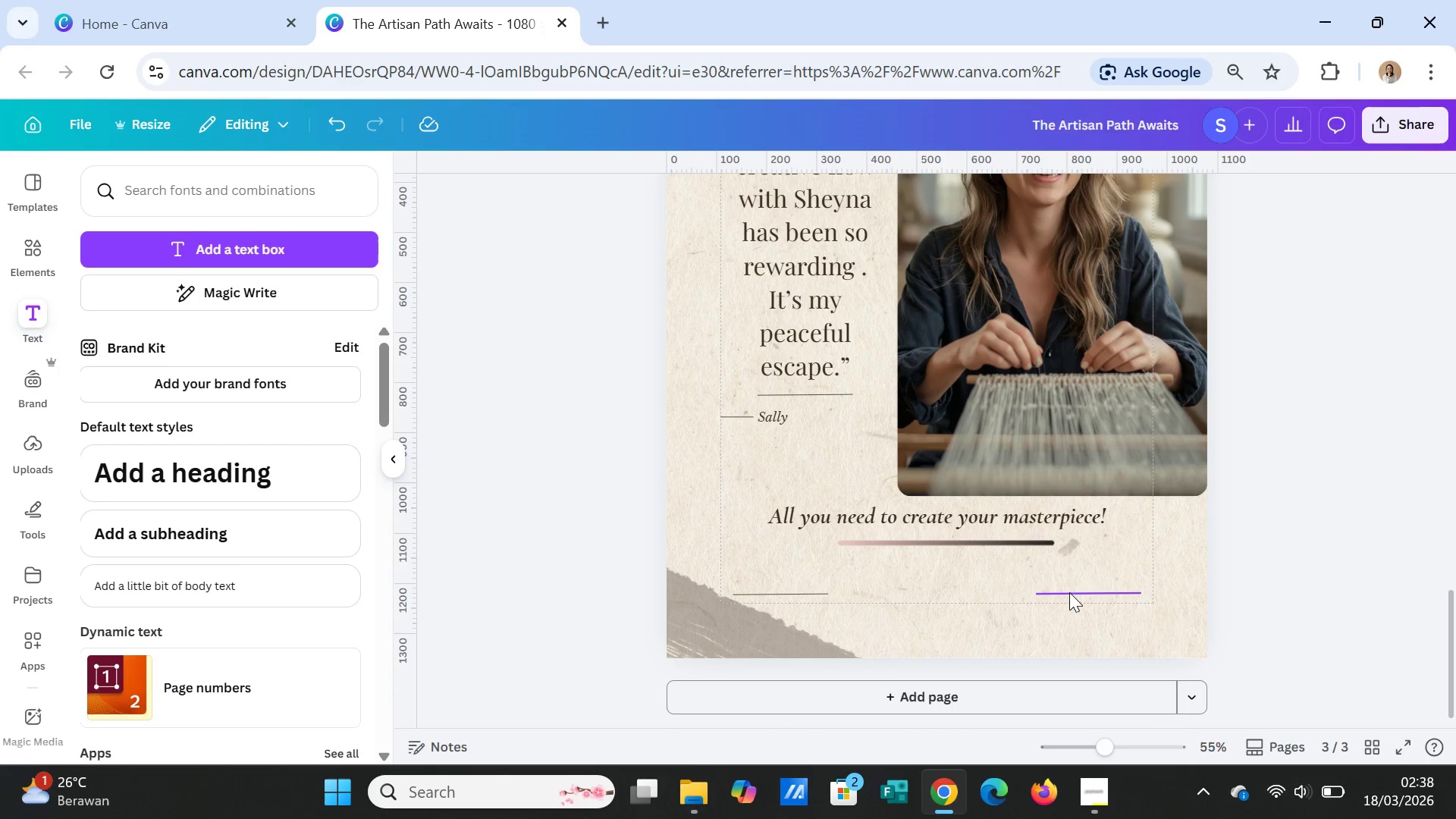 
left_click([1069, 592])
 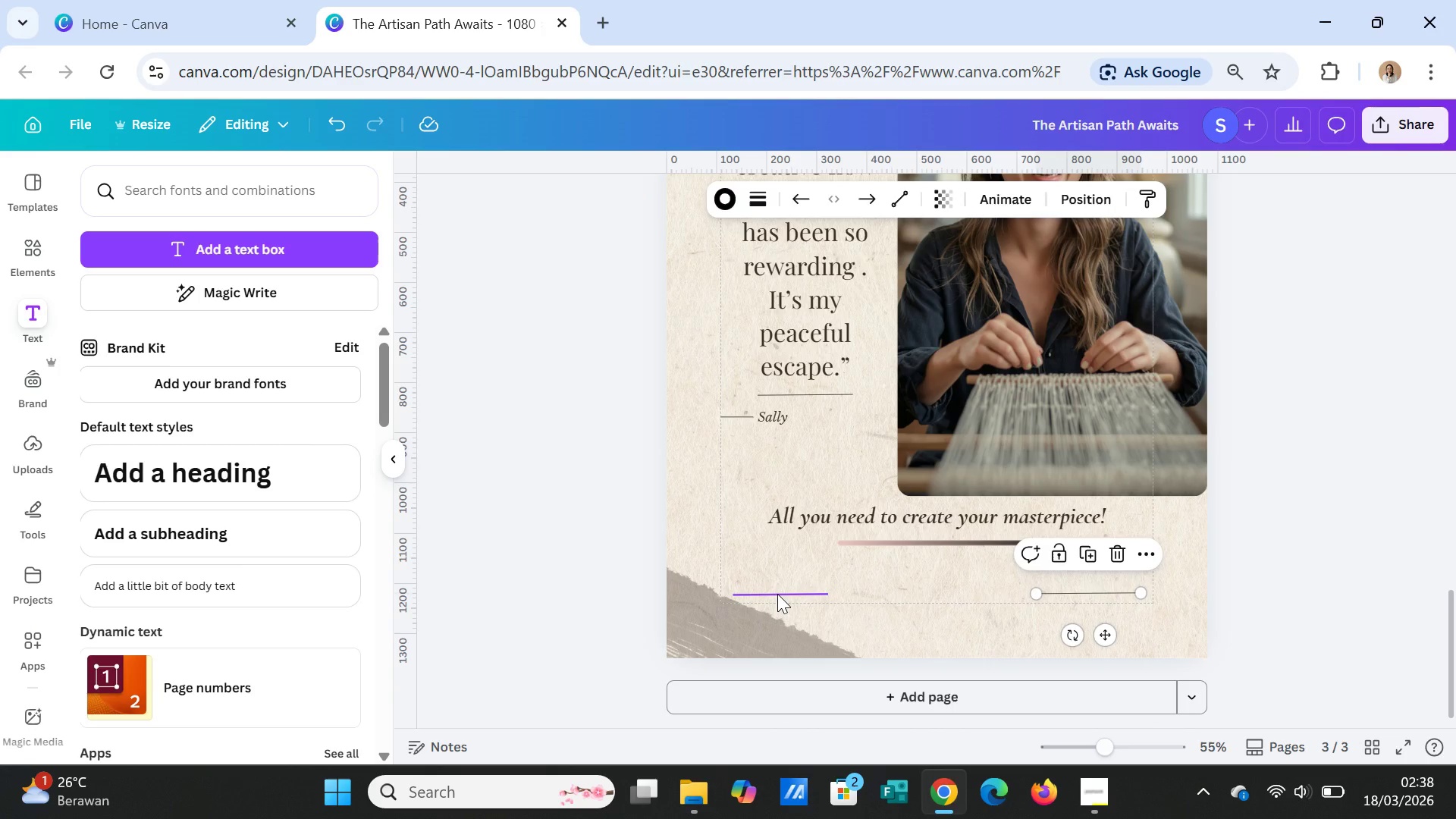 
key(Delete)
 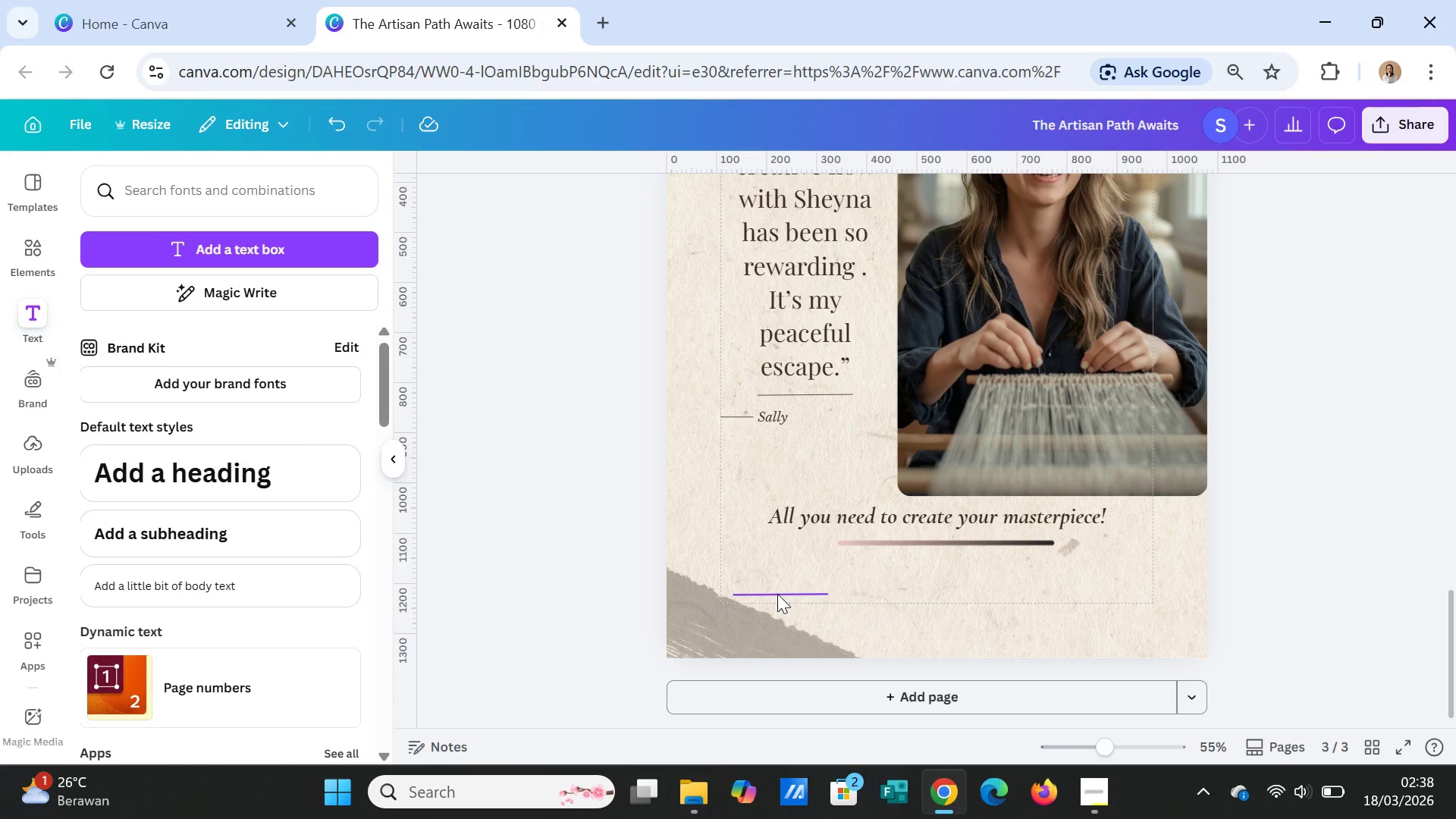 
left_click([777, 594])
 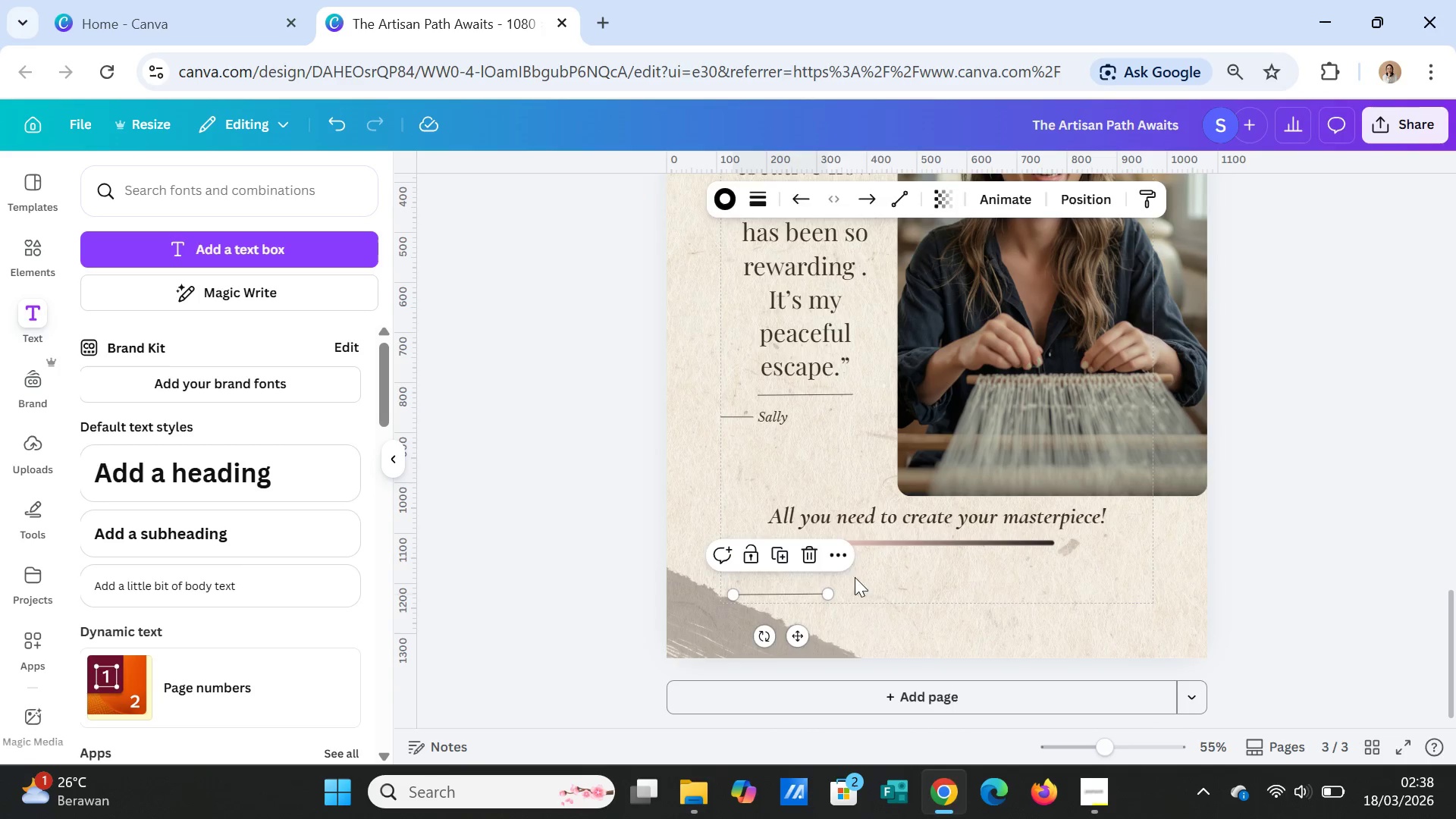 
key(Delete)
 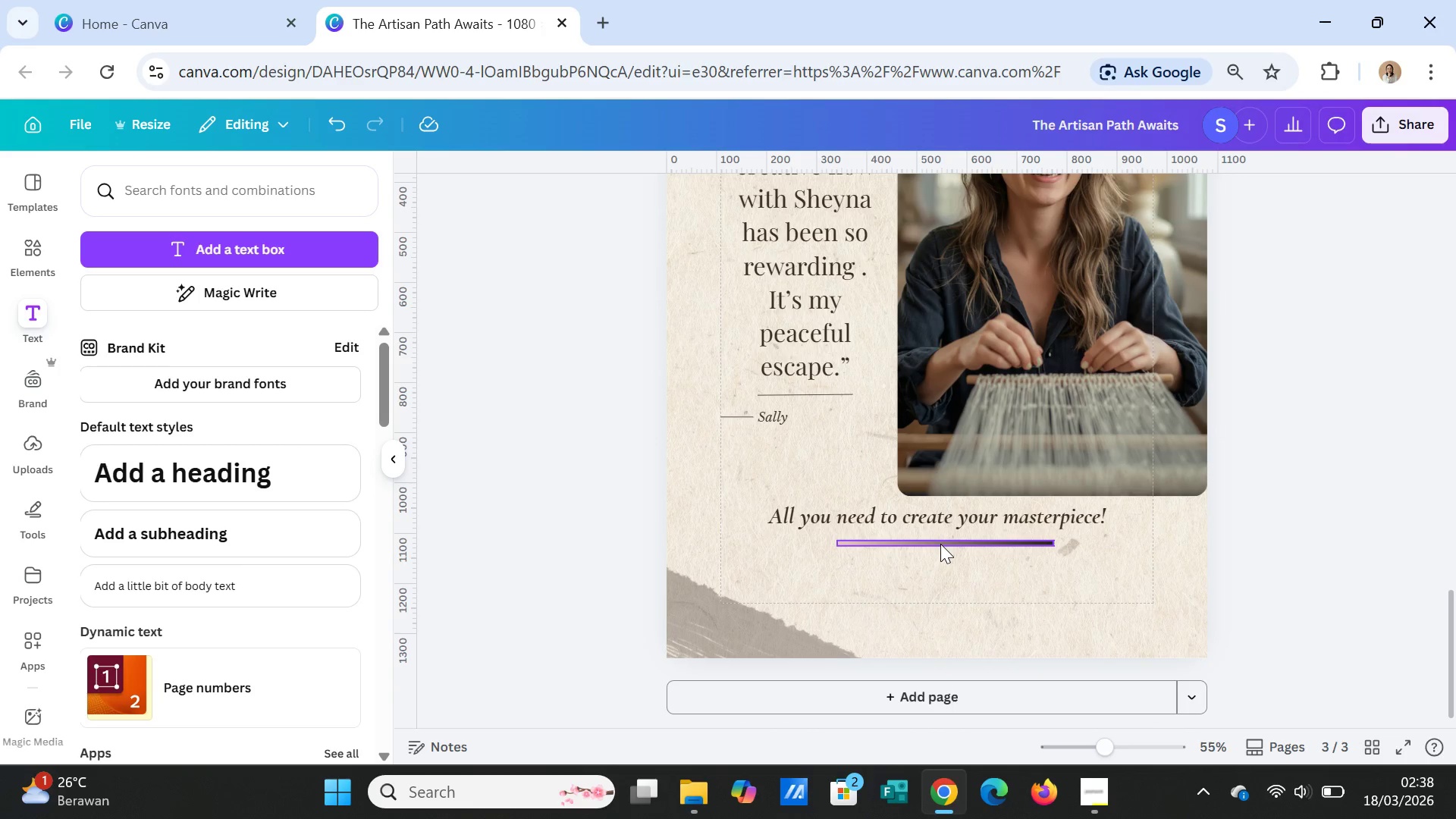 
left_click([940, 544])
 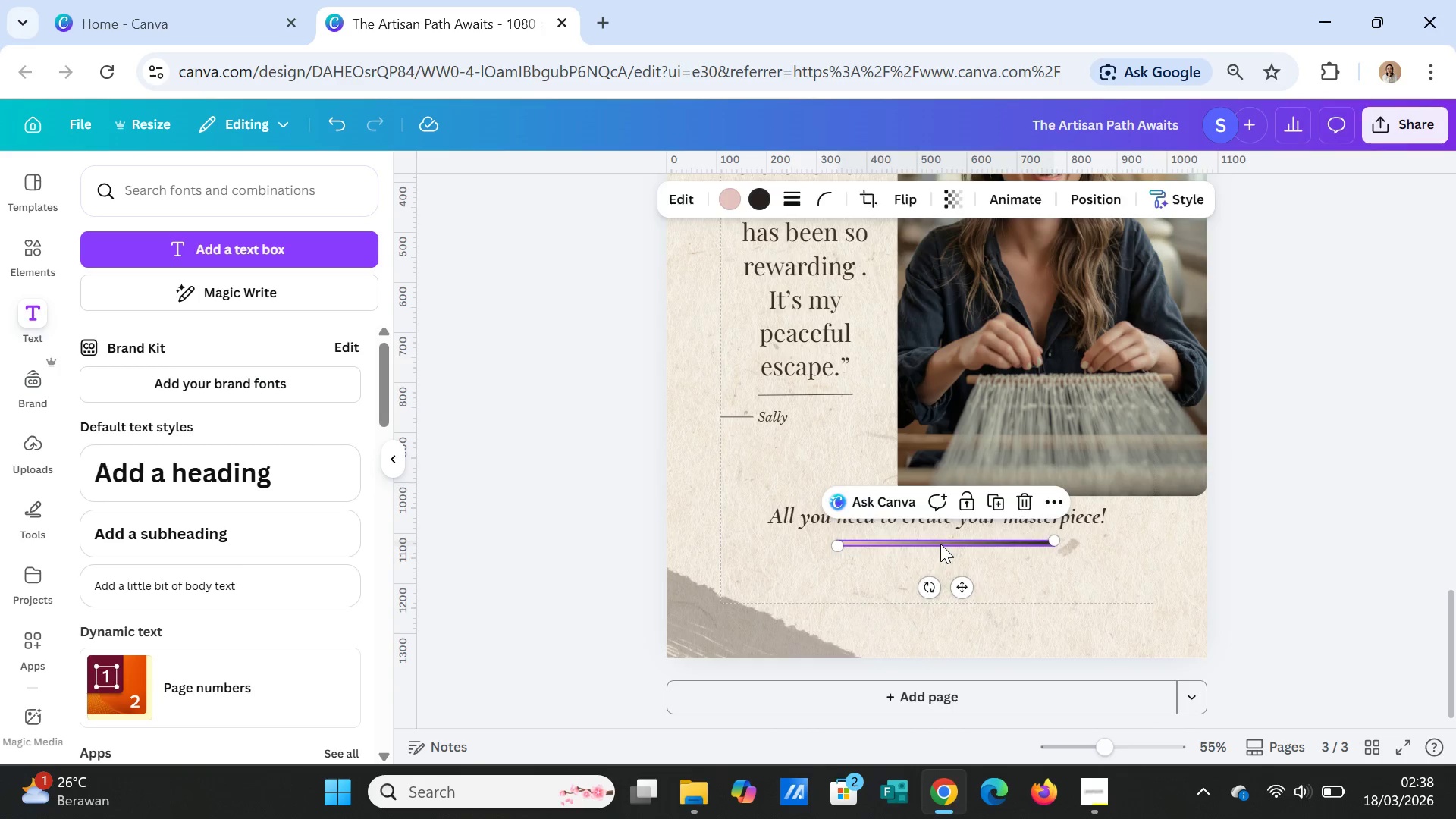 
key(Delete)
 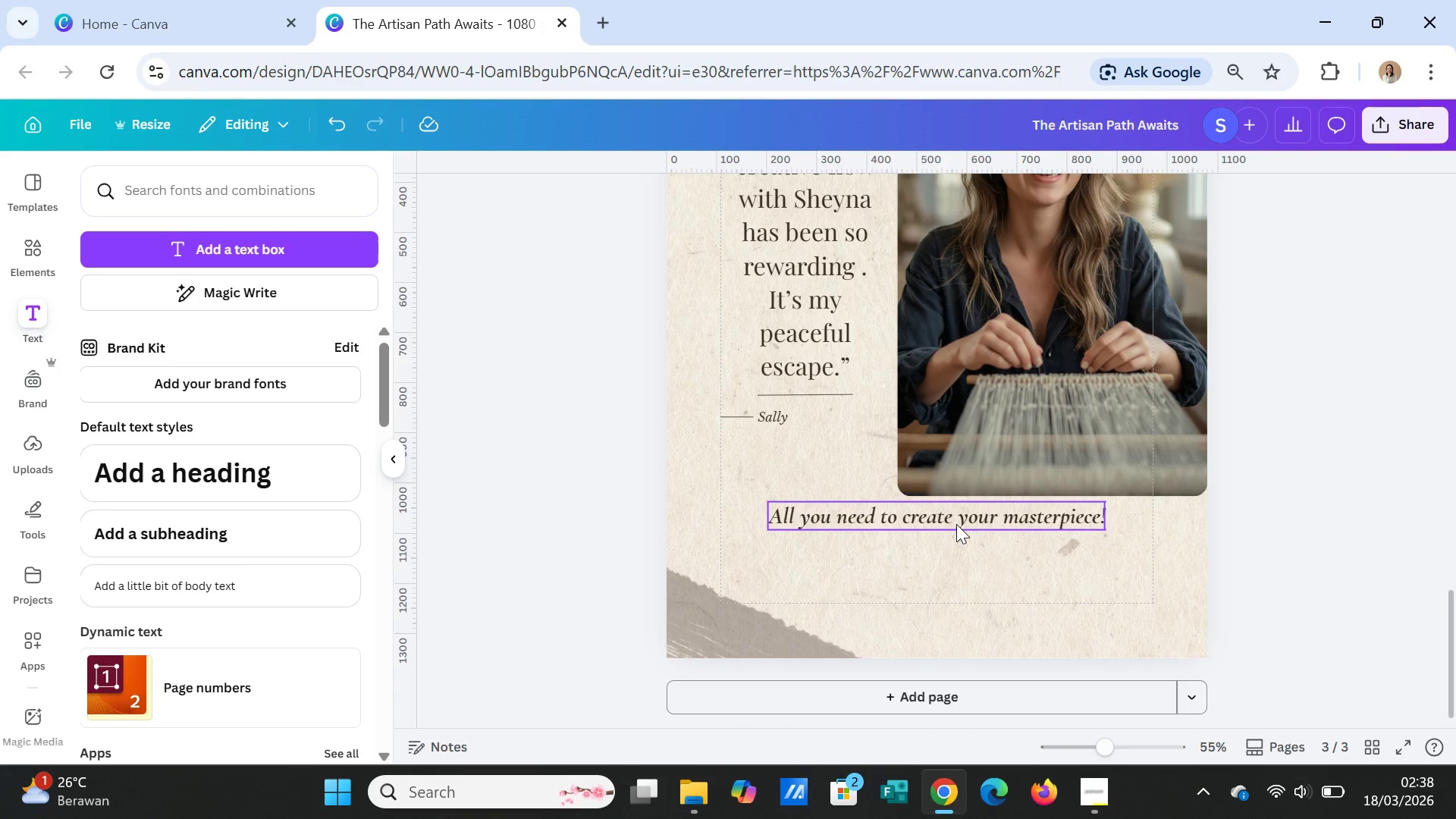 
left_click_drag(start_coordinate=[956, 524], to_coordinate=[975, 547])
 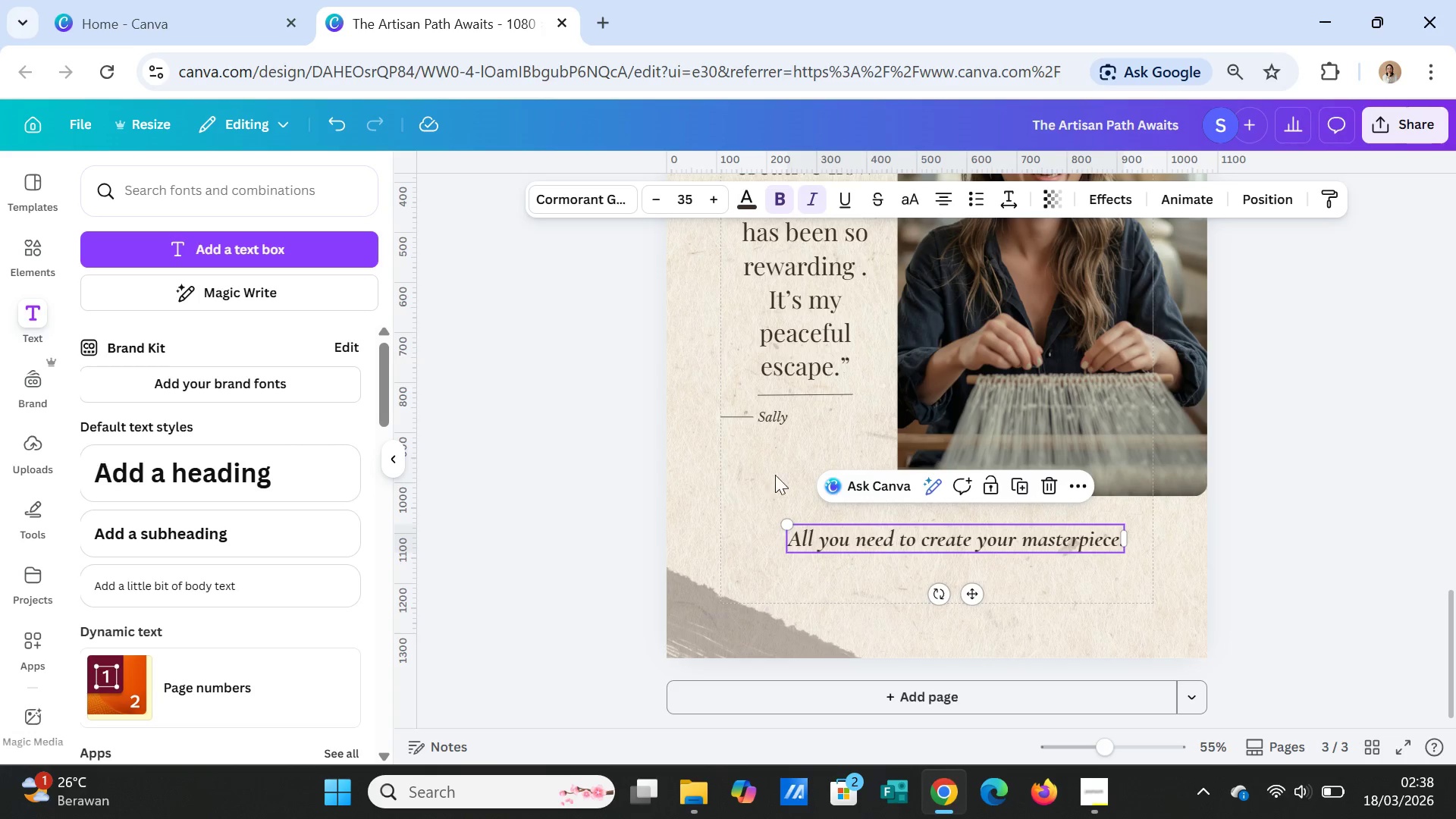 
left_click([770, 411])
 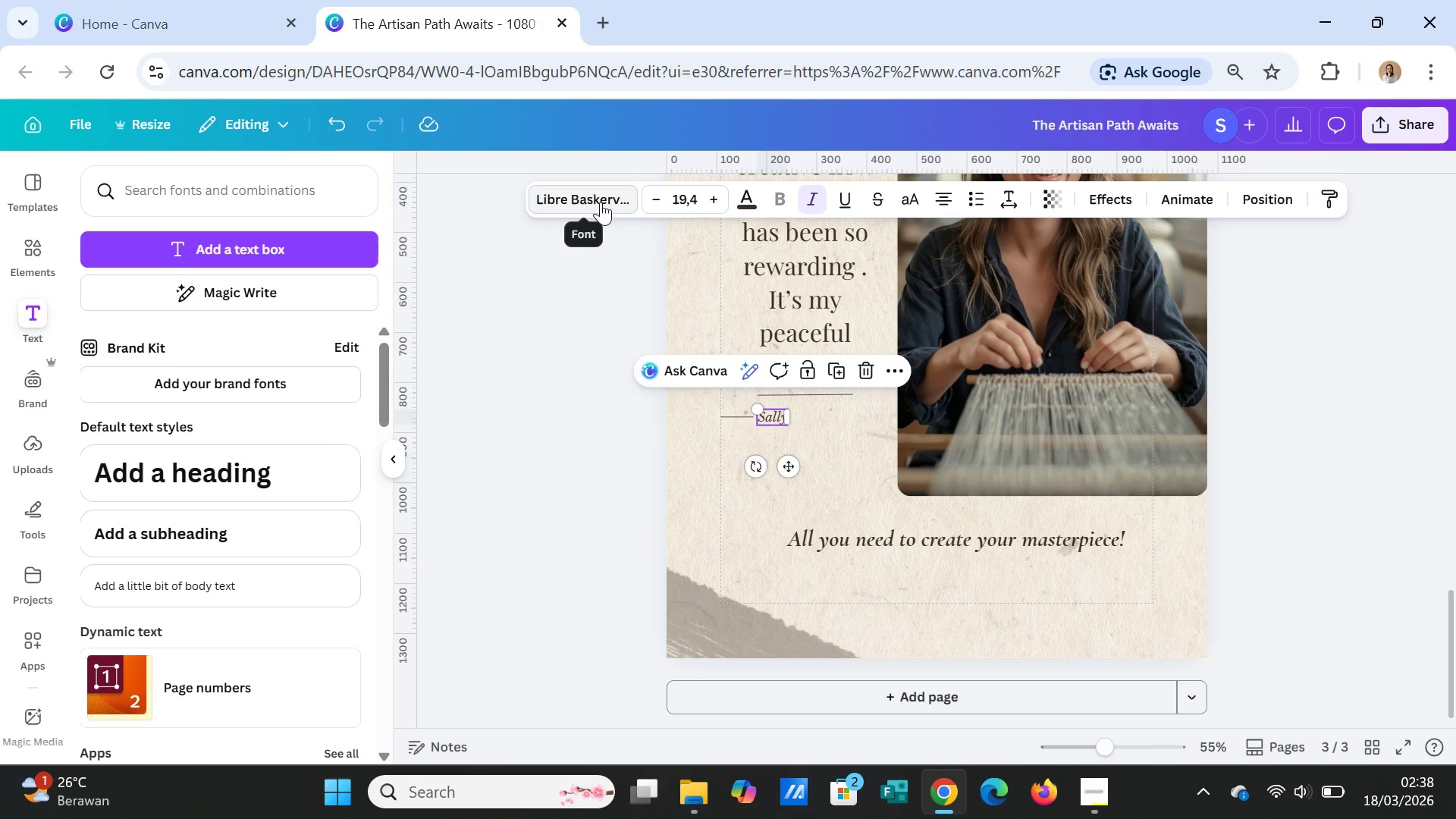 
left_click([774, 286])
 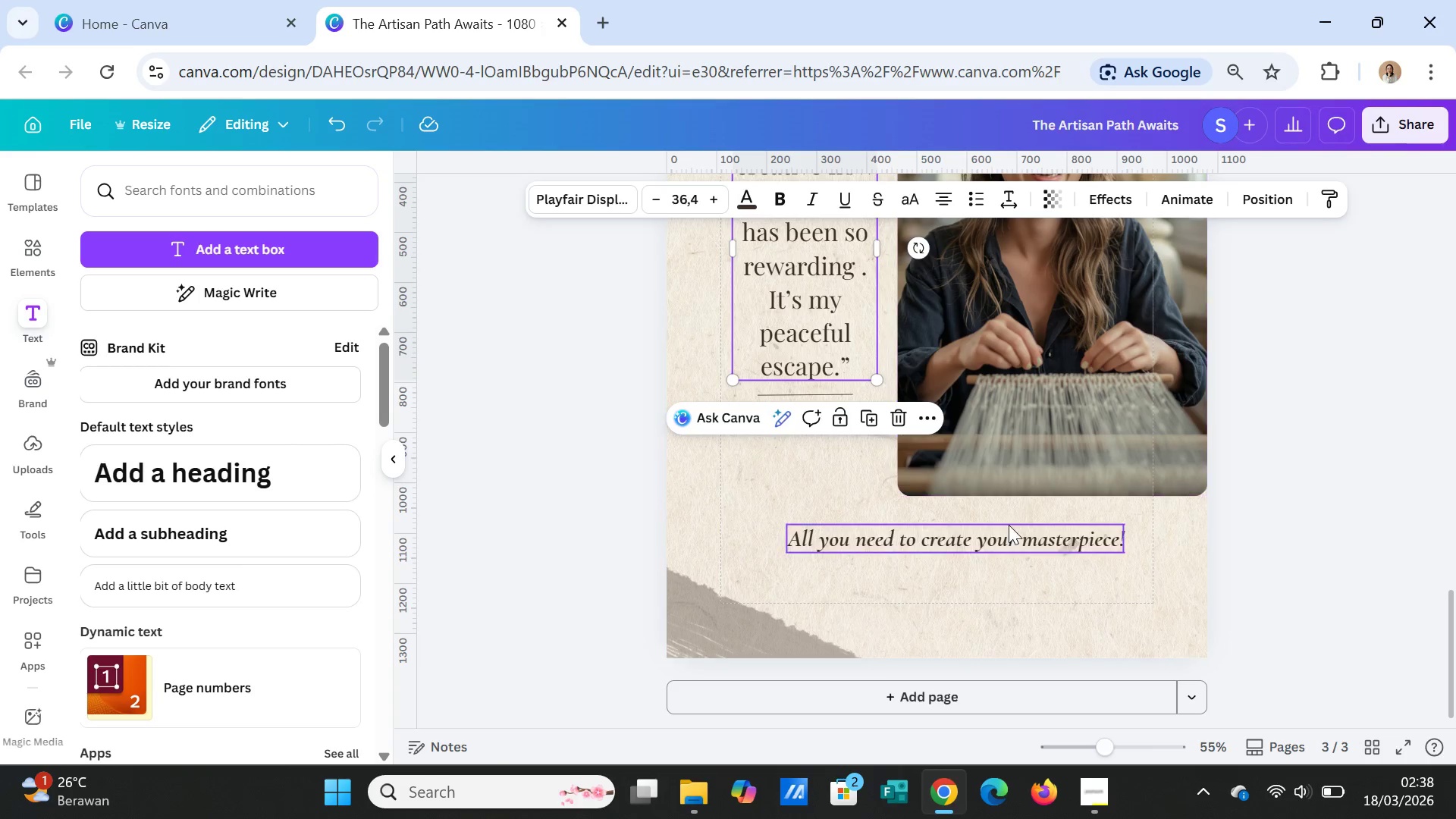 
left_click([1003, 537])
 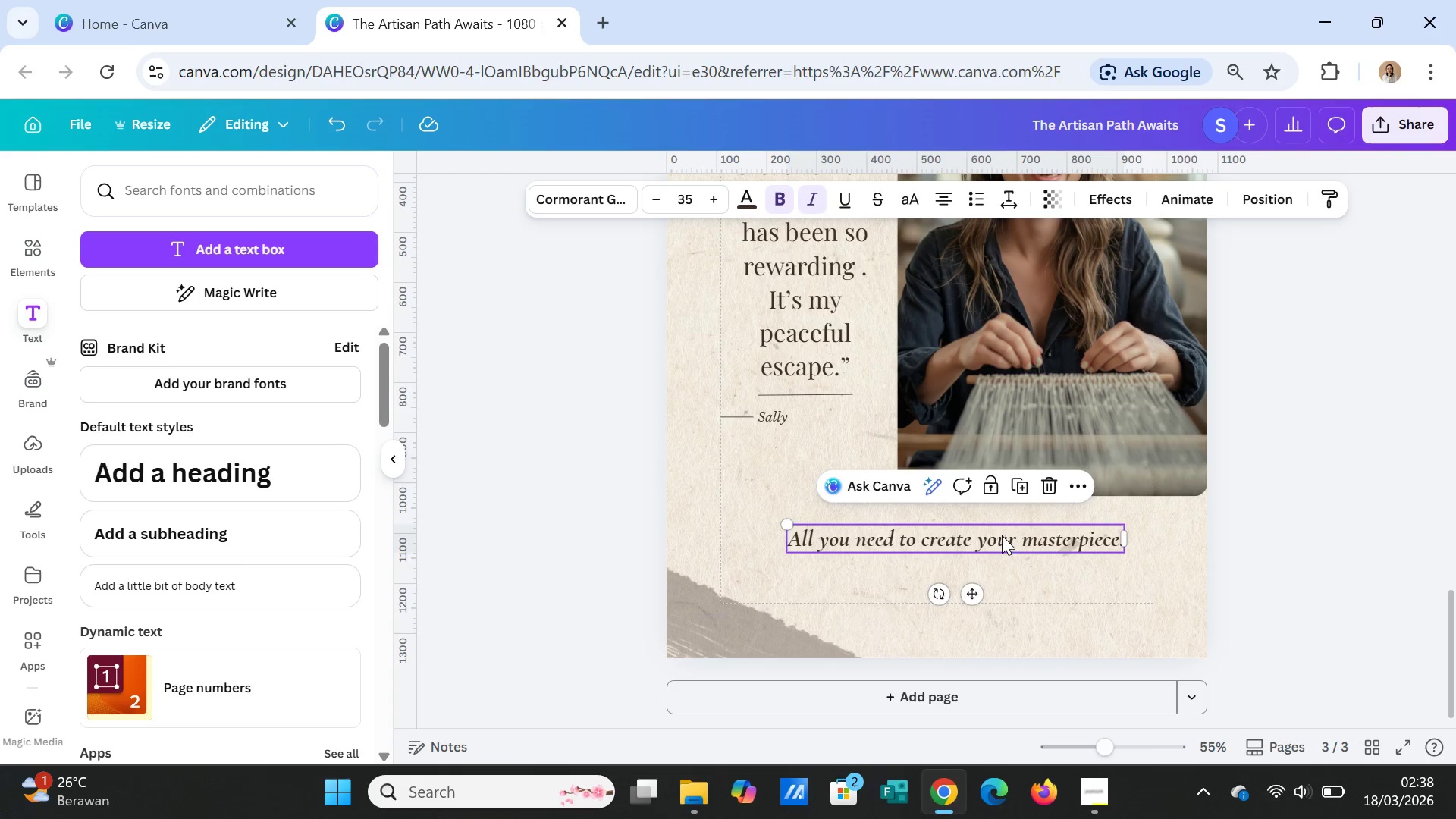 
key(Delete)
 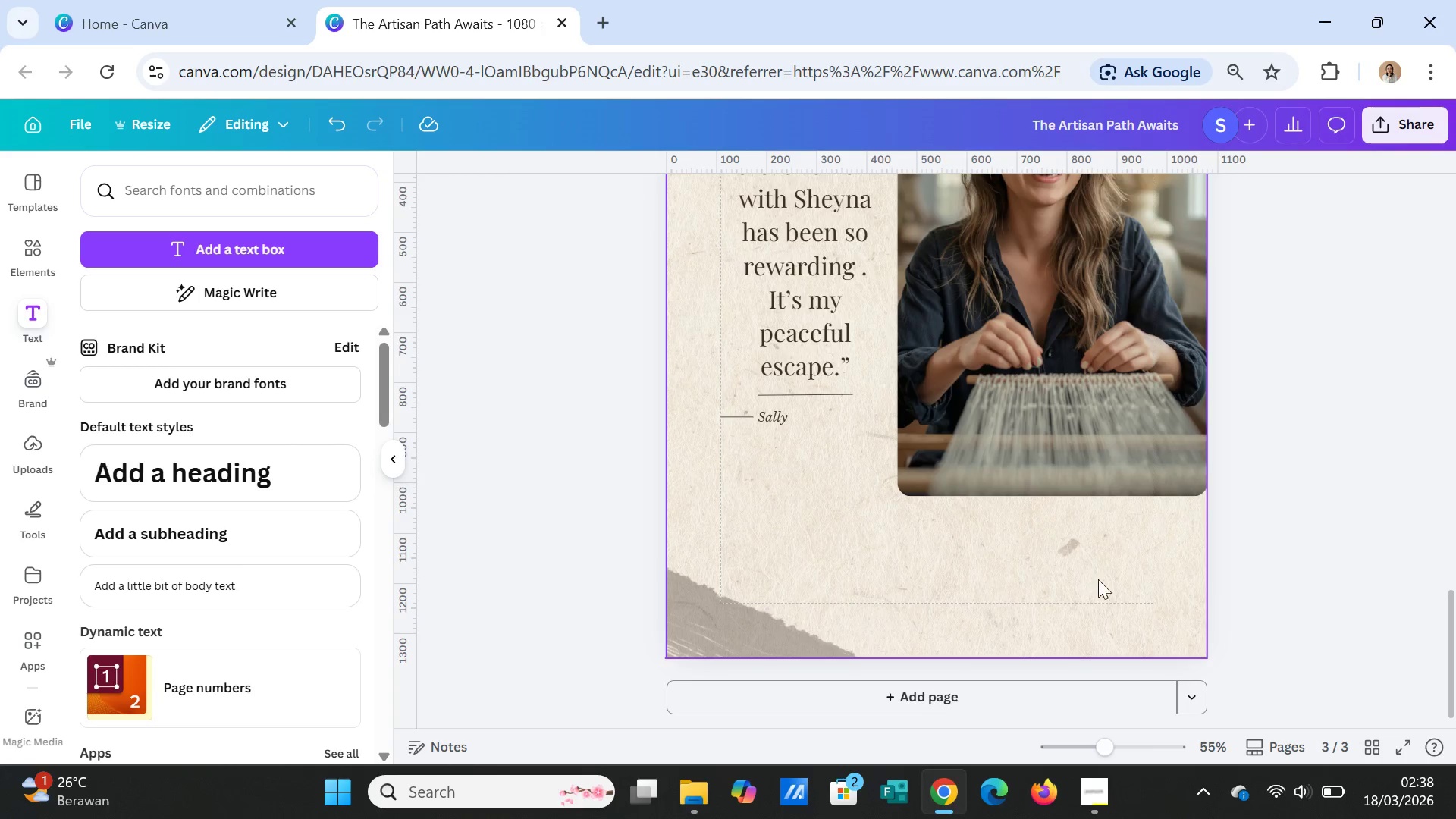 
scroll: coordinate [1103, 583], scroll_direction: up, amount: 11.0
 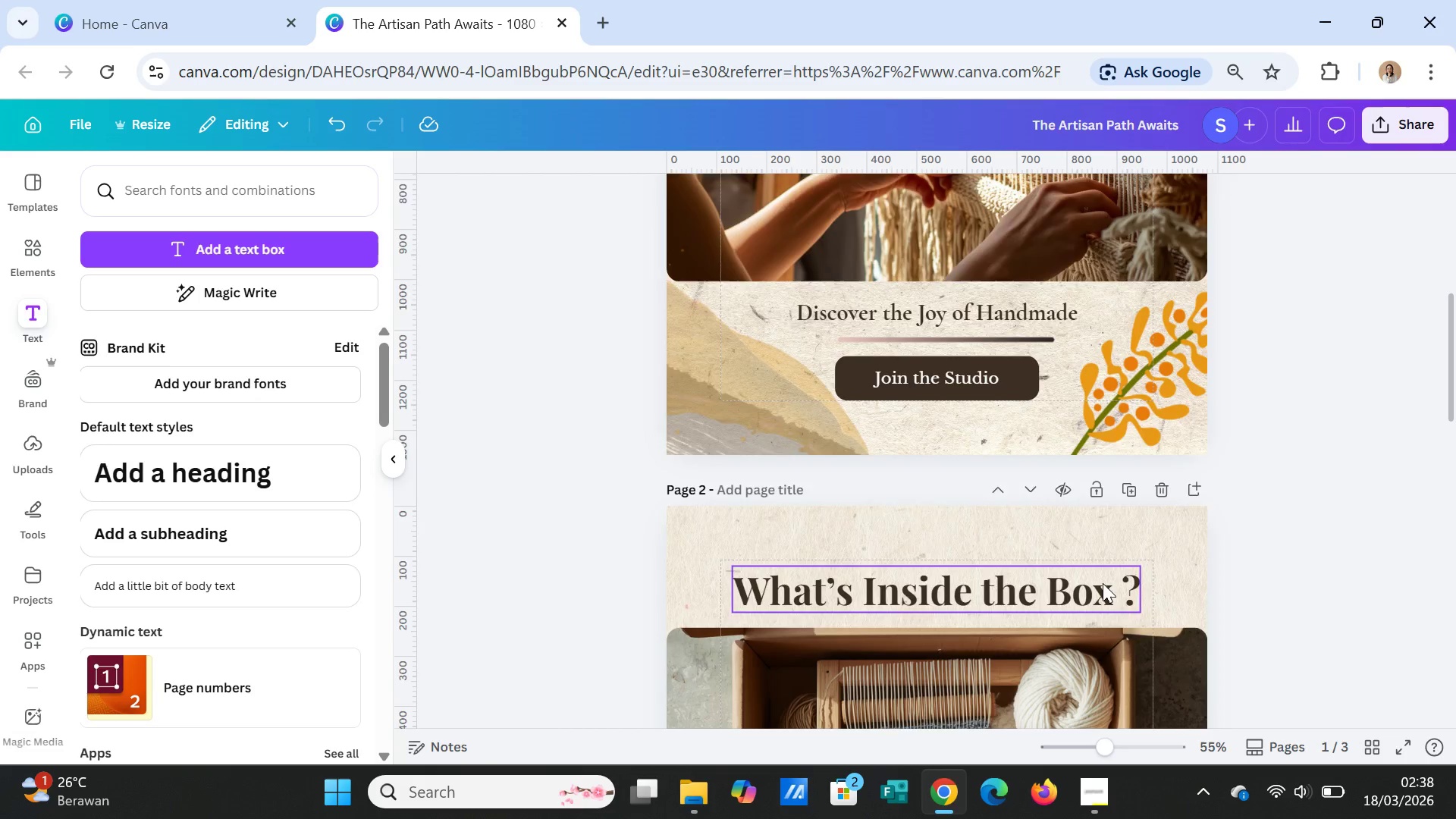 
scroll: coordinate [1103, 583], scroll_direction: down, amount: 8.0
 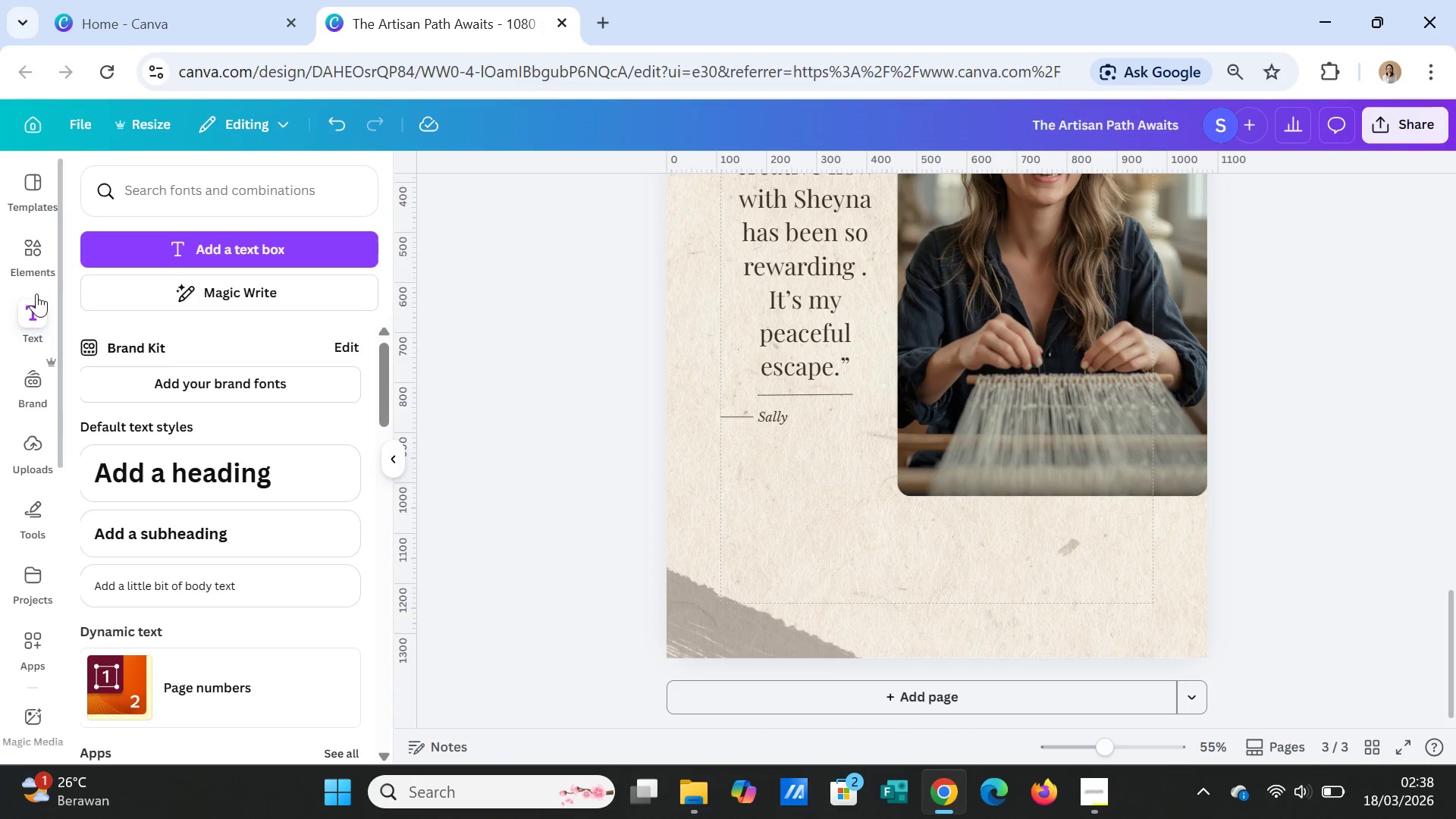 
left_click([27, 246])
 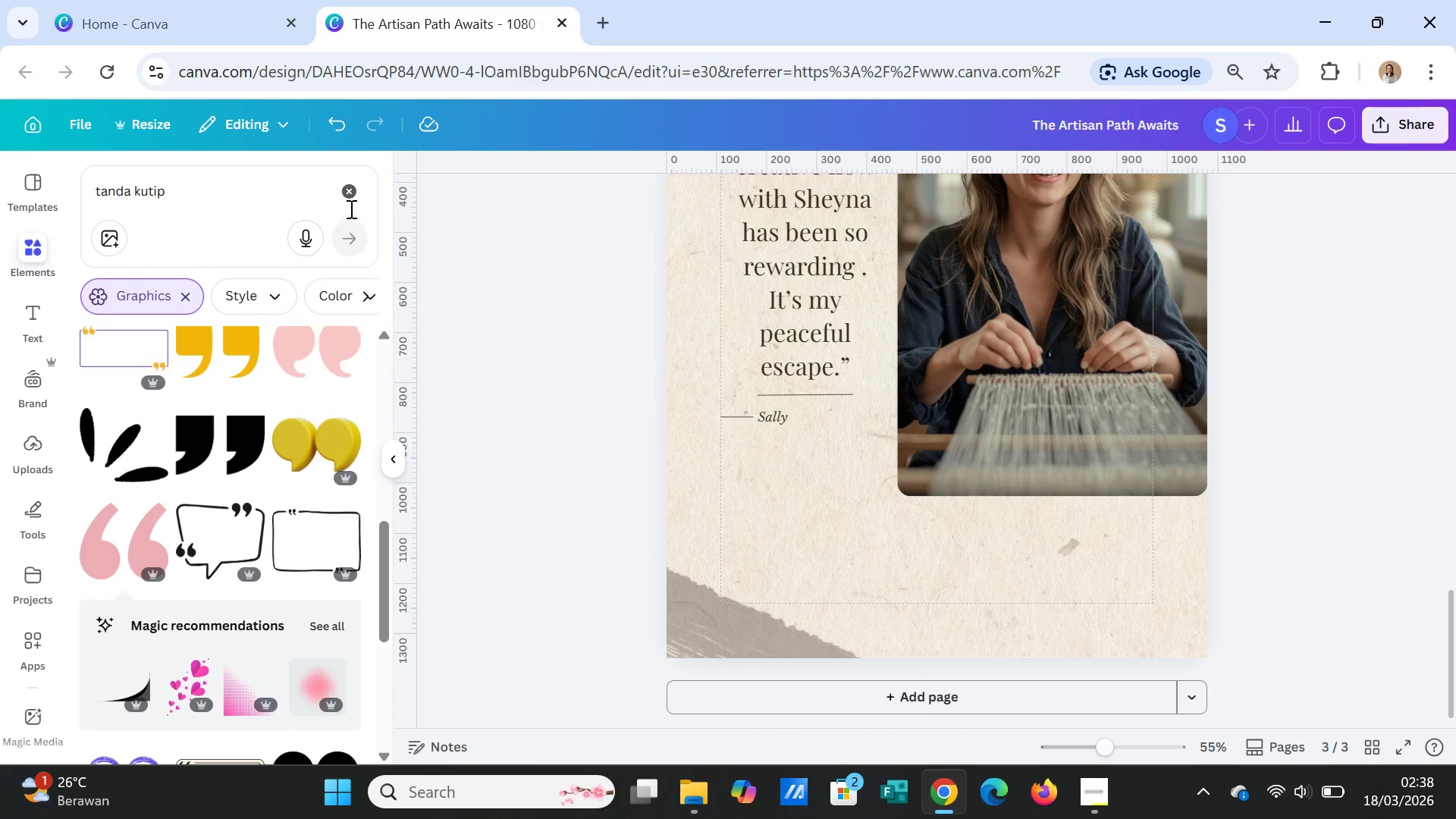 
left_click([350, 194])
 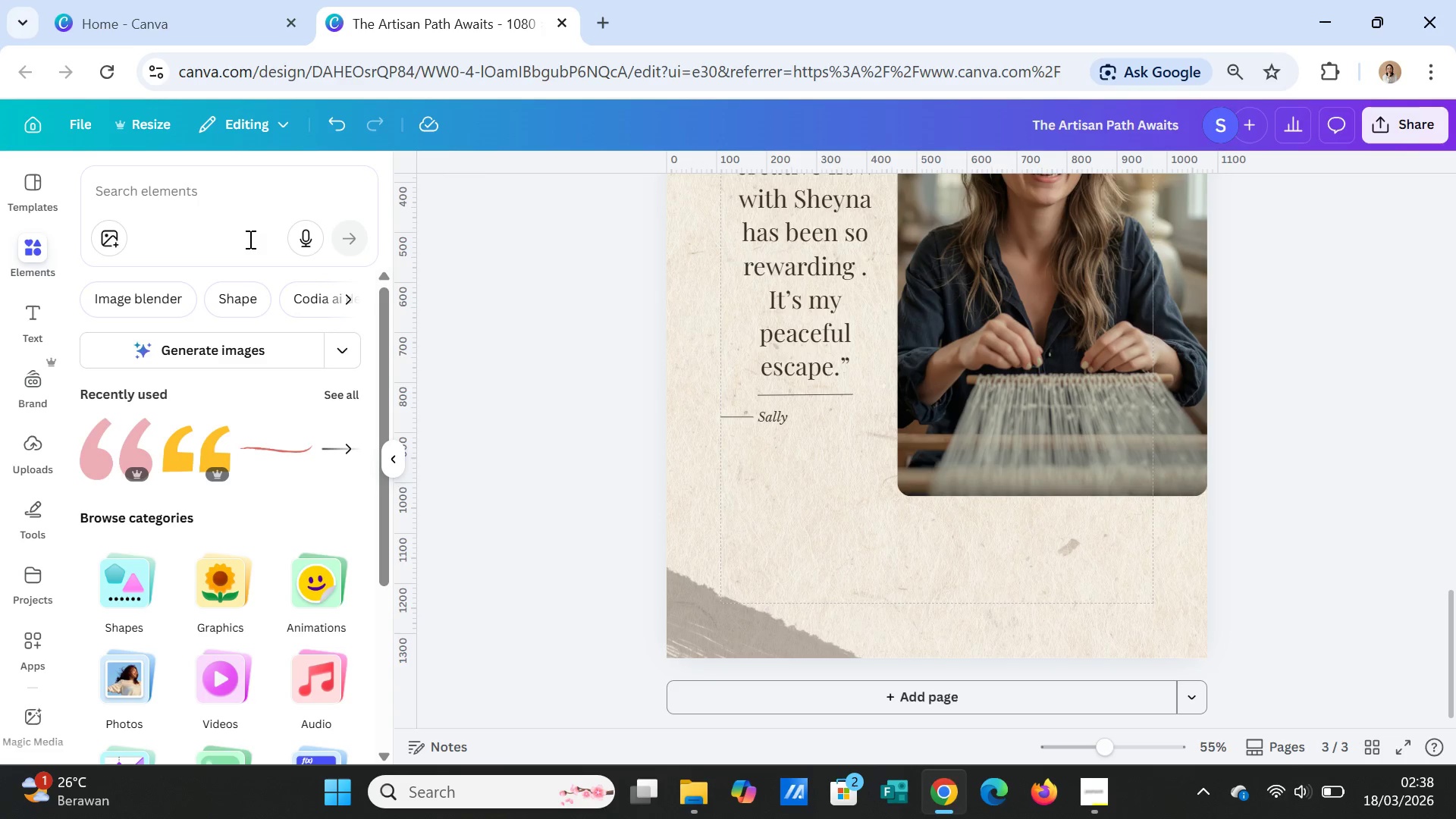 
left_click([222, 200])
 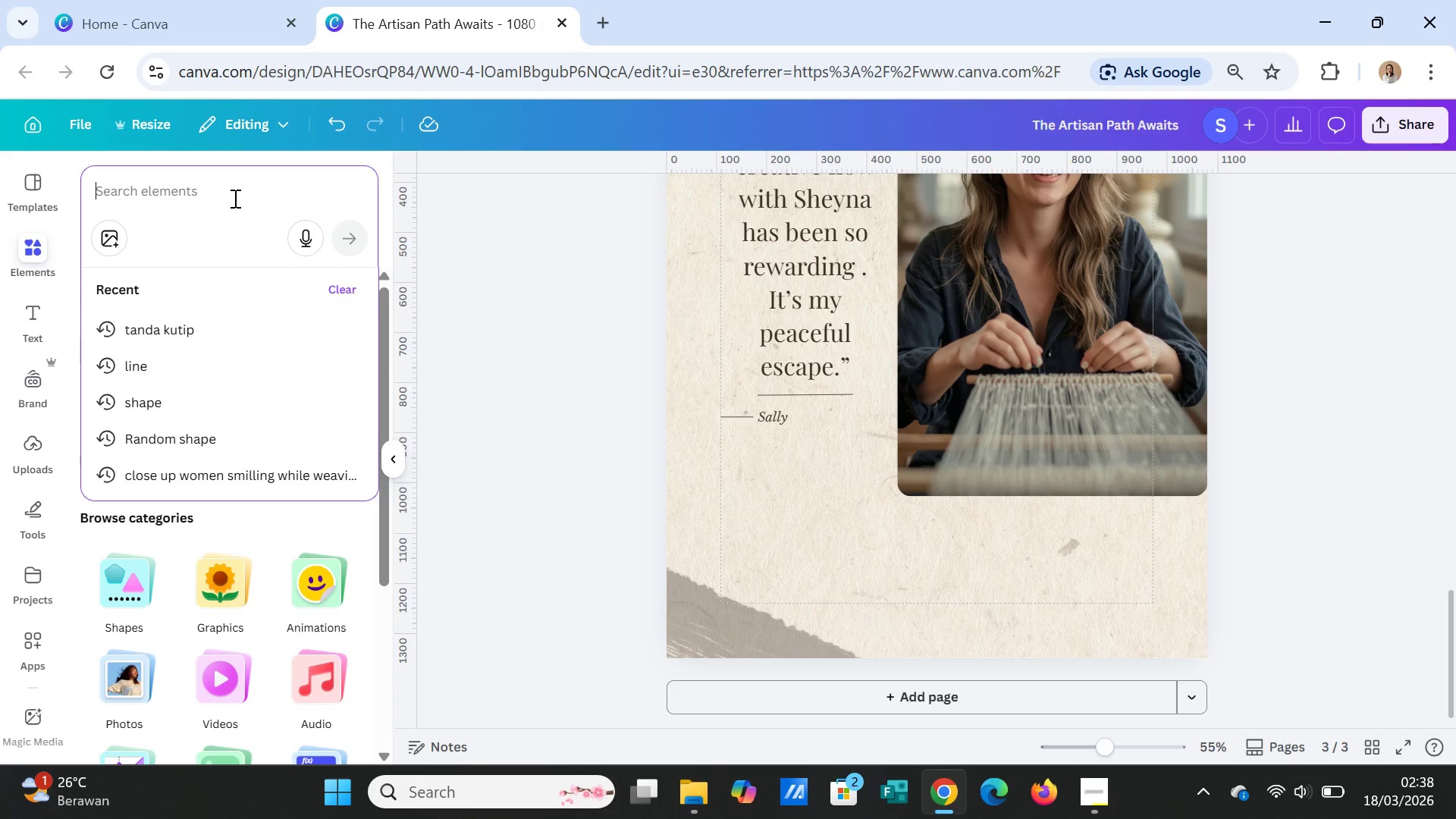 
type(spread)
 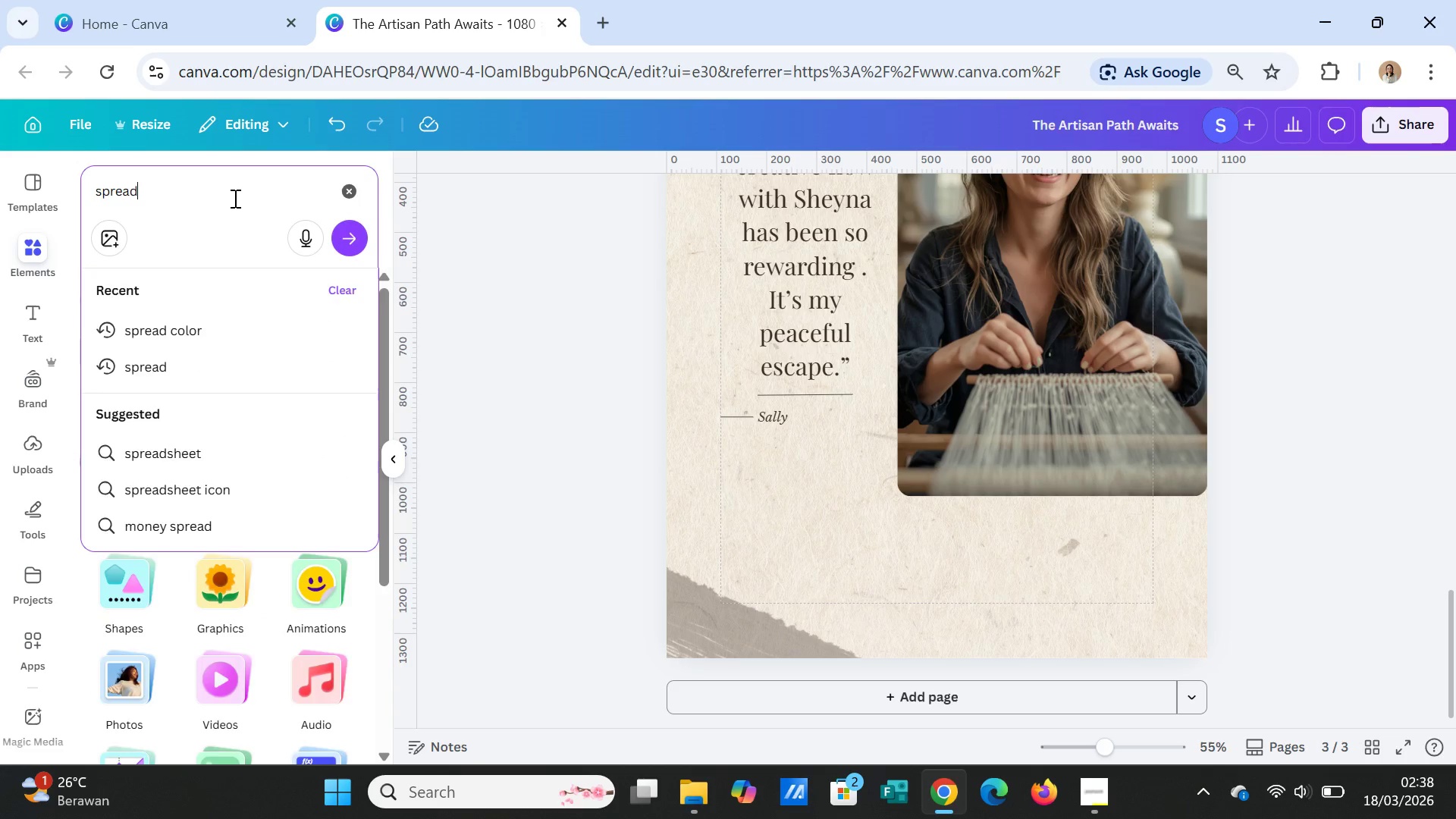 
key(Enter)
 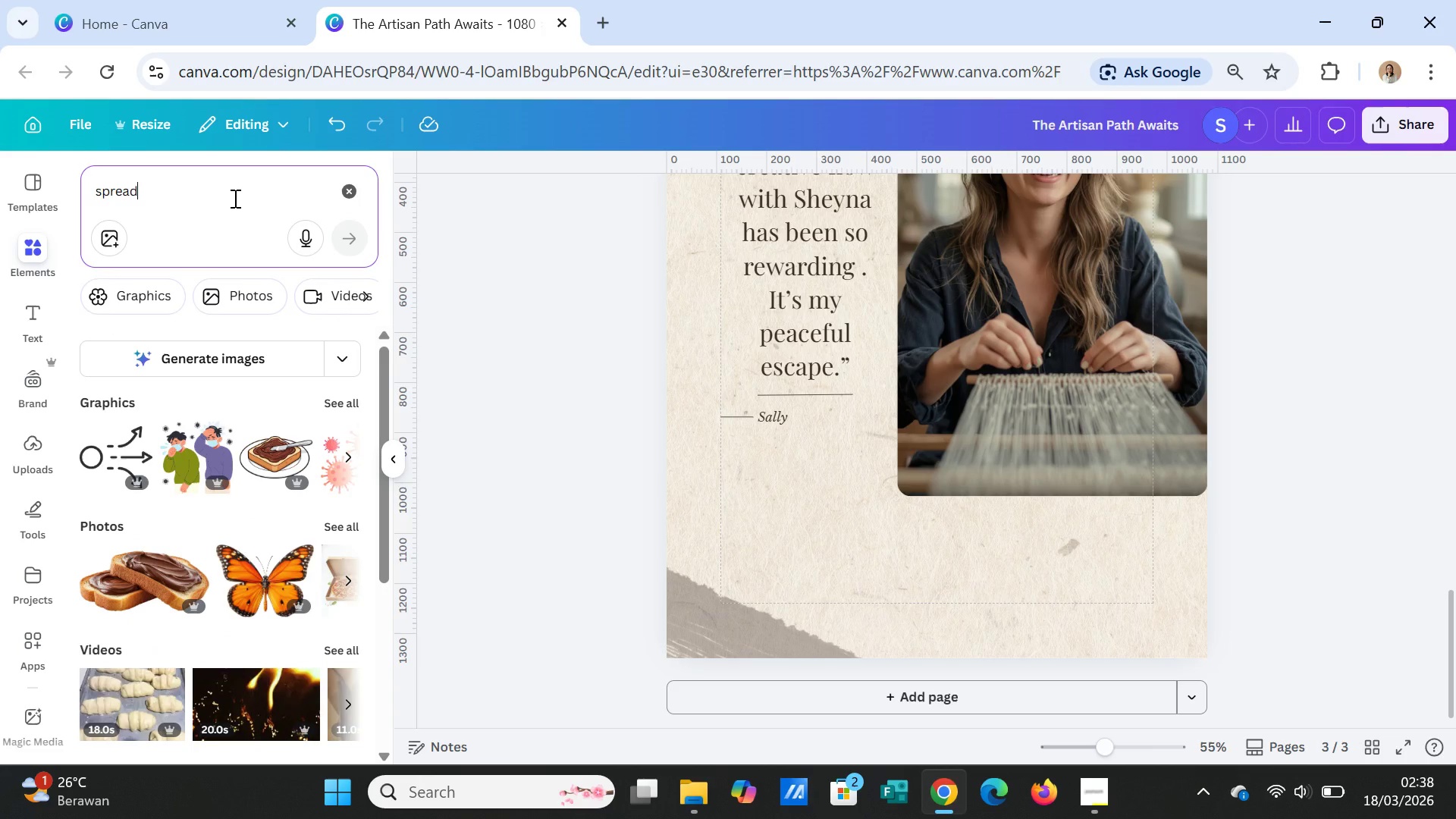 
left_click_drag(start_coordinate=[234, 187], to_coordinate=[79, 193])
 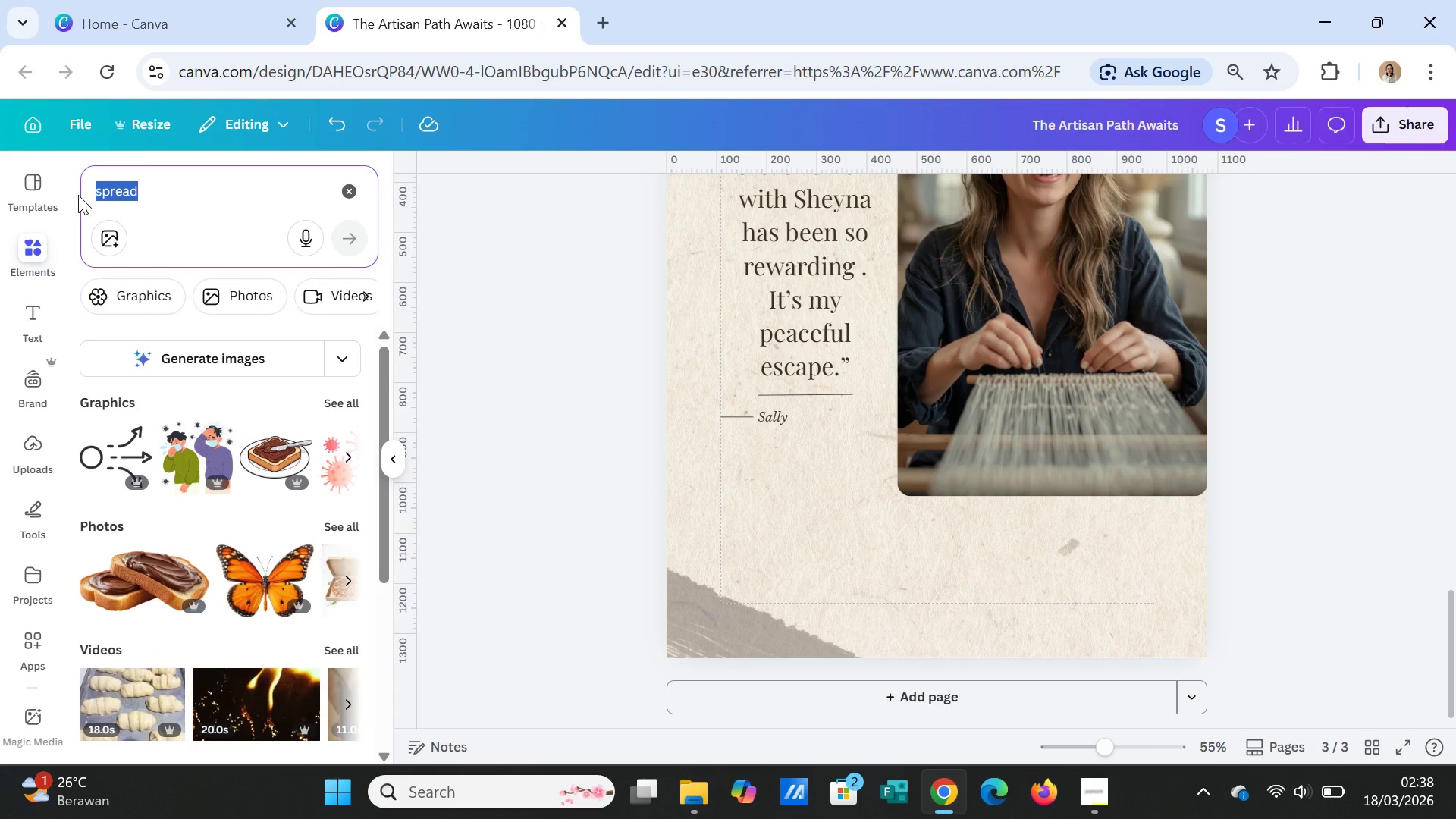 
type(splash)
 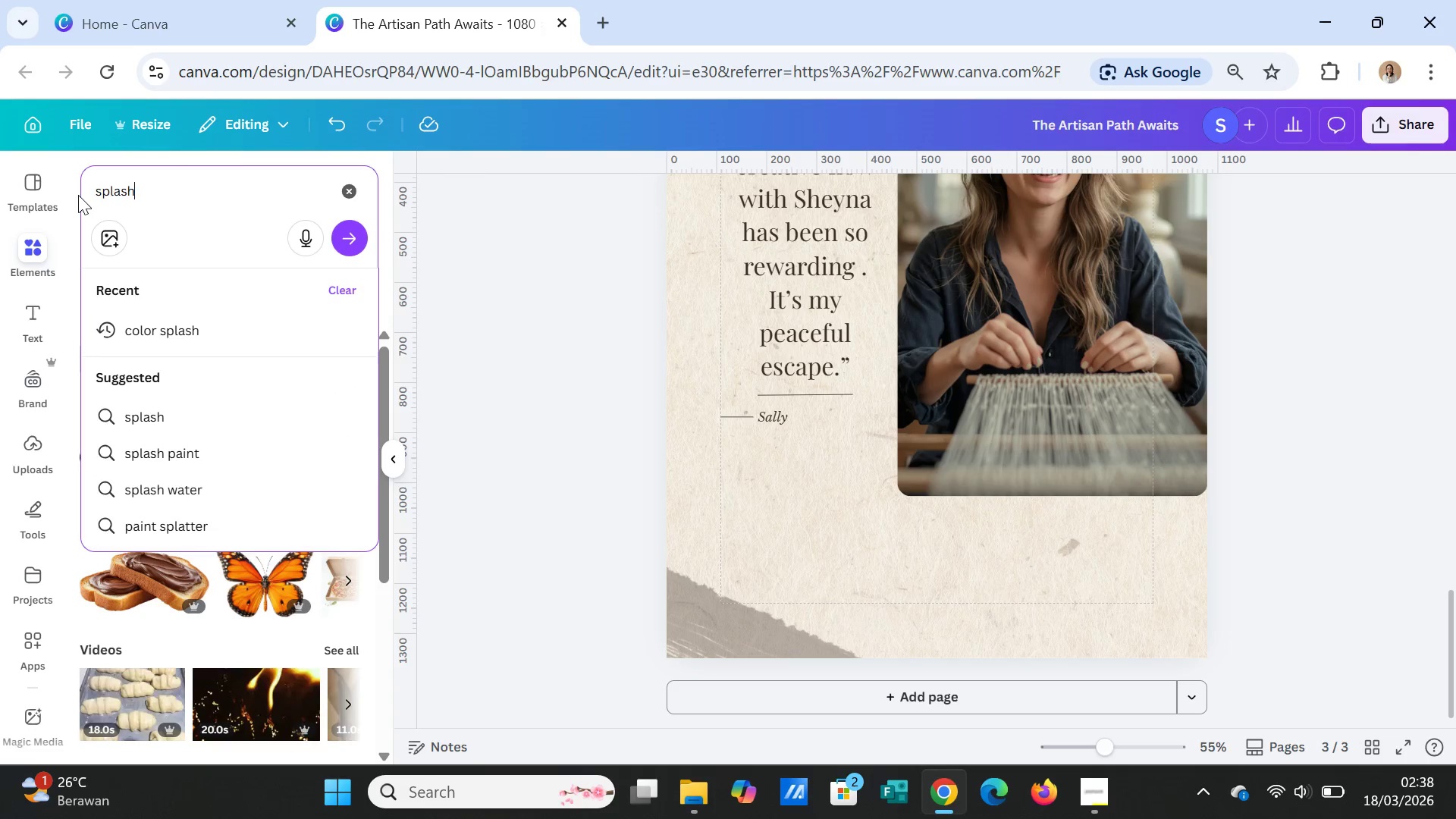 
key(Enter)
 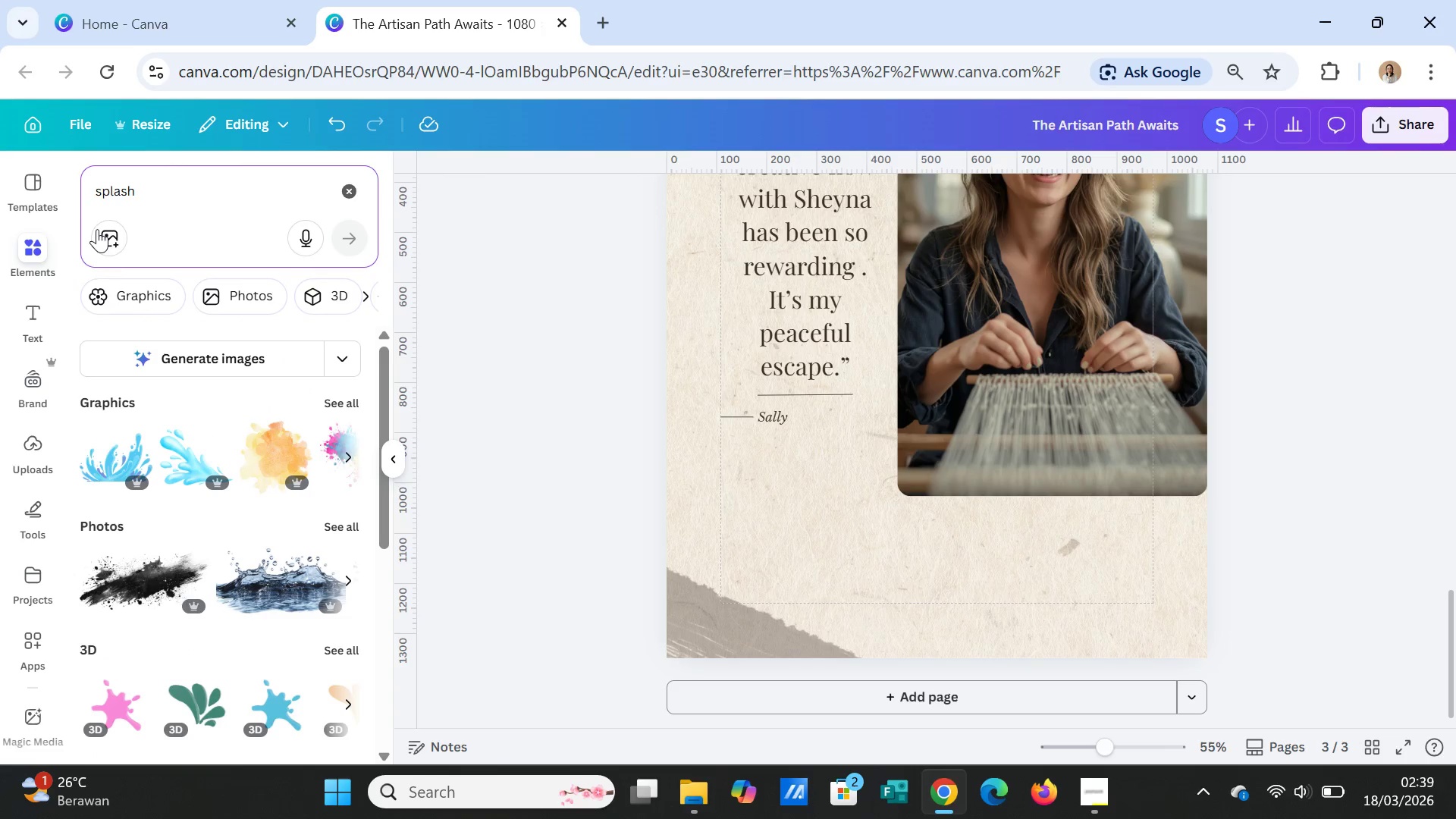 
scroll: coordinate [265, 609], scroll_direction: down, amount: 5.0
 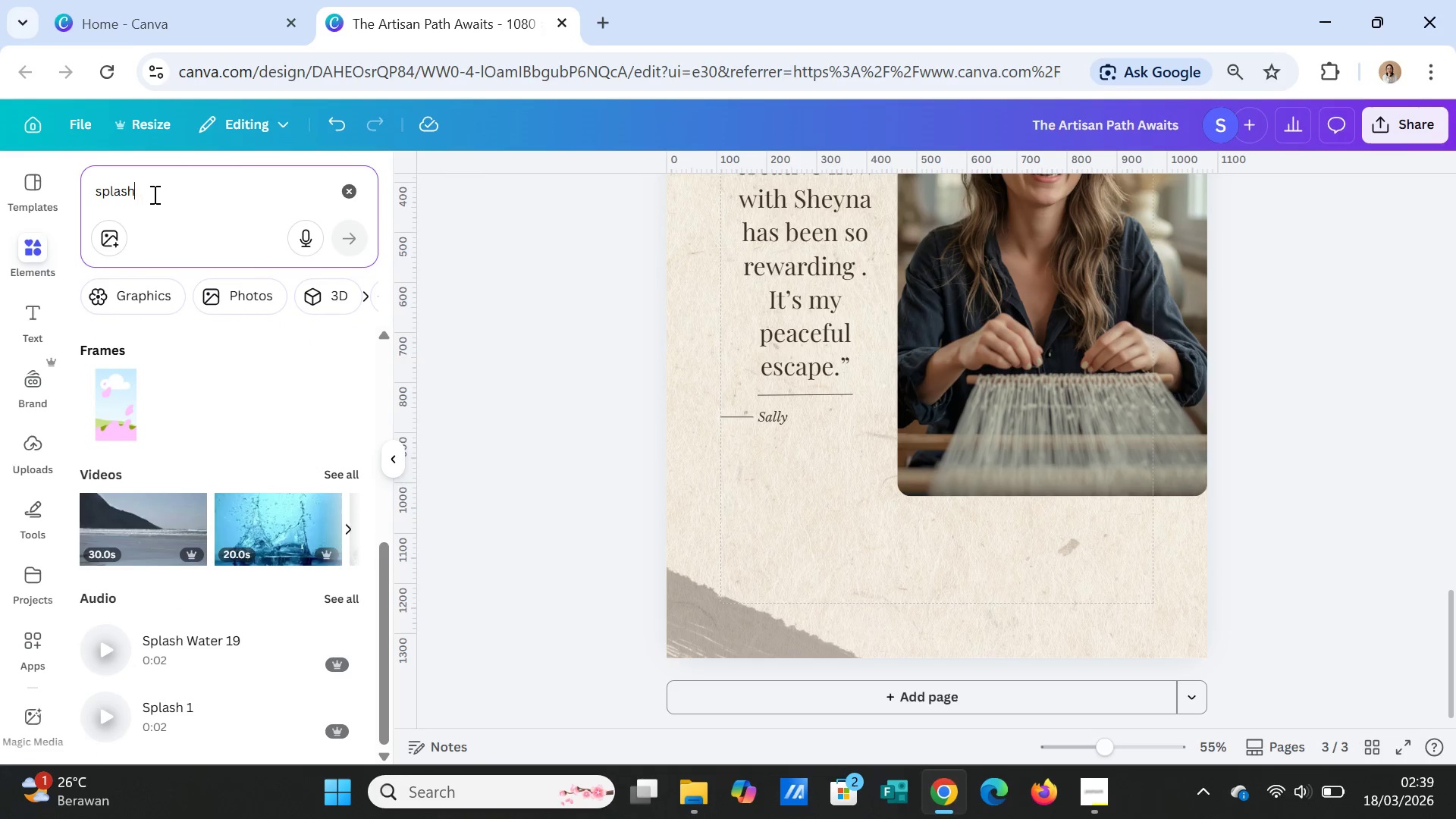 
left_click_drag(start_coordinate=[154, 194], to_coordinate=[44, 189])
 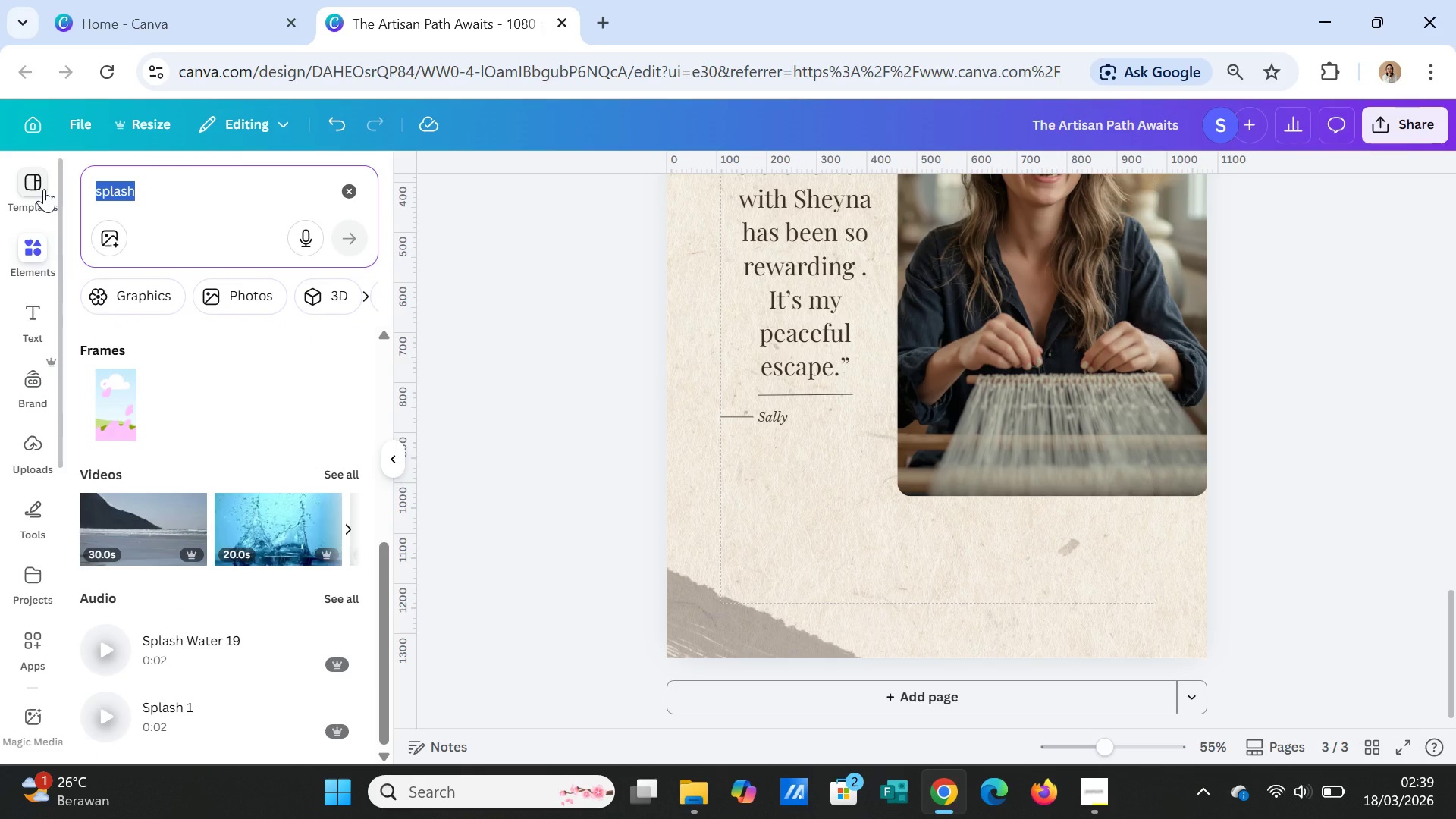 
type(rectangle)
 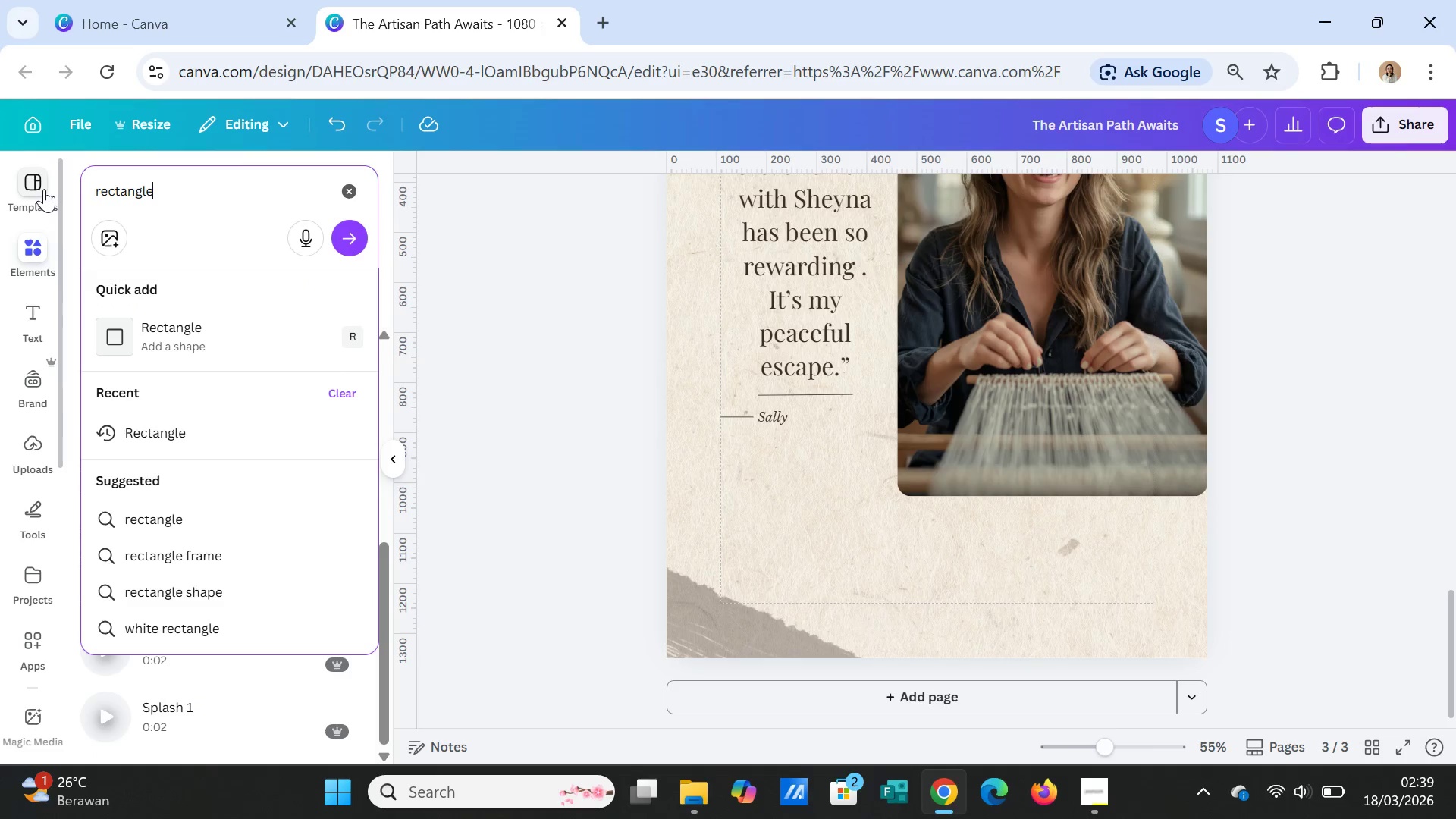 
key(Enter)
 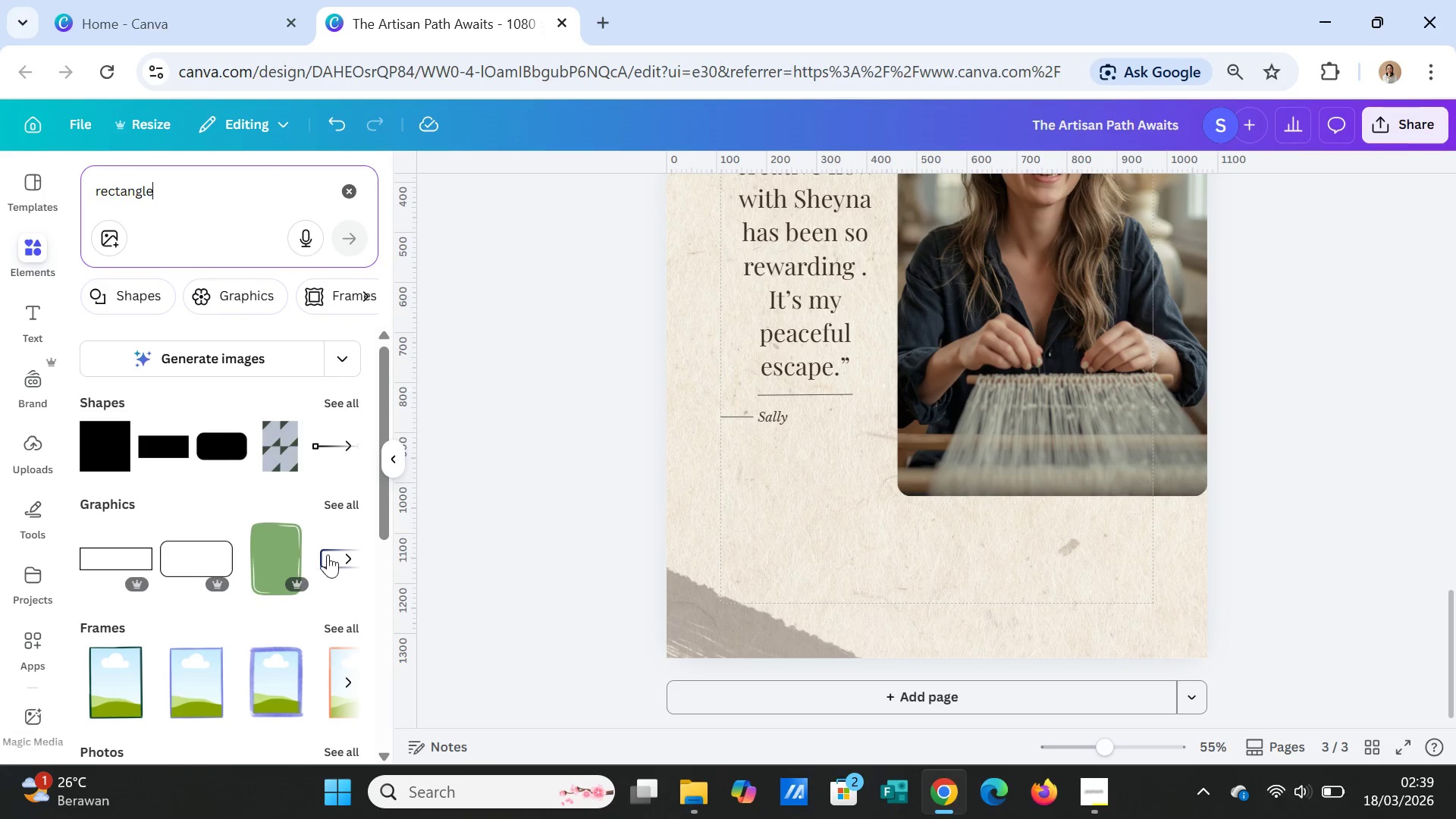 
left_click([344, 506])
 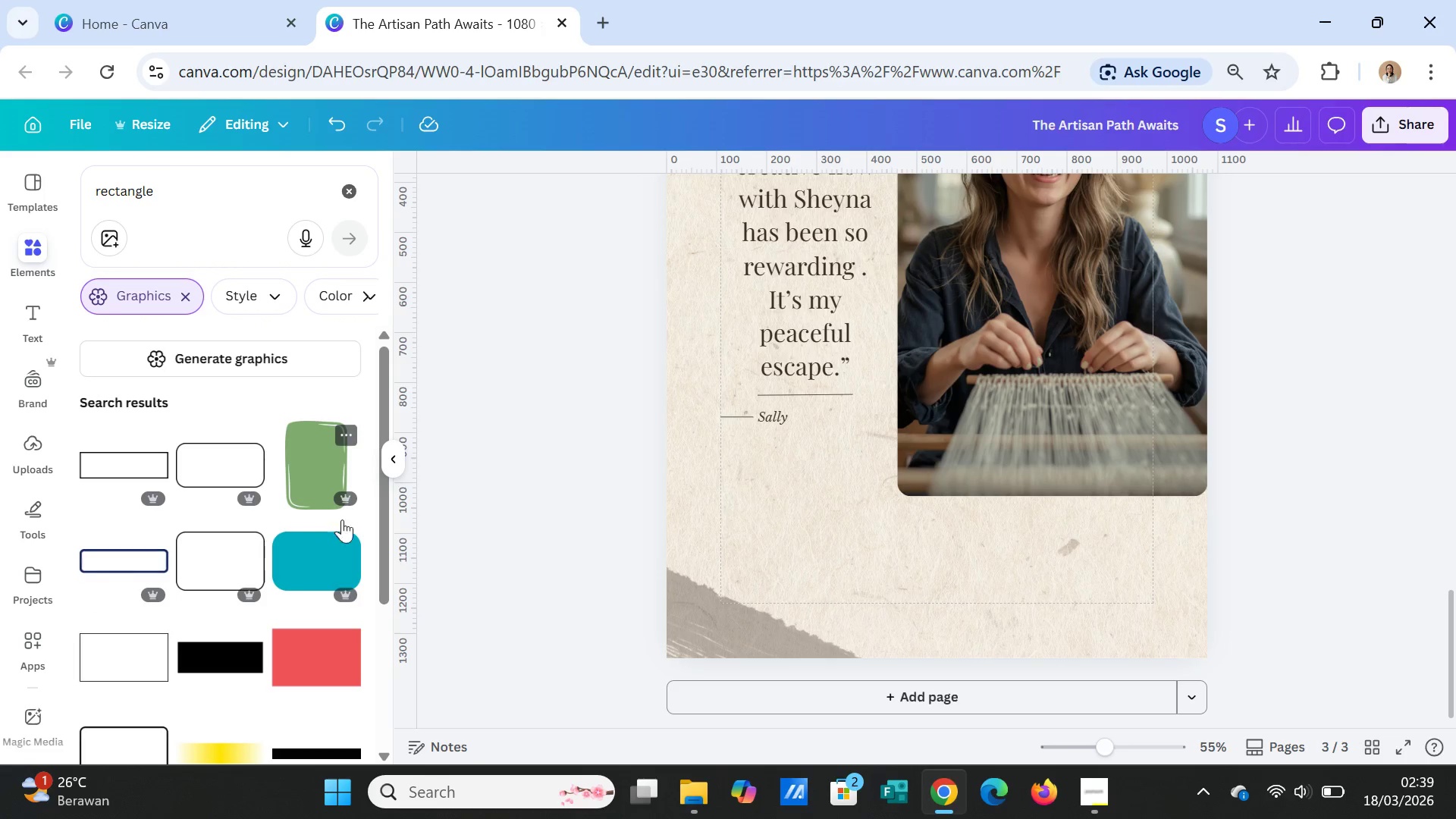 
scroll: coordinate [193, 661], scroll_direction: down, amount: 2.0
 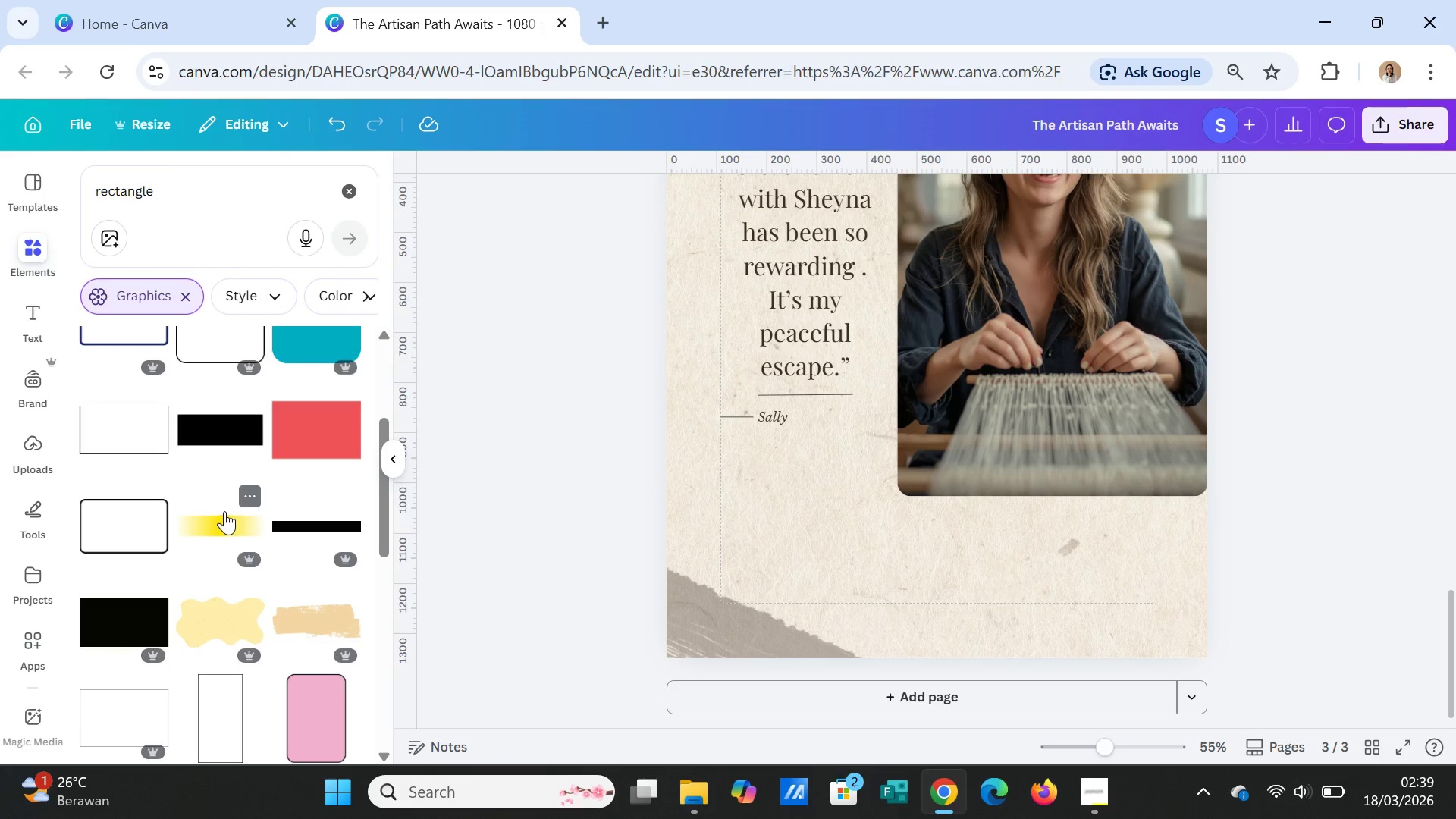 
left_click([224, 523])
 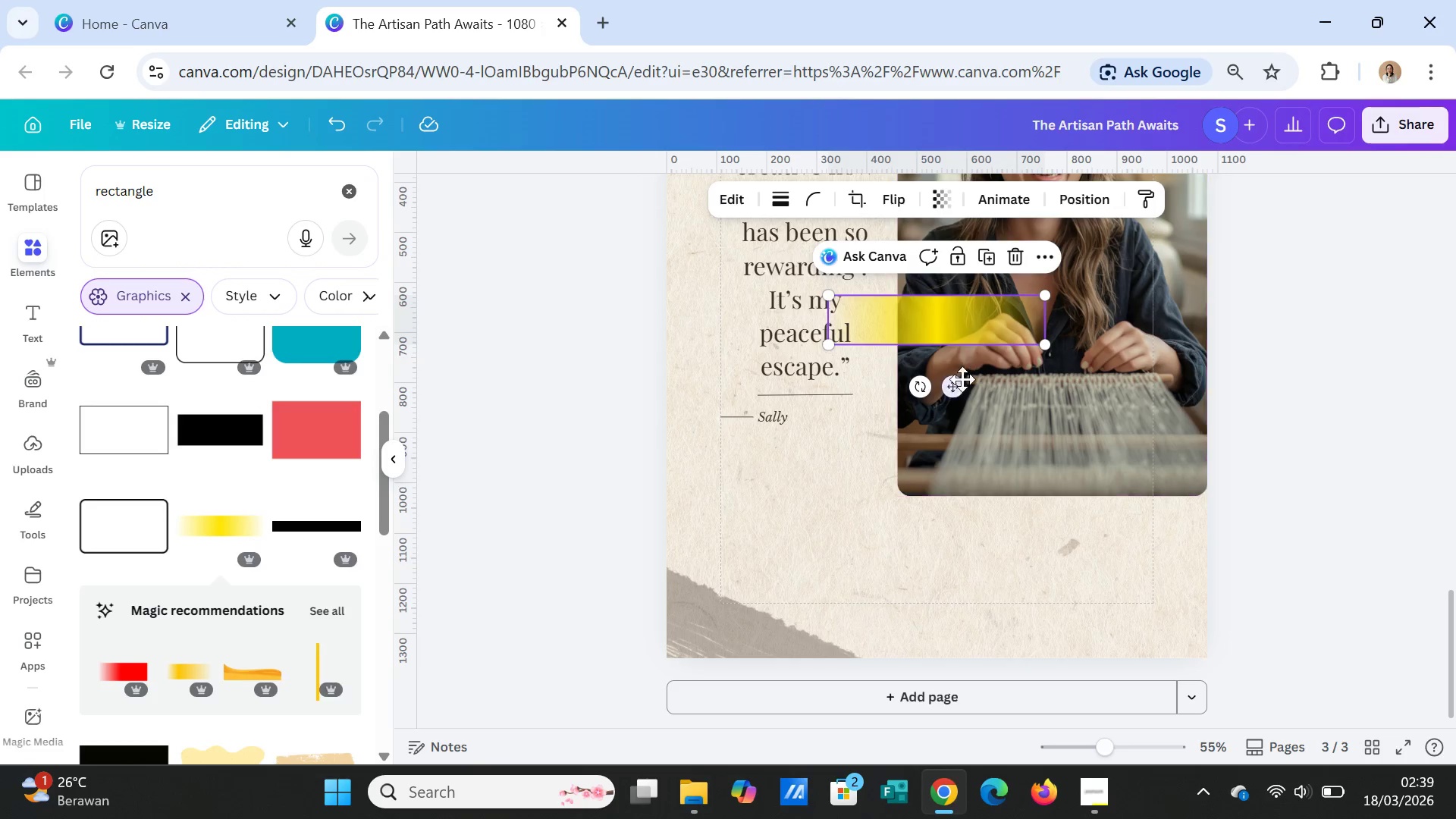 
left_click_drag(start_coordinate=[960, 384], to_coordinate=[994, 608])
 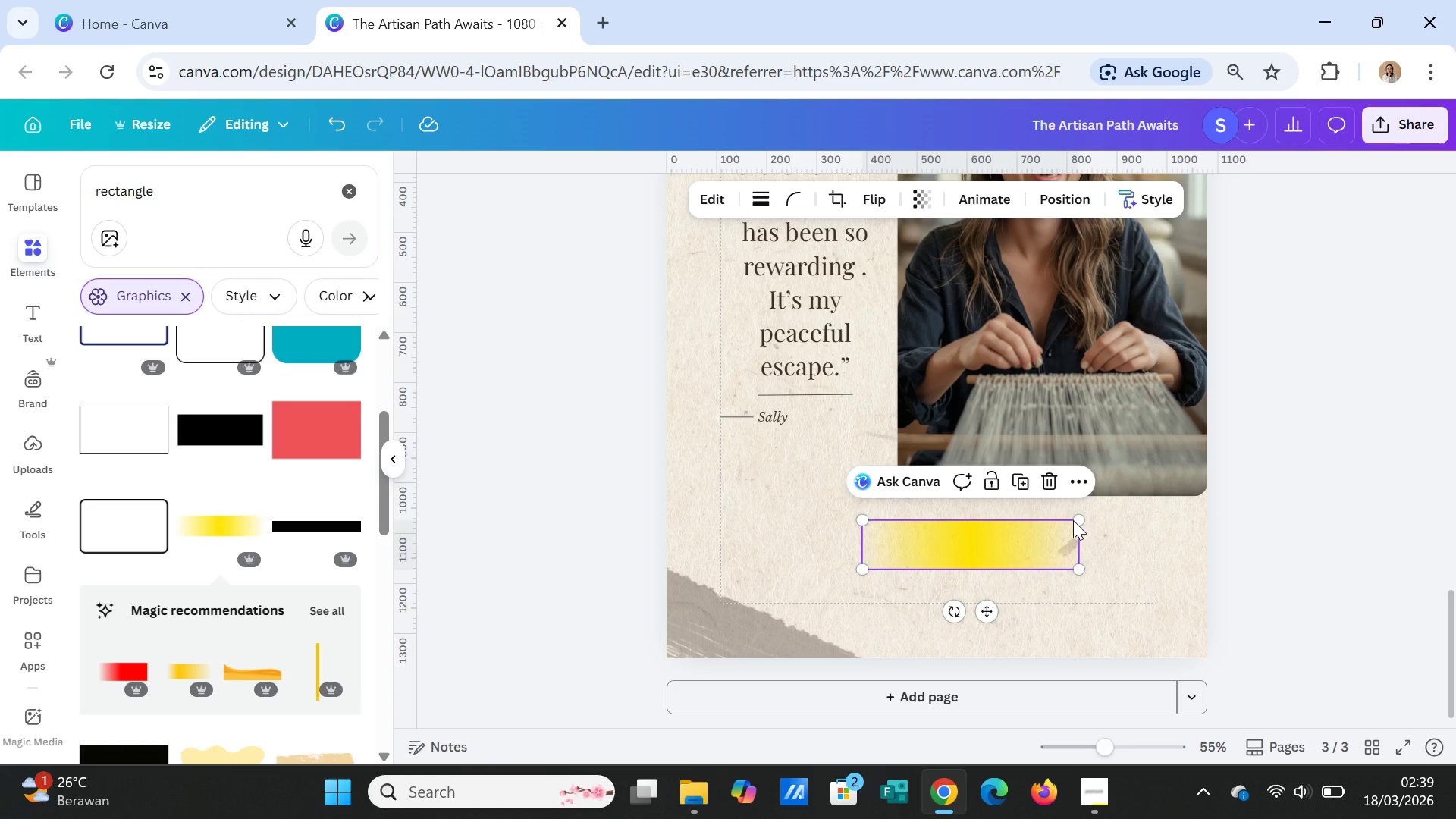 
left_click_drag(start_coordinate=[1081, 520], to_coordinate=[1058, 540])
 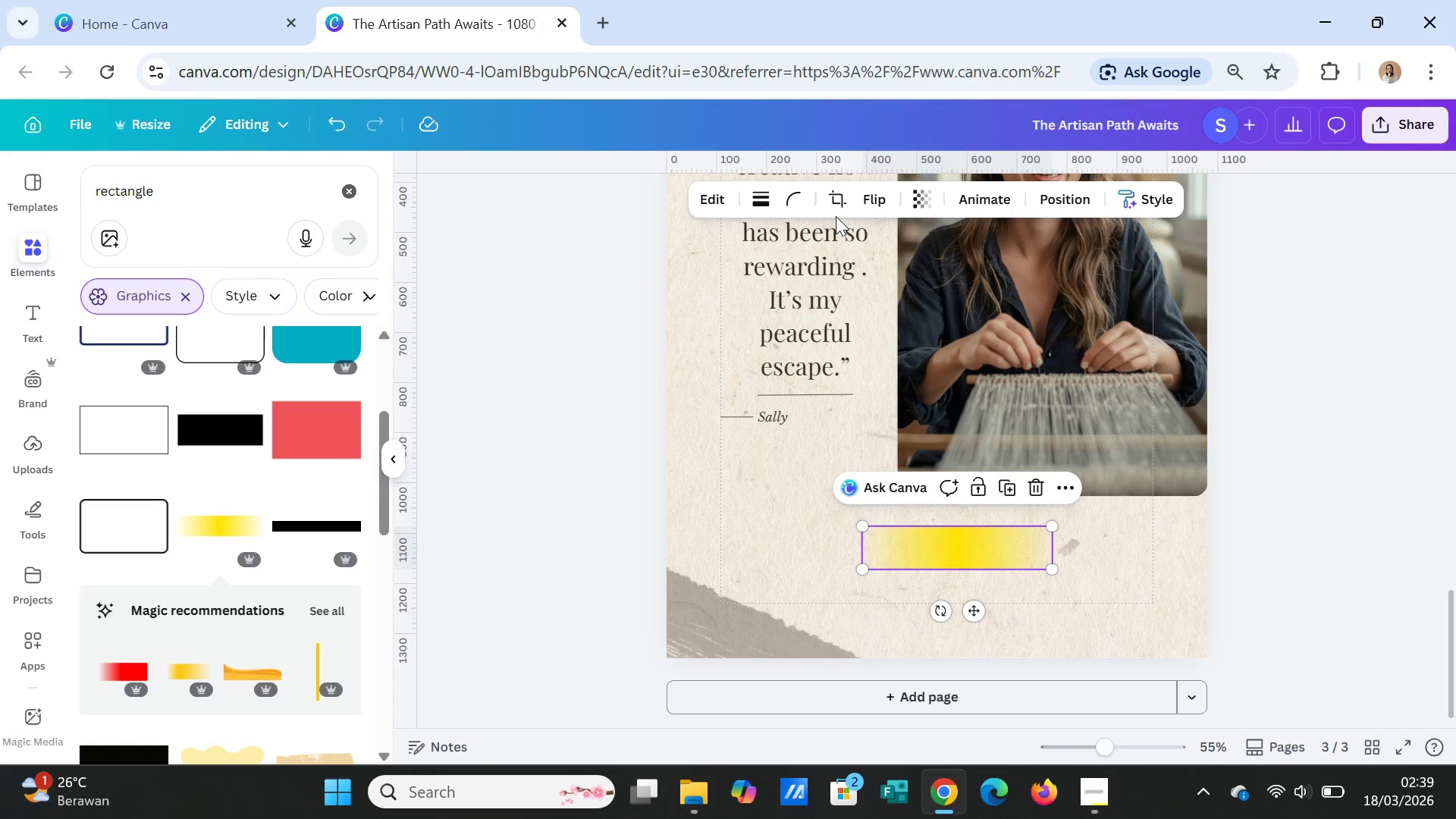 
left_click([1089, 583])
 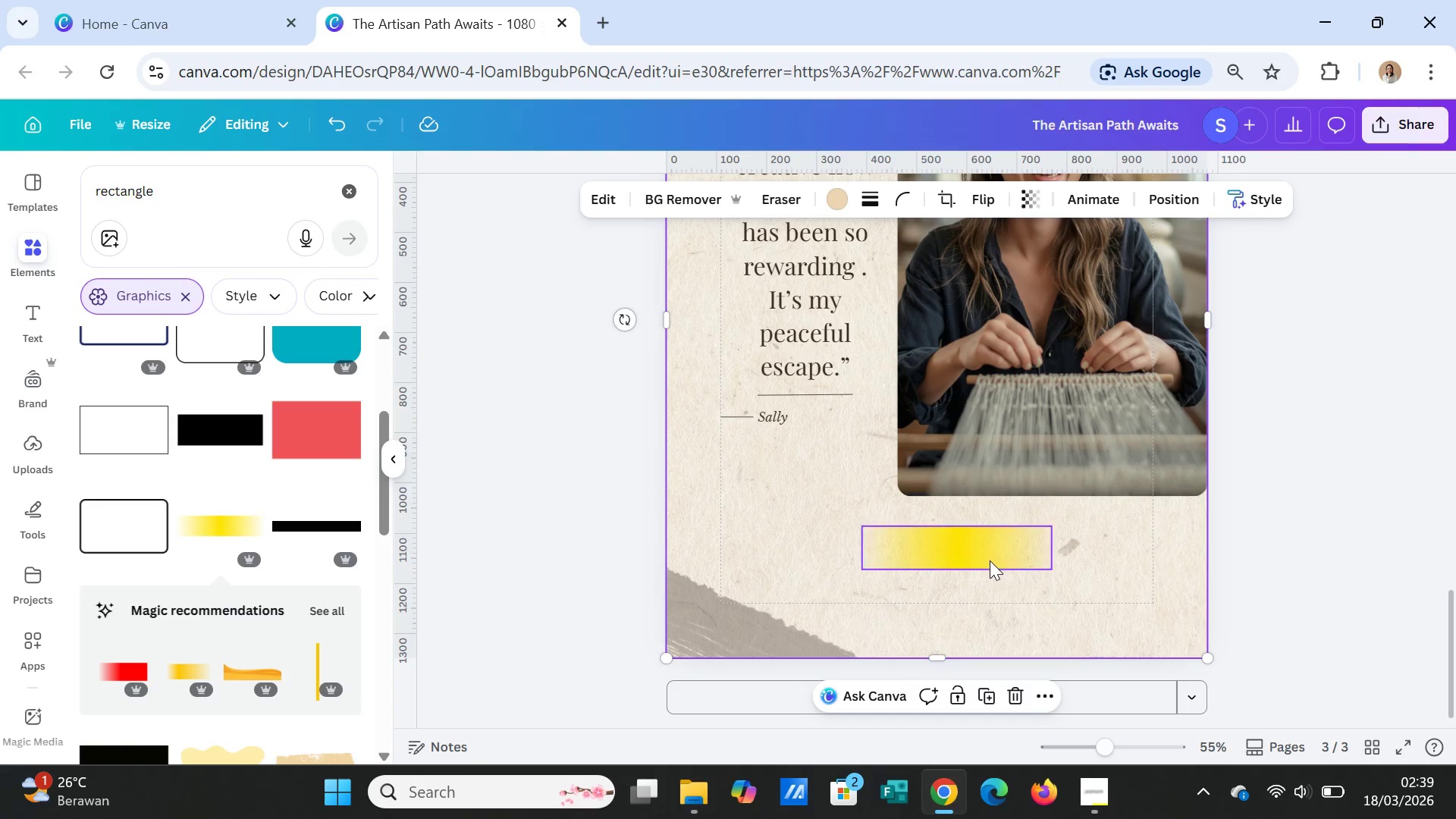 
left_click([990, 560])
 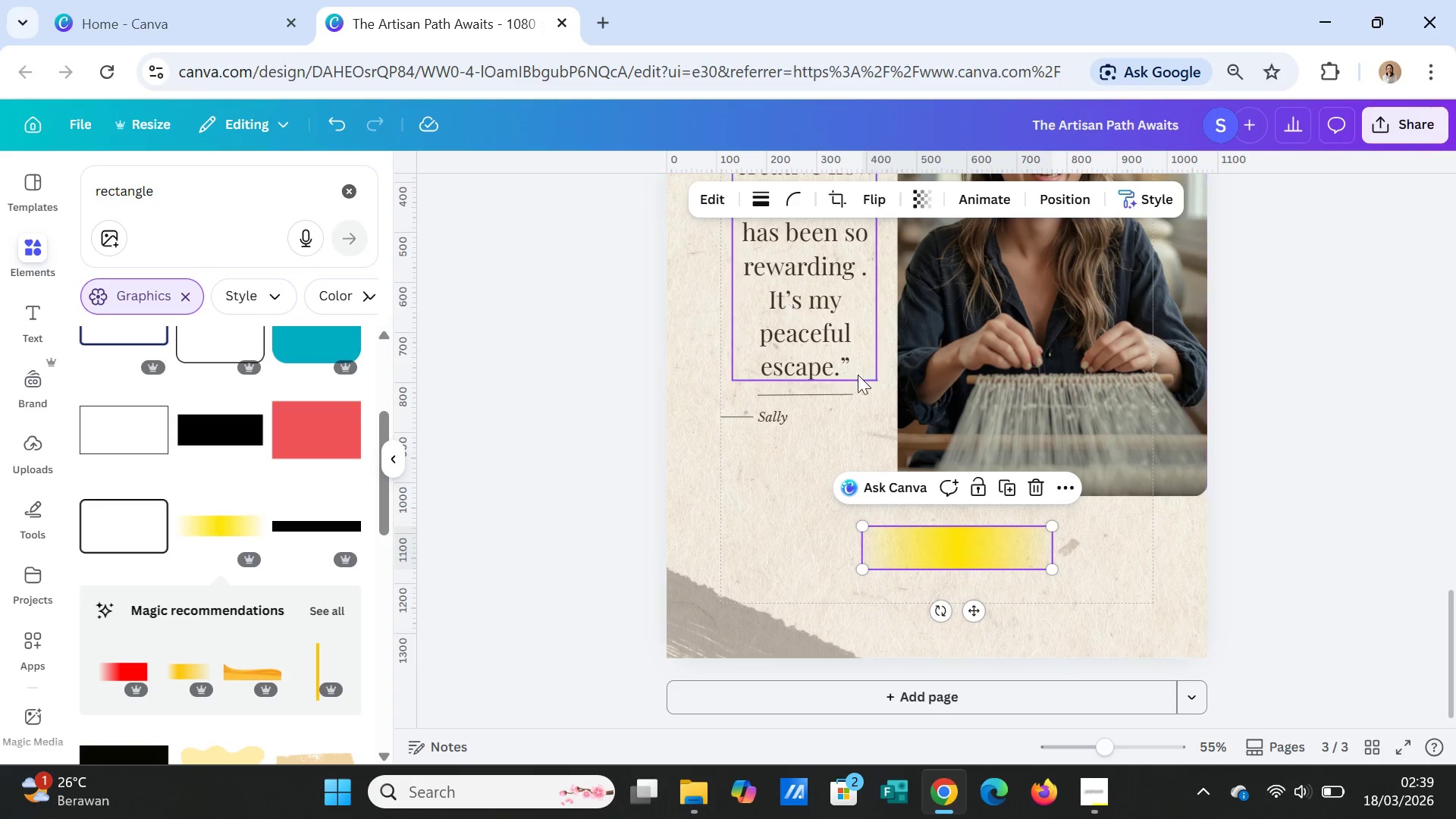 
wait(6.14)
 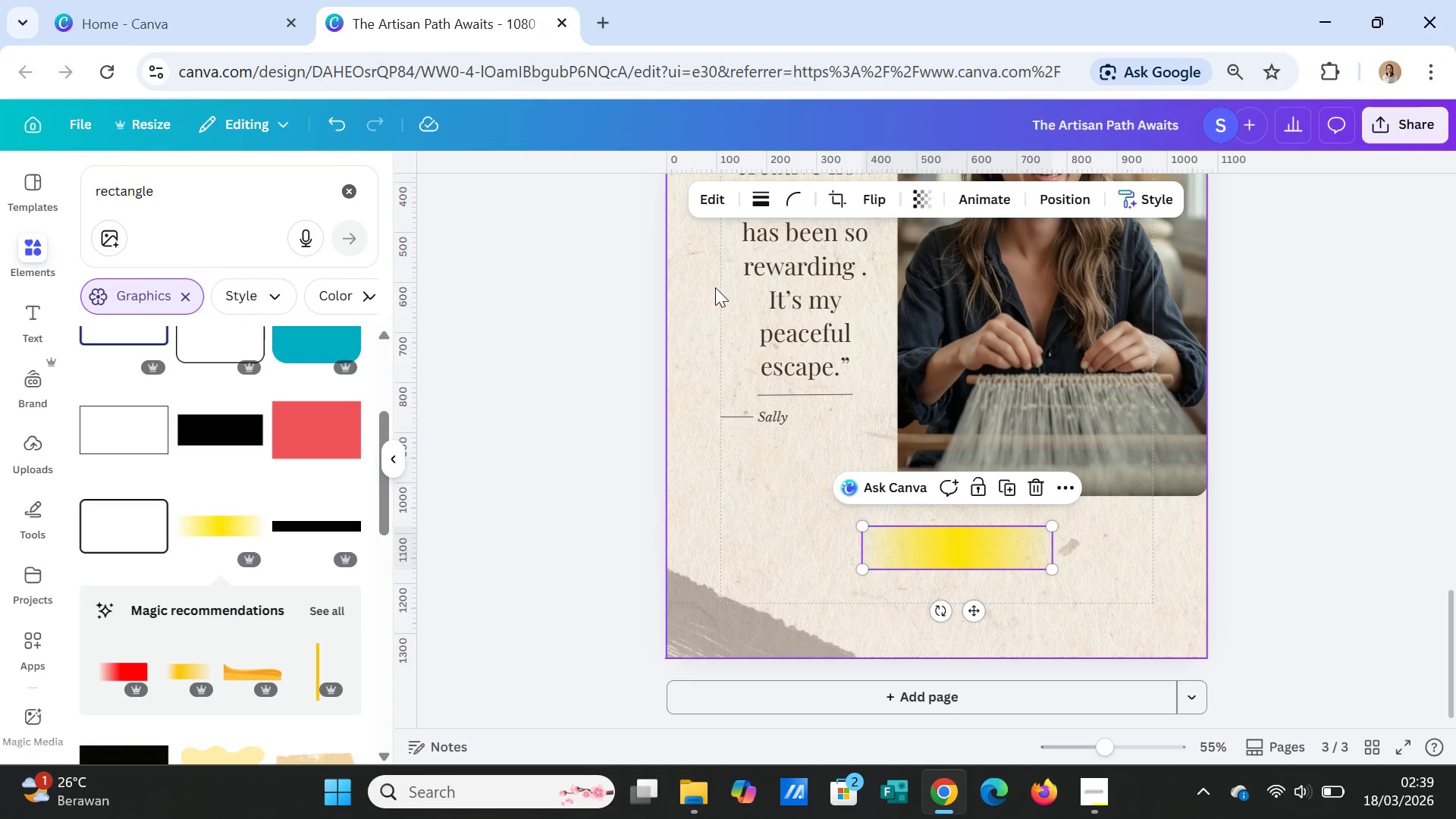 
key(Delete)
 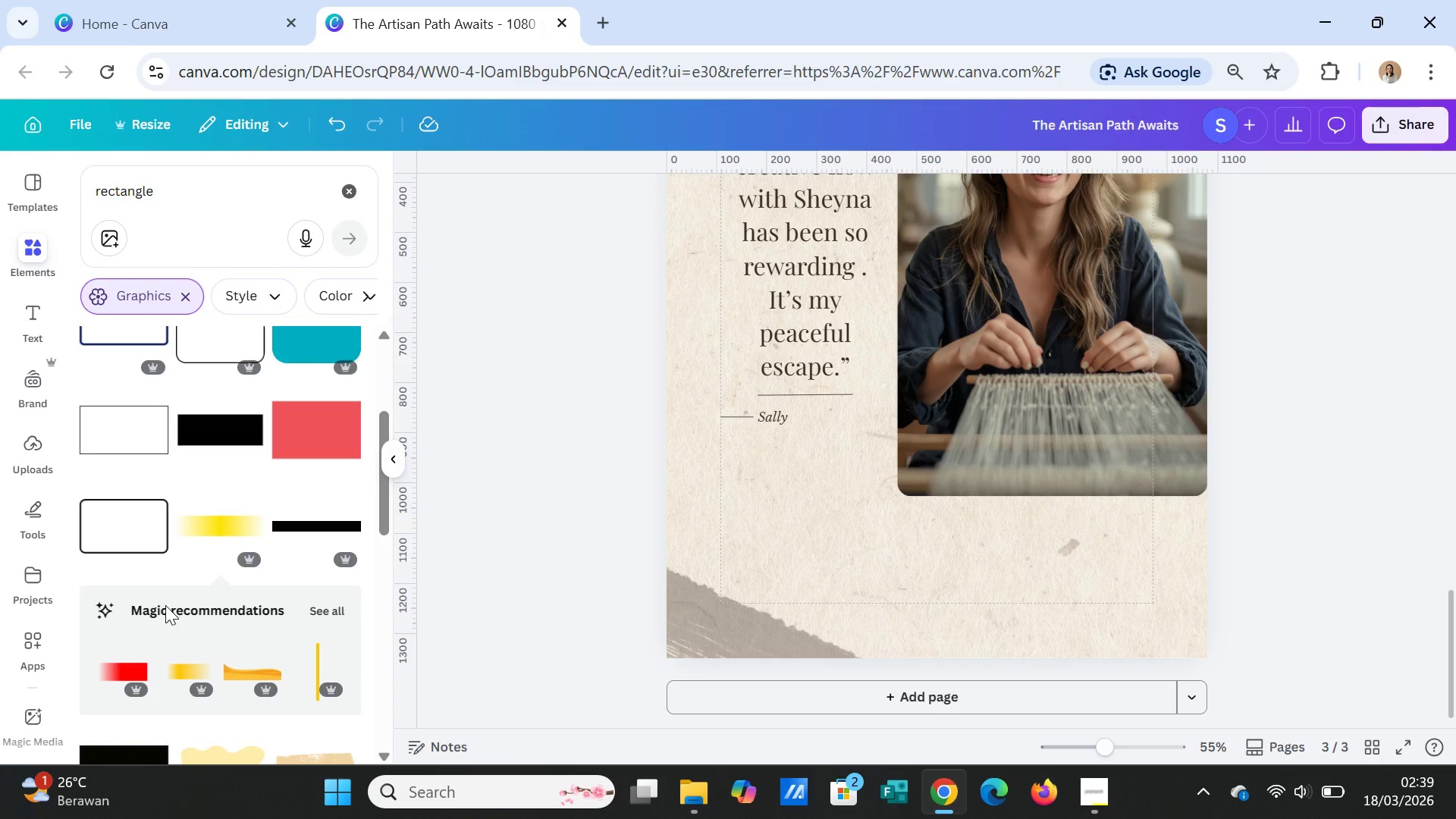 
scroll: coordinate [168, 611], scroll_direction: down, amount: 3.0
 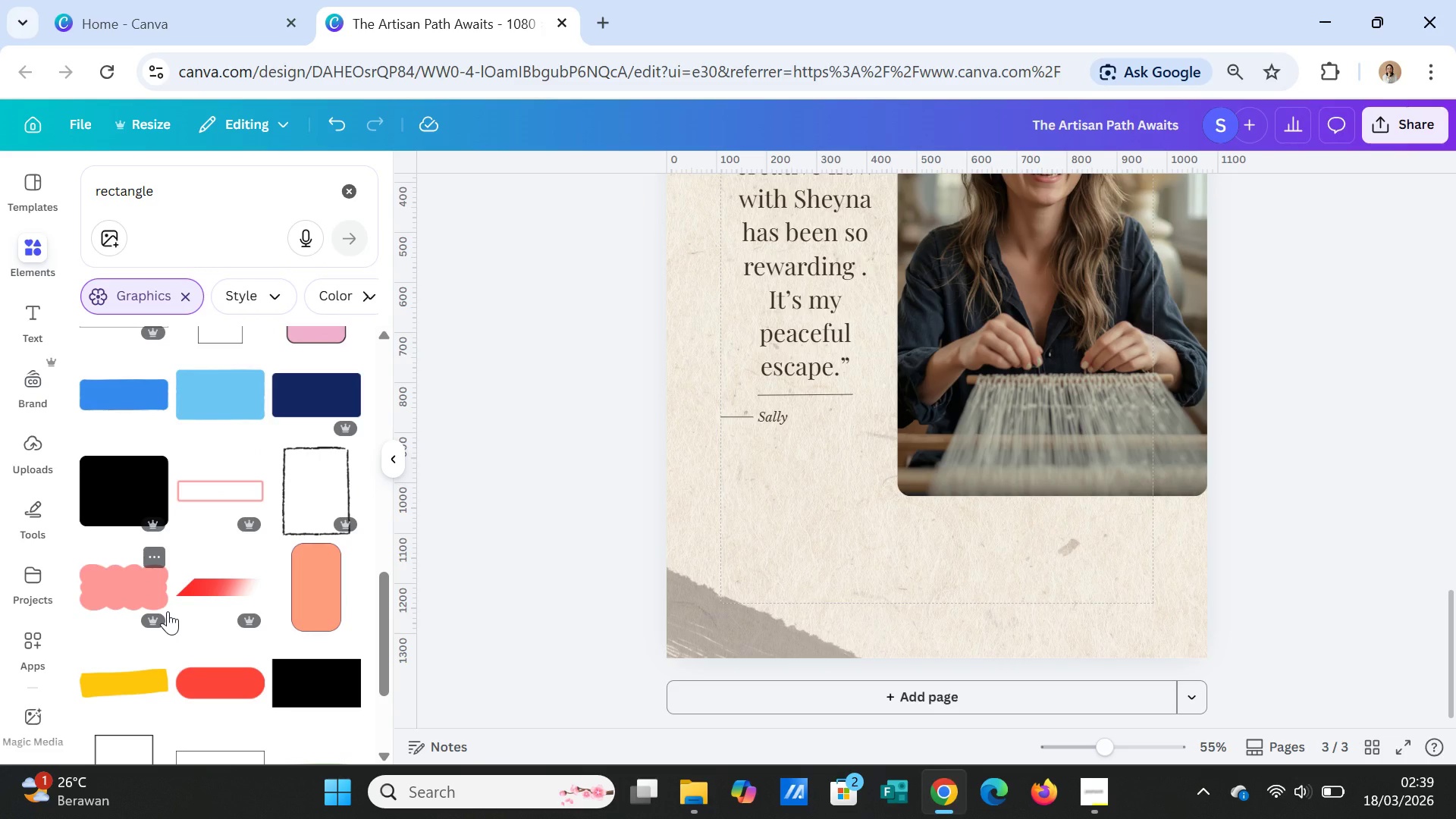 
left_click([125, 679])
 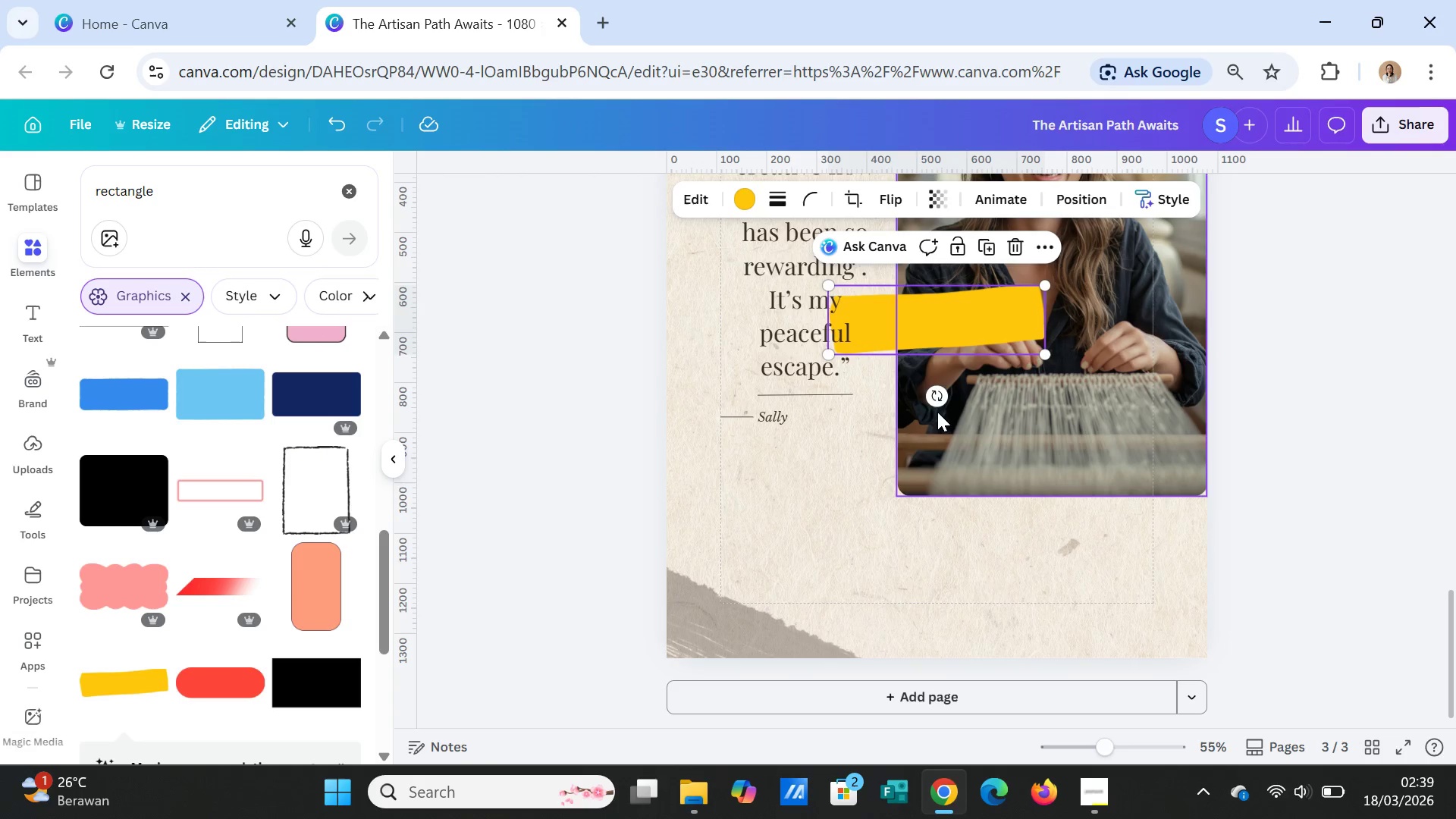 
left_click_drag(start_coordinate=[965, 326], to_coordinate=[975, 553])
 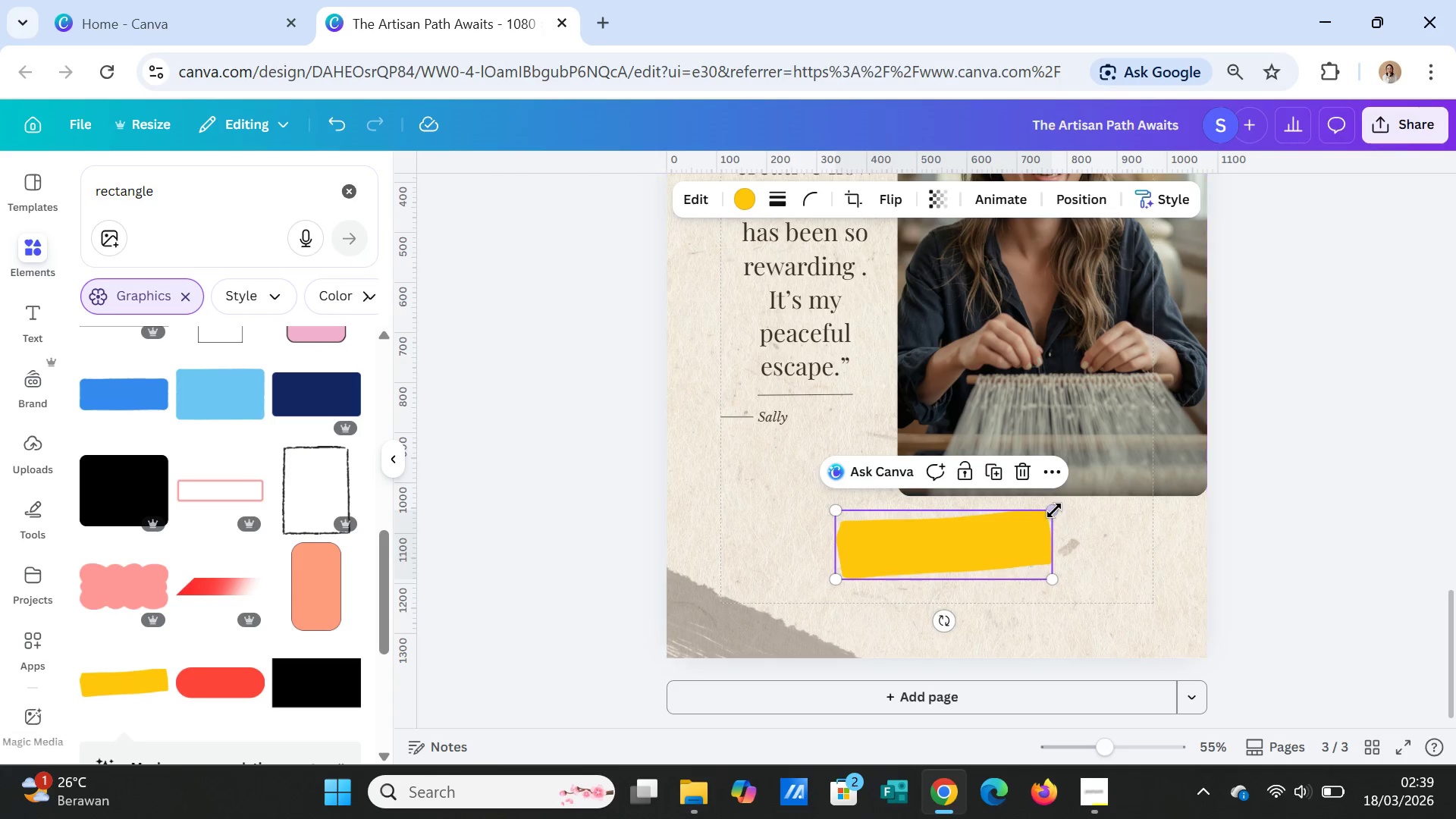 
left_click_drag(start_coordinate=[1050, 509], to_coordinate=[970, 572])
 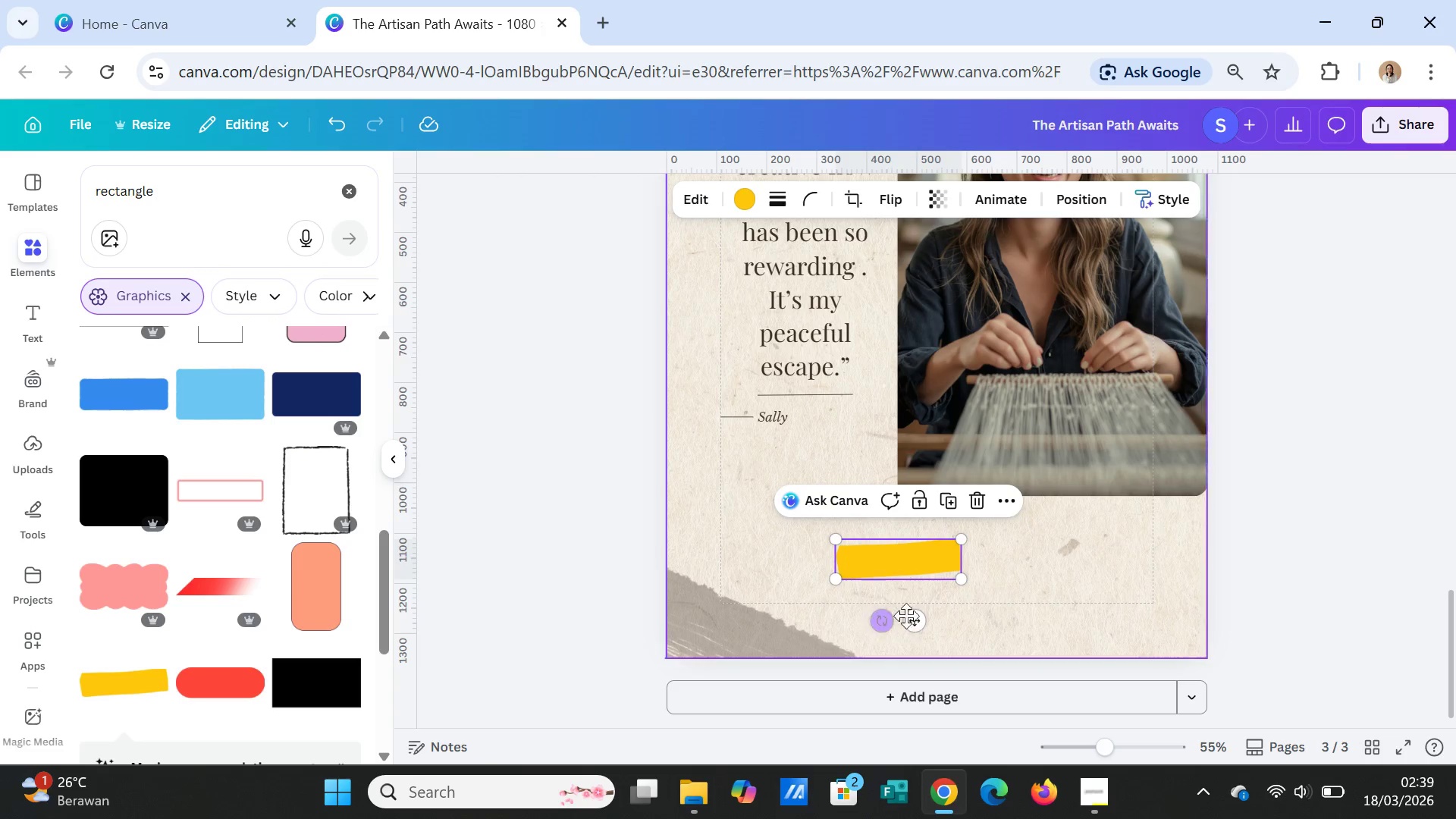 
left_click_drag(start_coordinate=[916, 616], to_coordinate=[990, 604])
 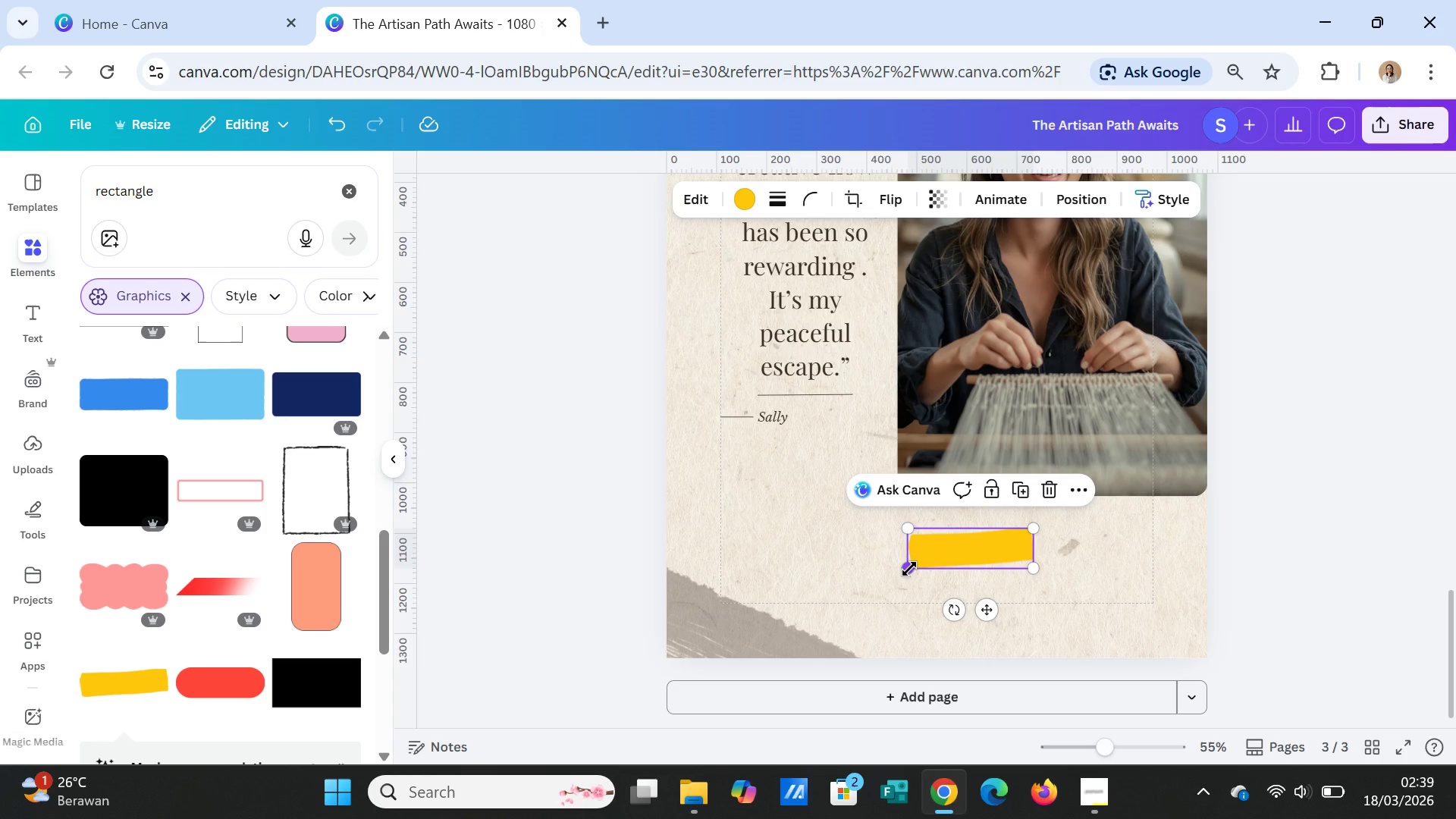 
left_click_drag(start_coordinate=[909, 569], to_coordinate=[855, 569])
 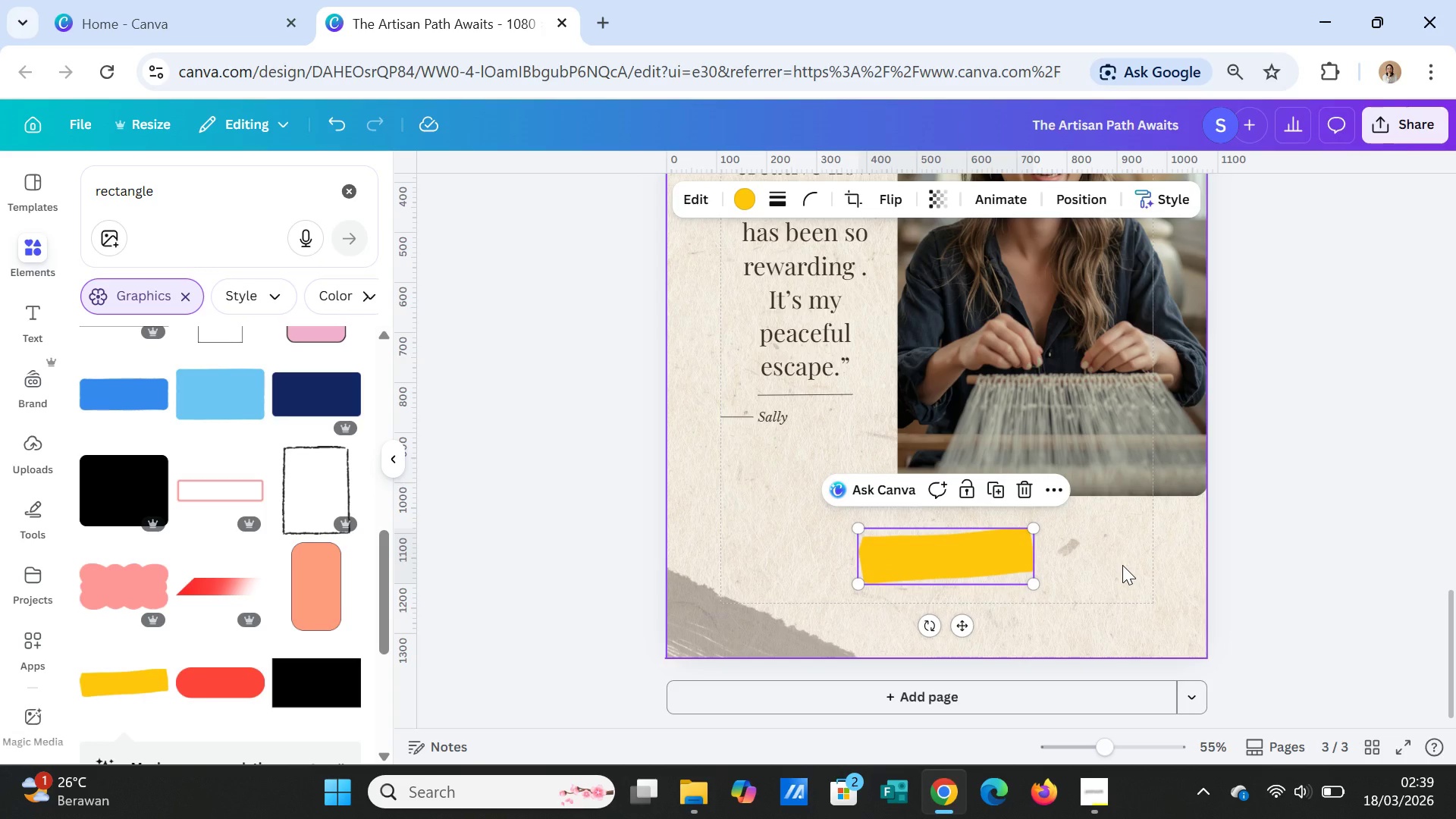 
left_click([1122, 565])
 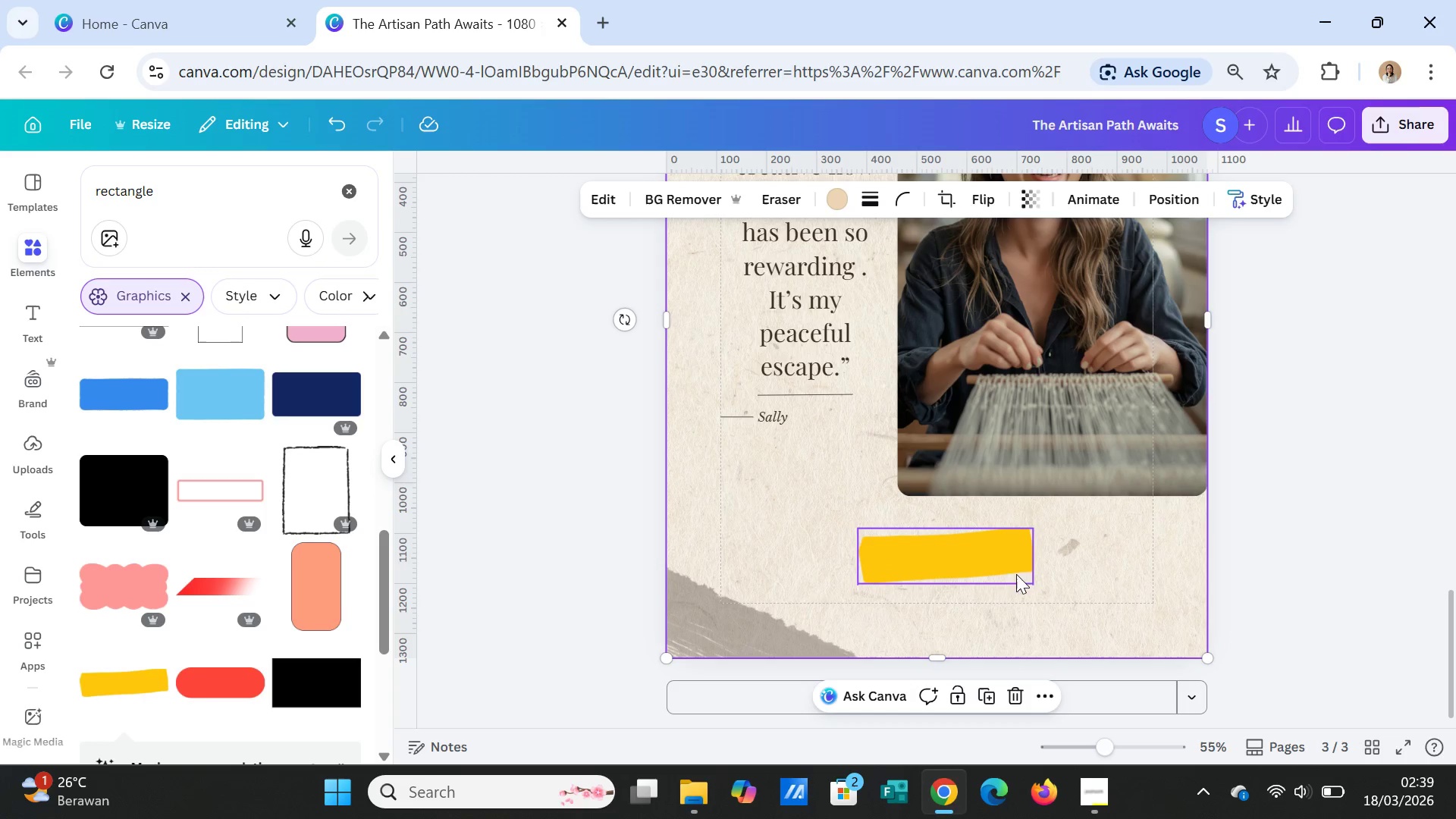 
left_click([1013, 560])
 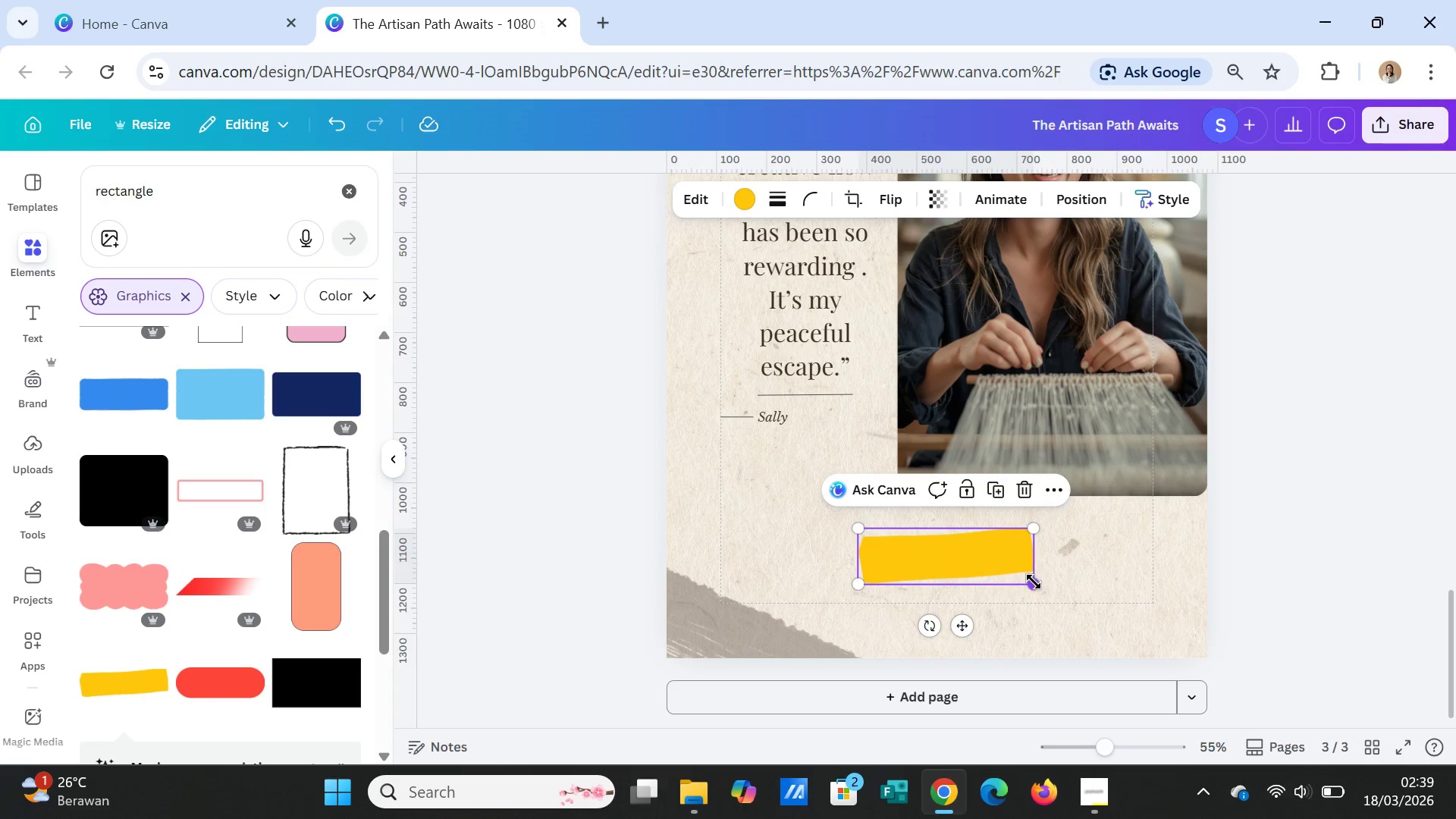 
left_click_drag(start_coordinate=[1034, 582], to_coordinate=[1060, 585])
 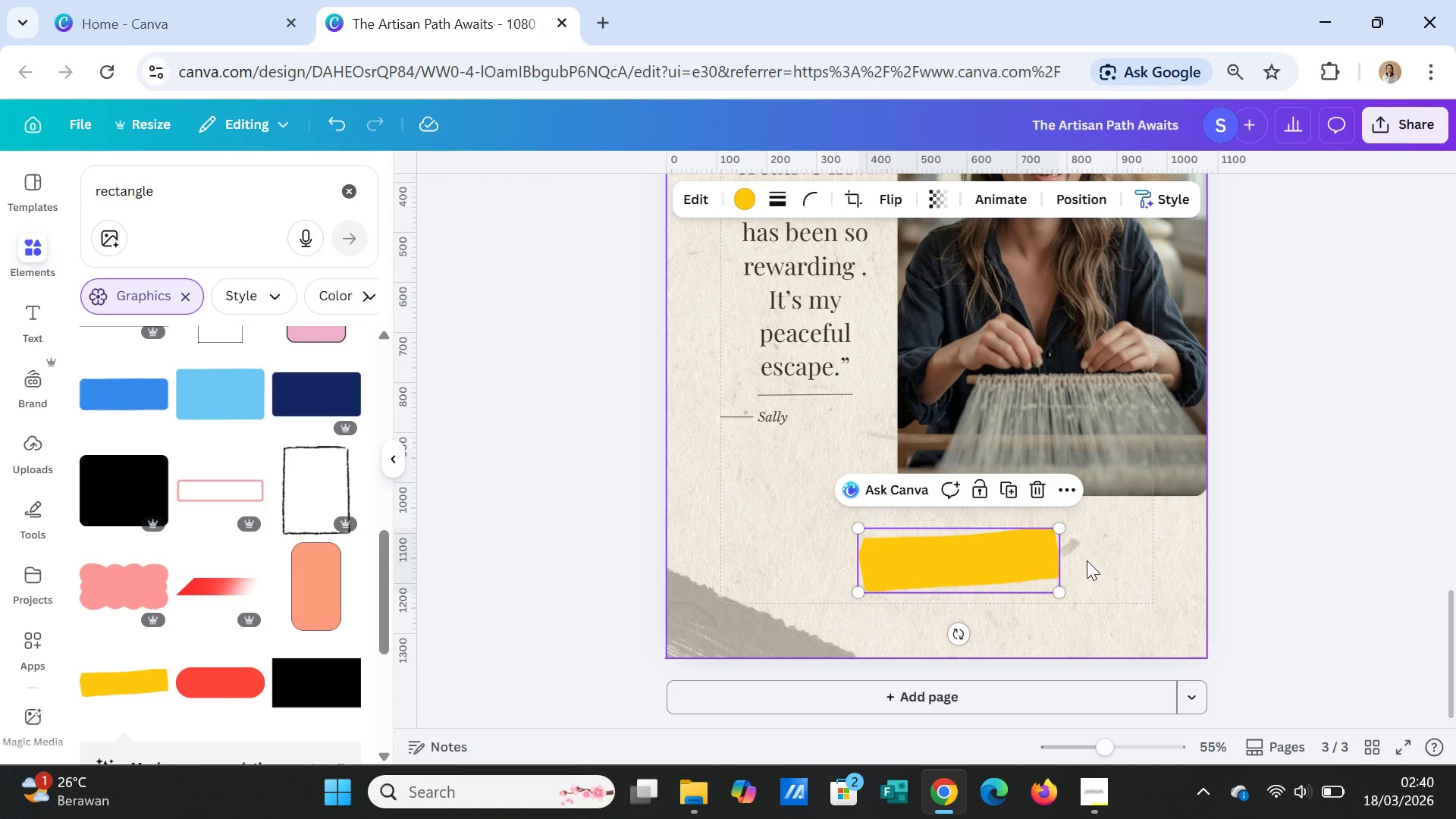 
left_click([1087, 560])
 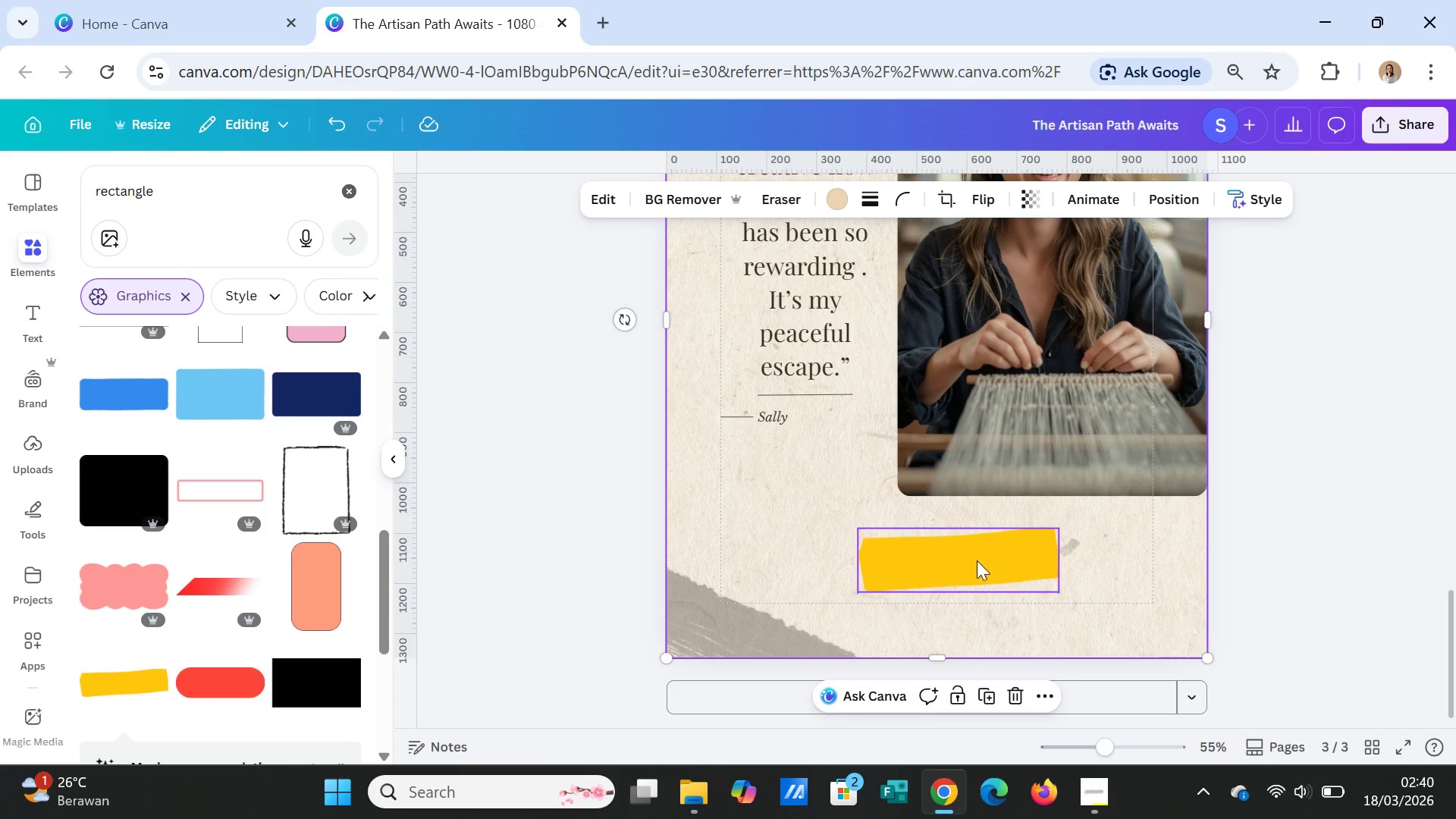 
left_click([963, 560])
 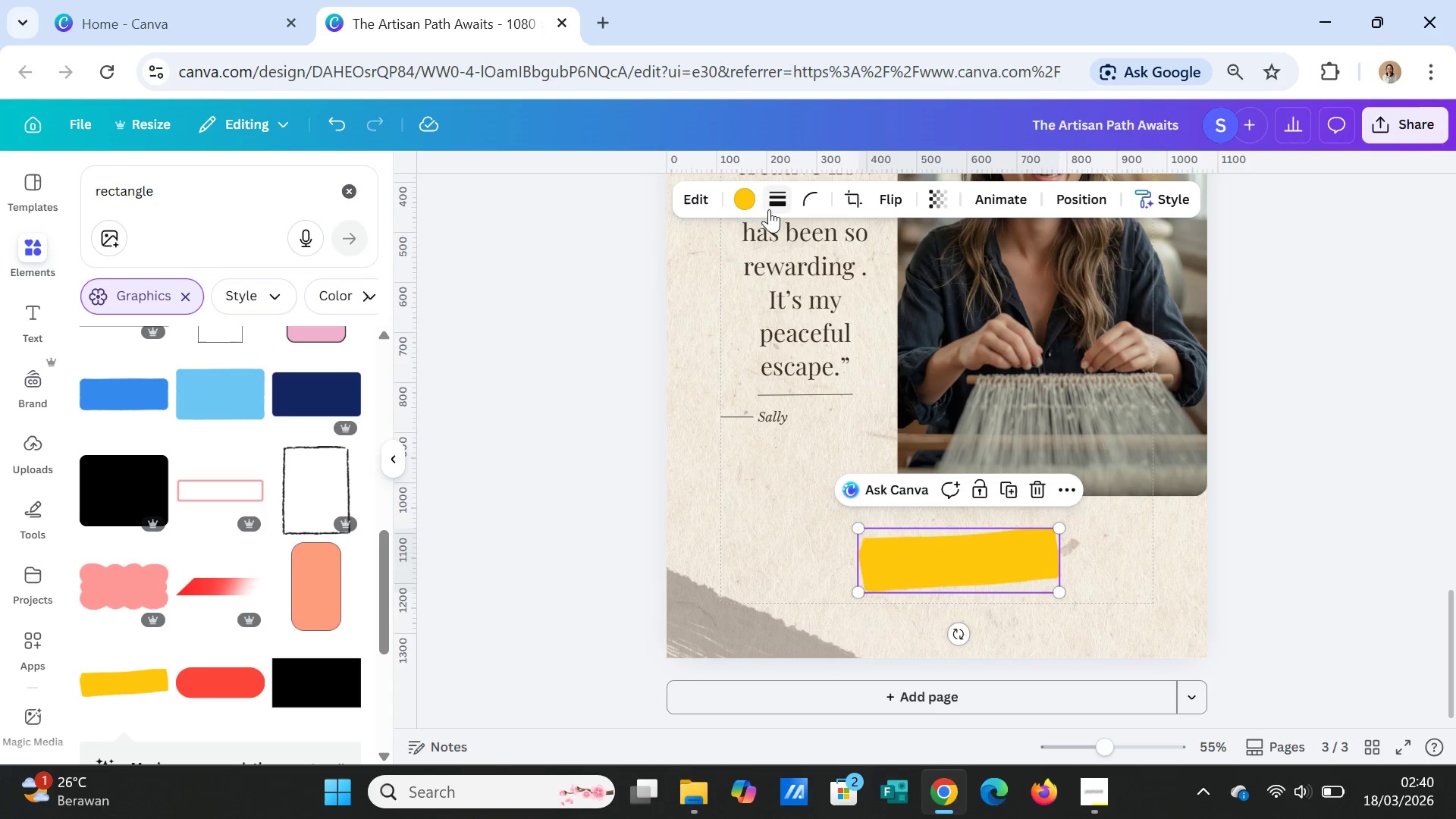 
left_click([753, 197])
 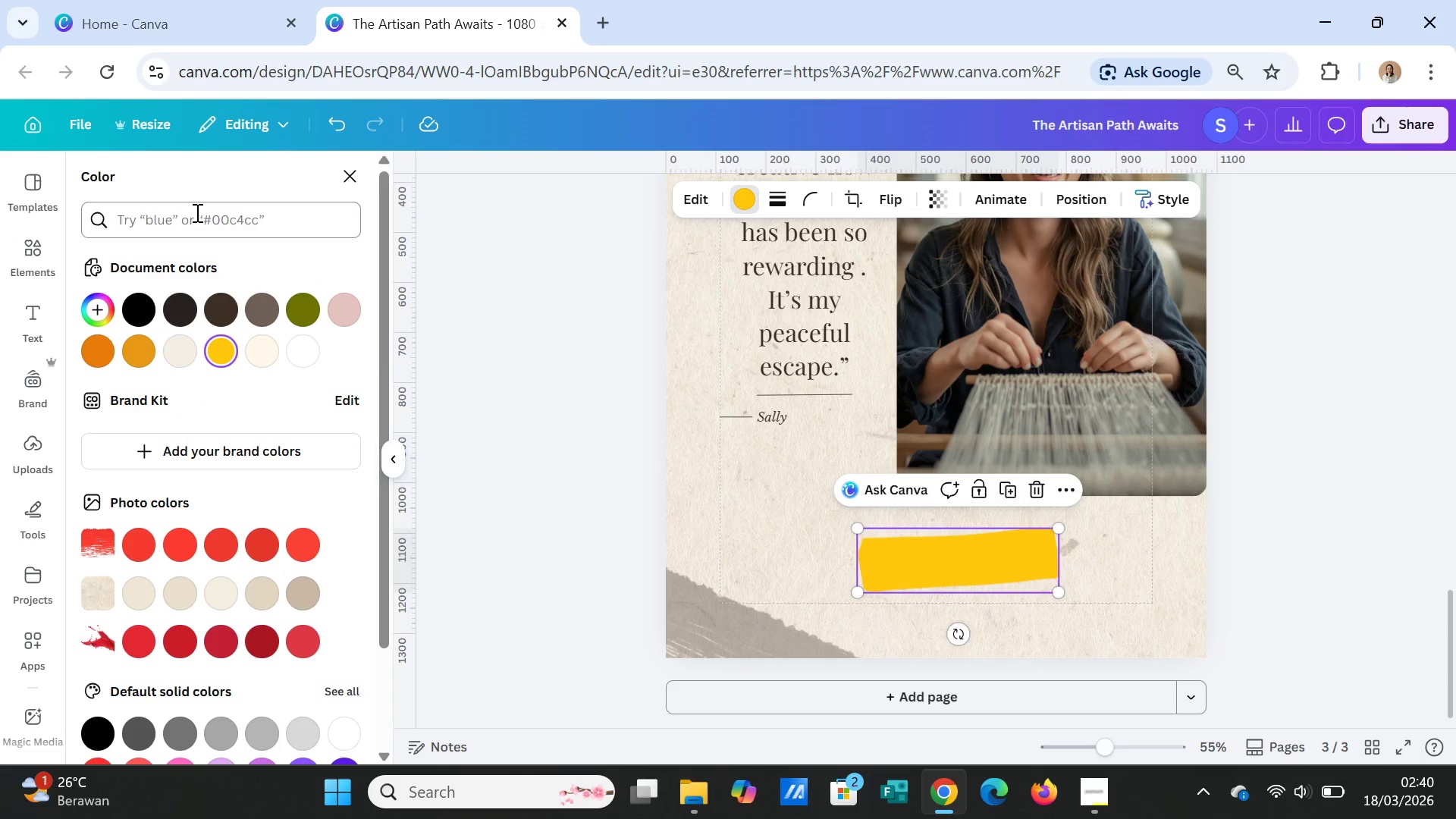 
left_click([196, 207])
 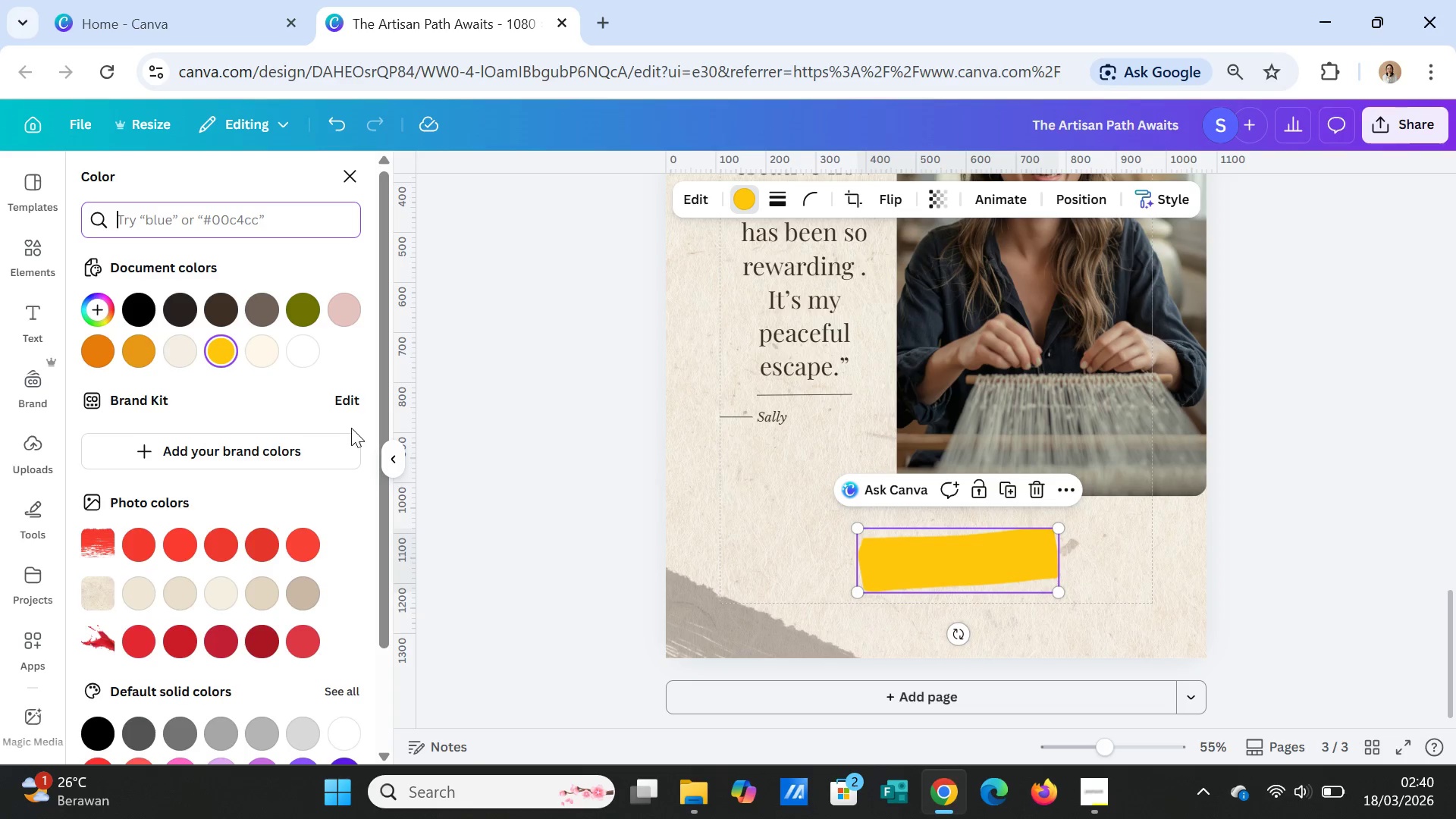 
wait(26.59)
 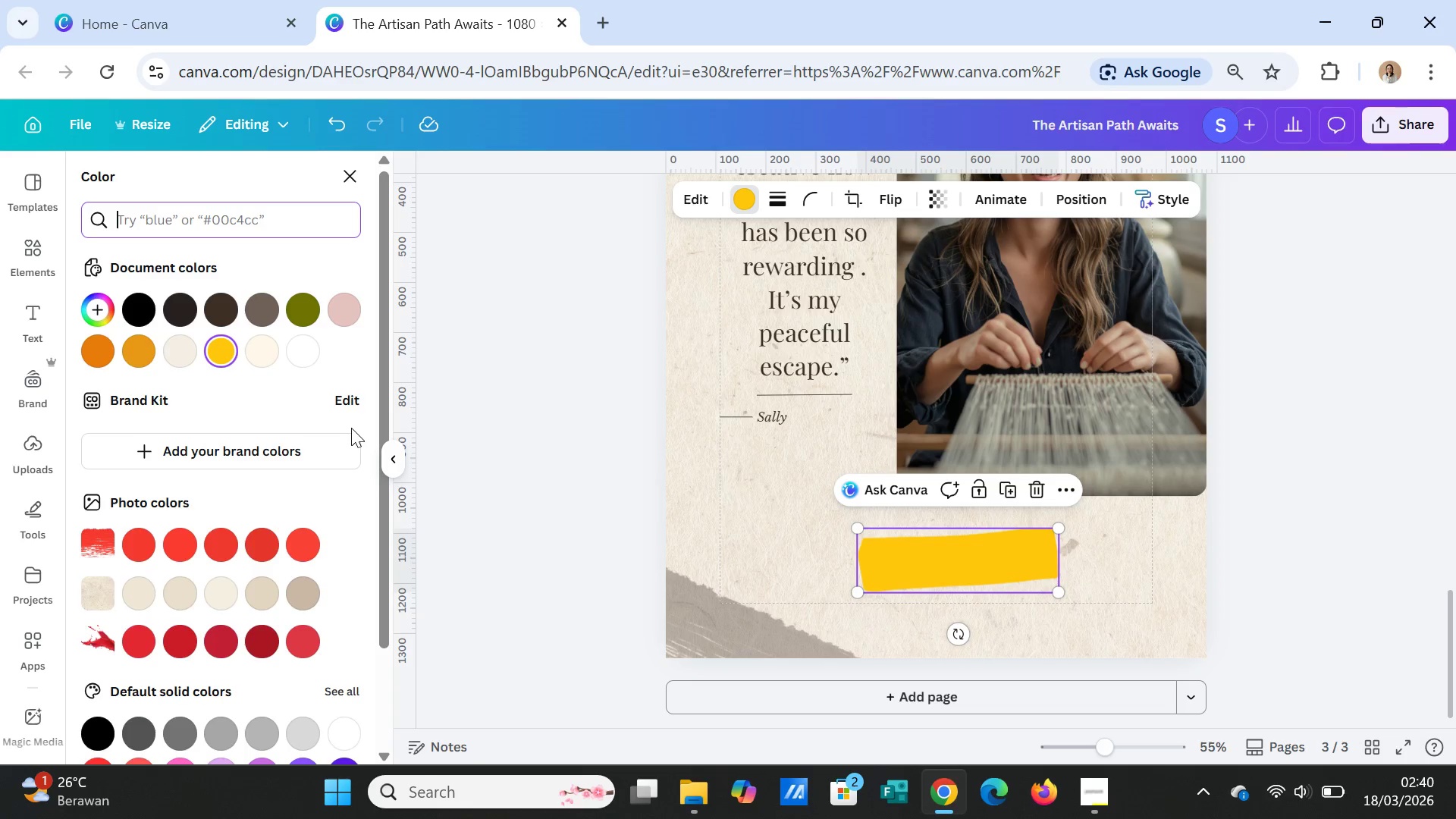 
scroll: coordinate [1144, 520], scroll_direction: up, amount: 2.0
 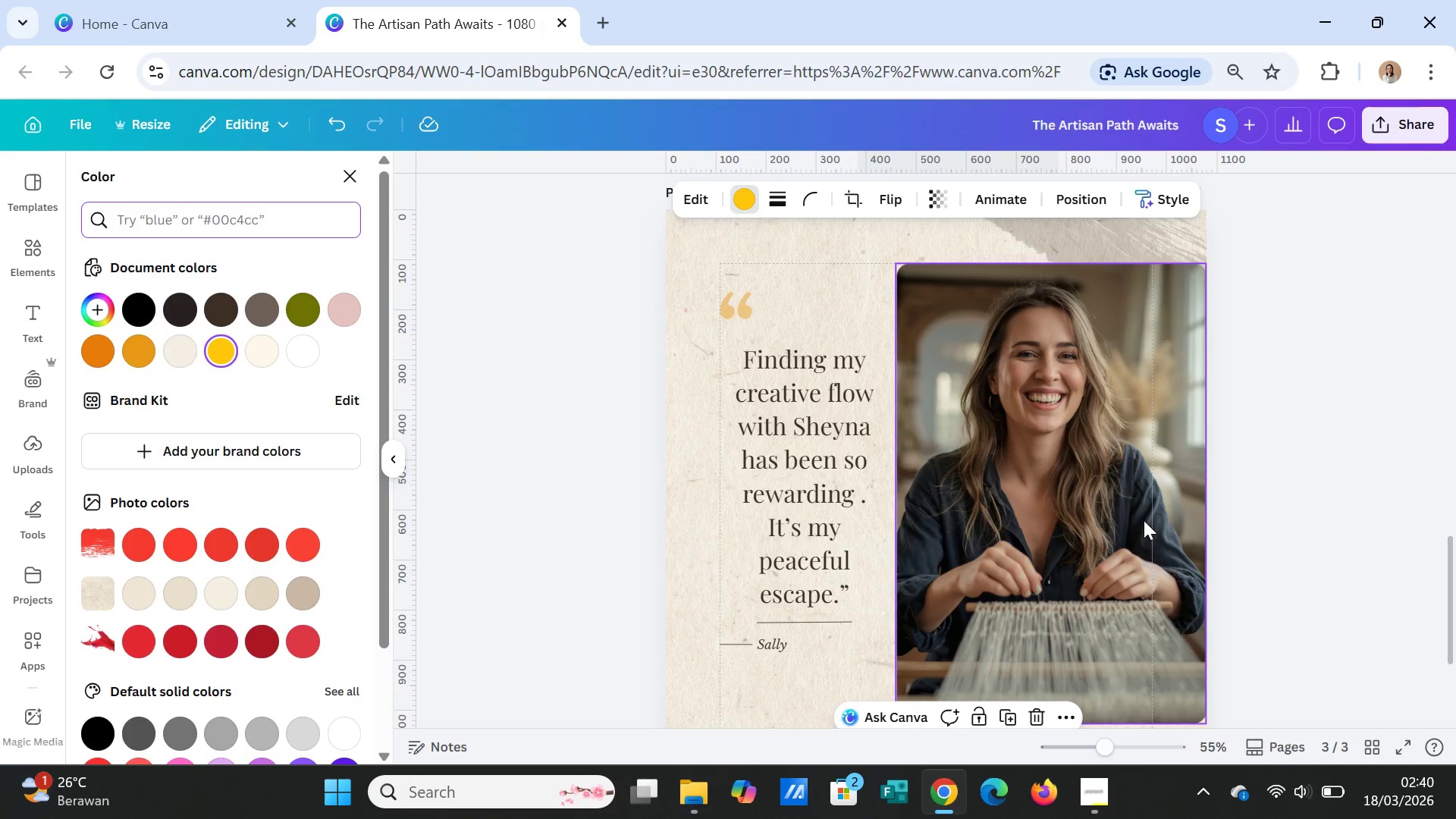 
scroll: coordinate [1144, 520], scroll_direction: down, amount: 1.0
 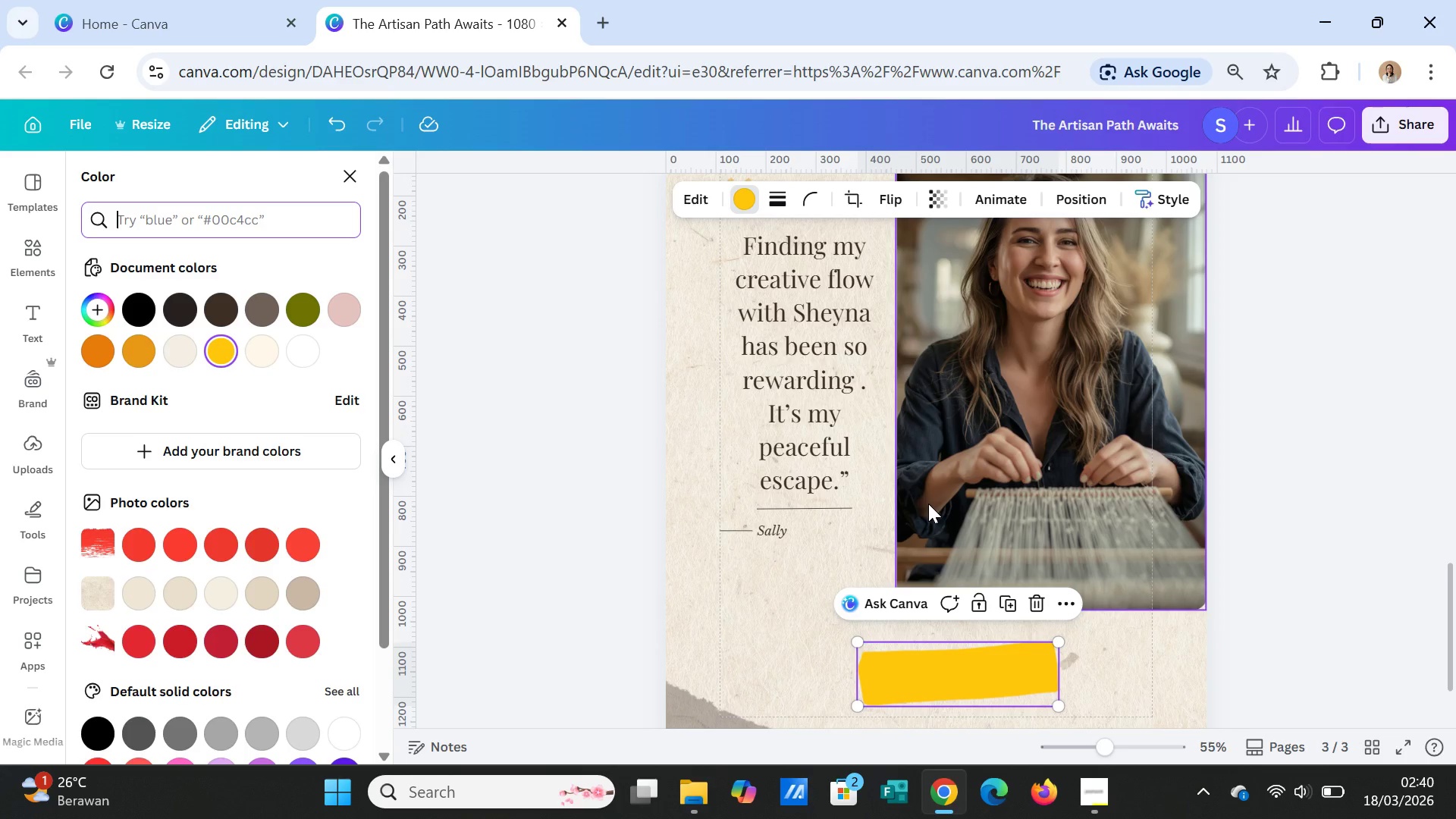 
wait(28.31)
 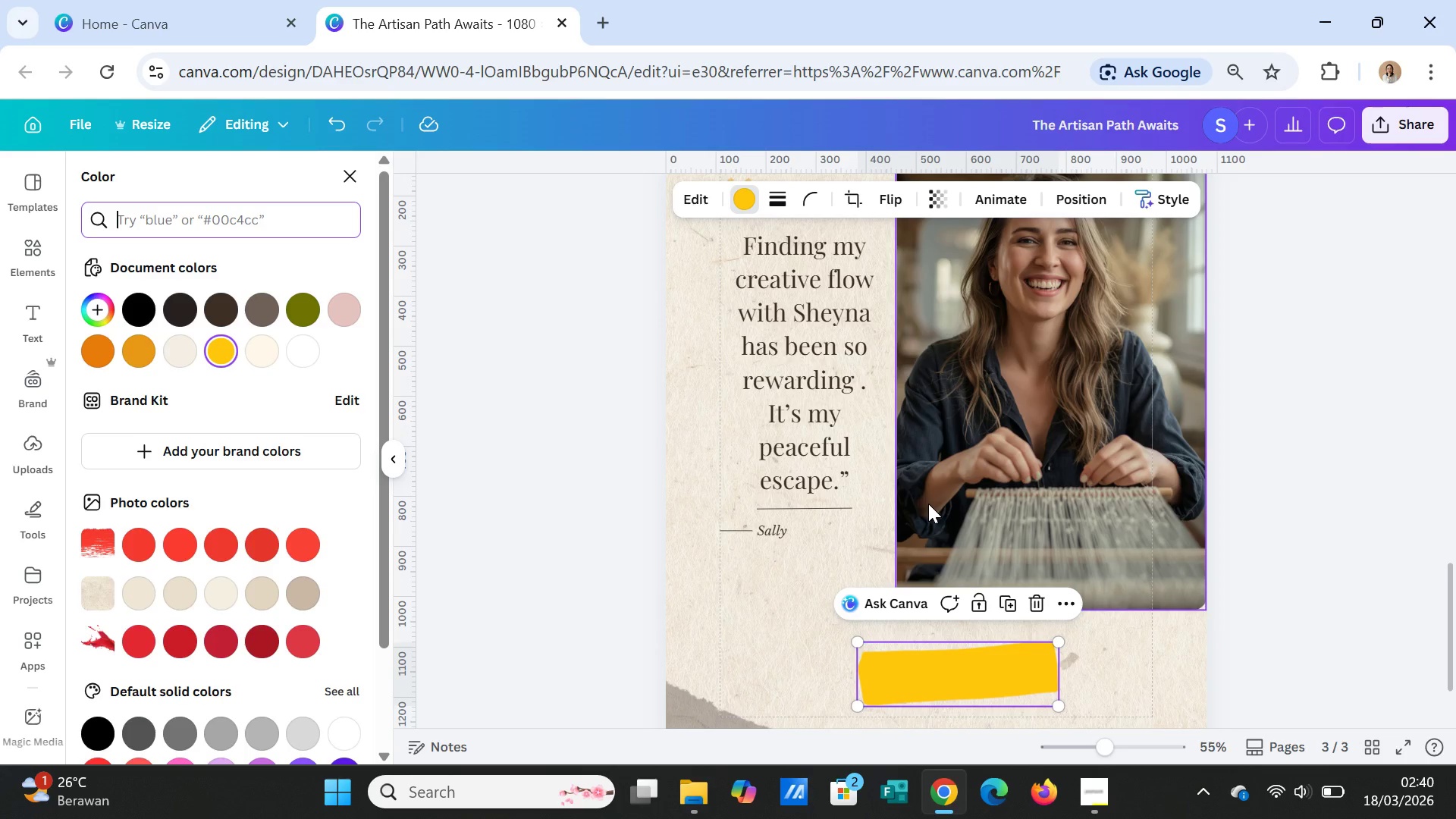 
left_click([752, 209])
 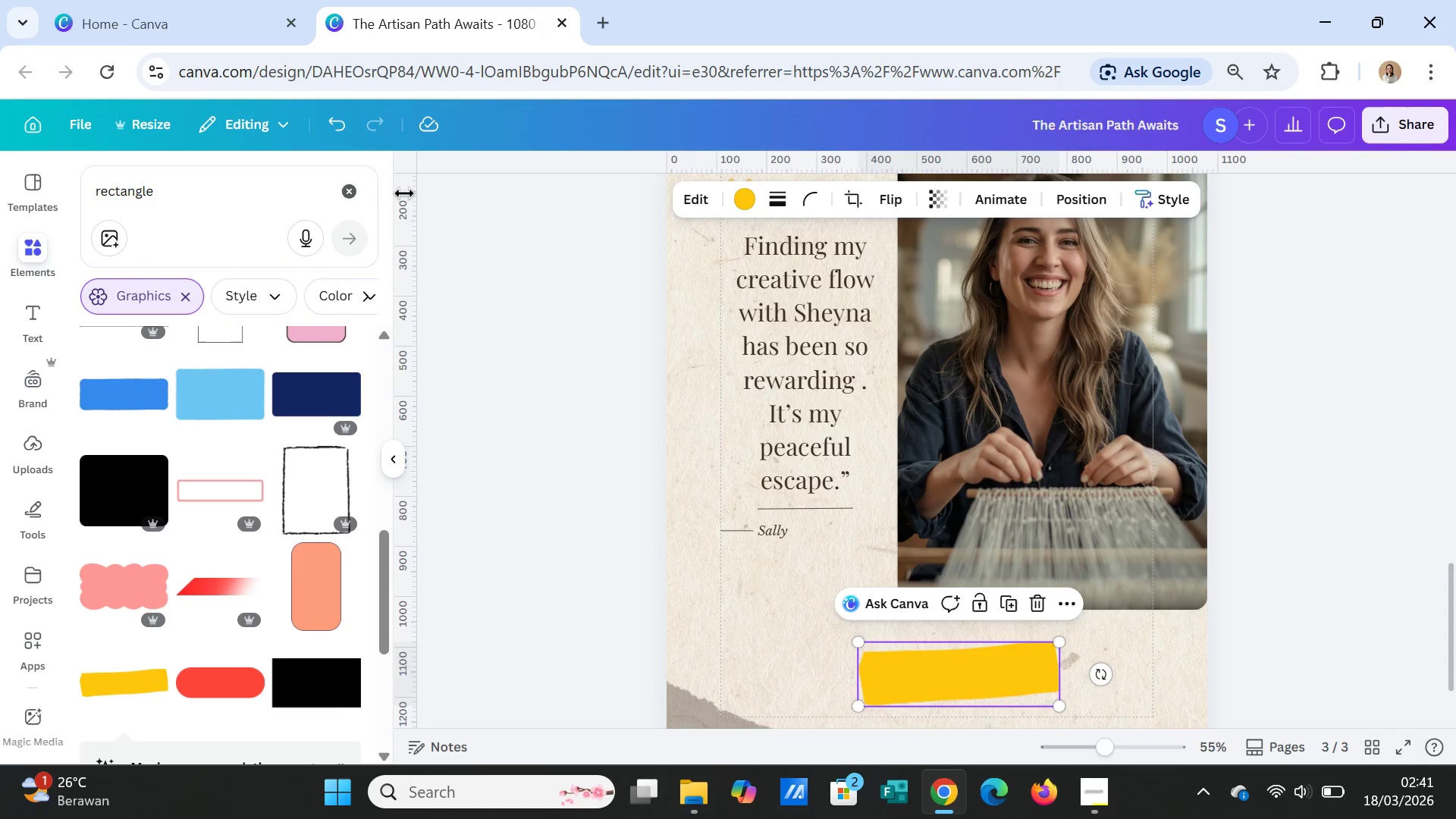 
left_click([347, 189])
 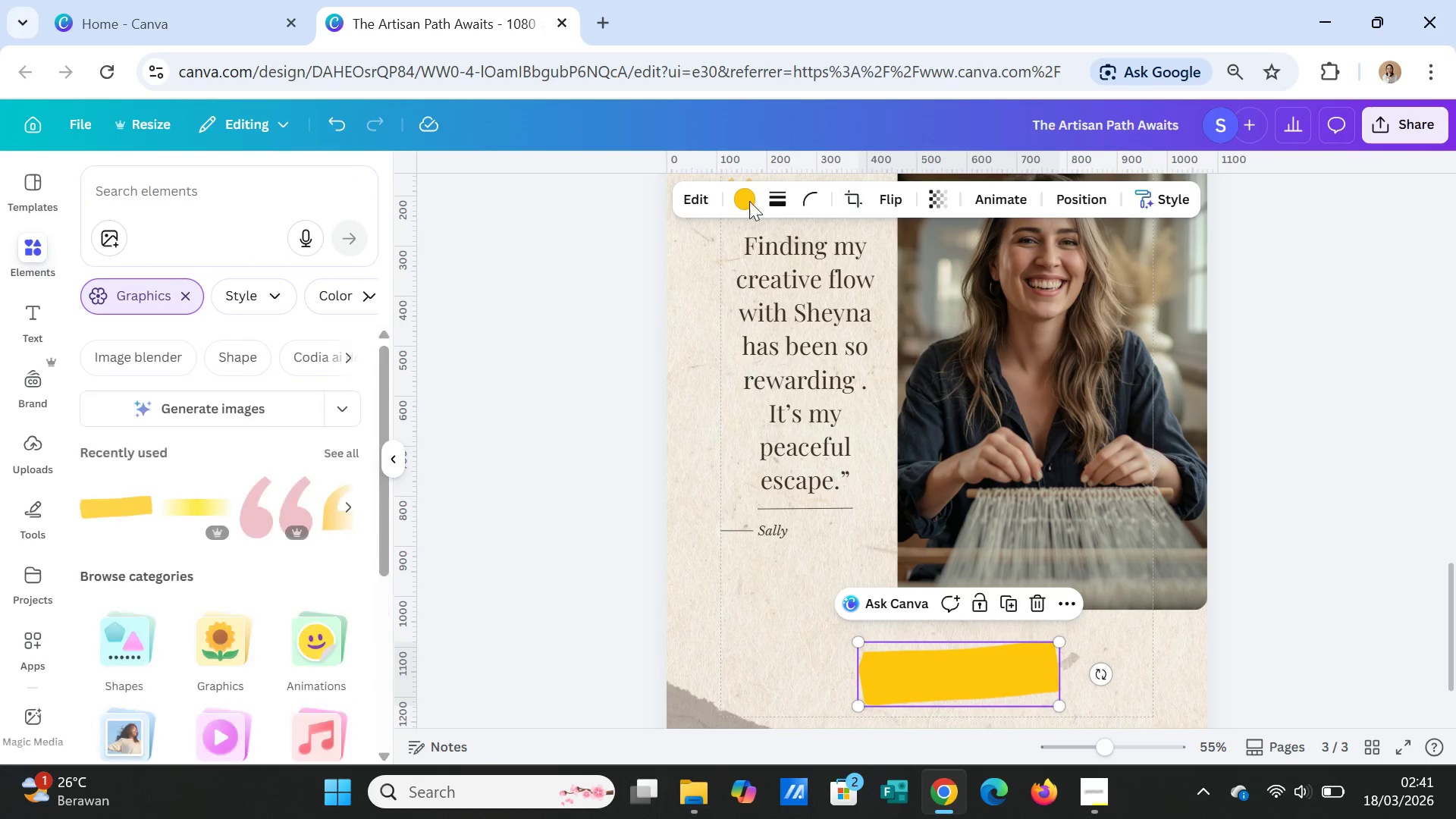 
left_click([737, 201])
 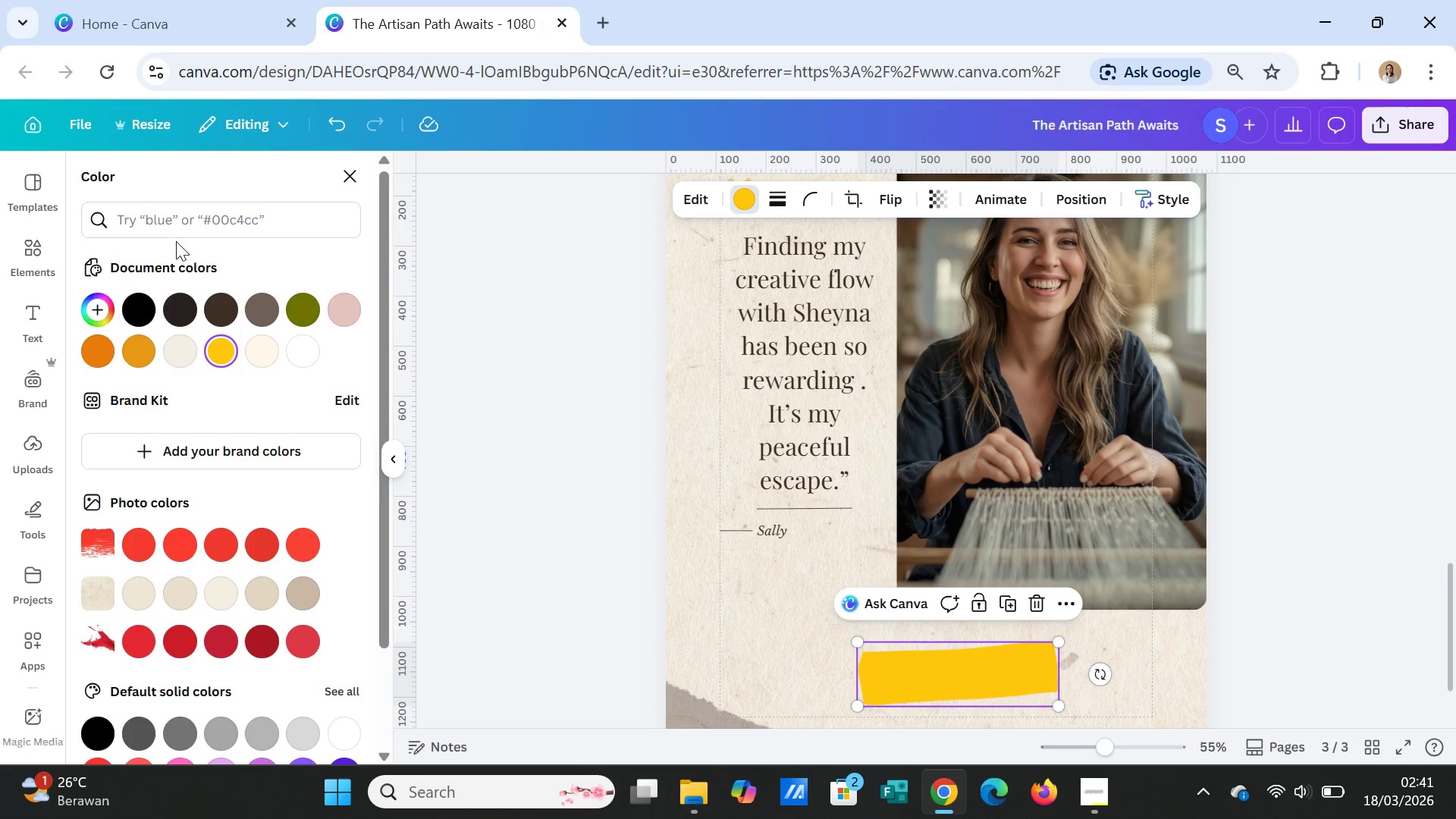 
left_click([175, 220])
 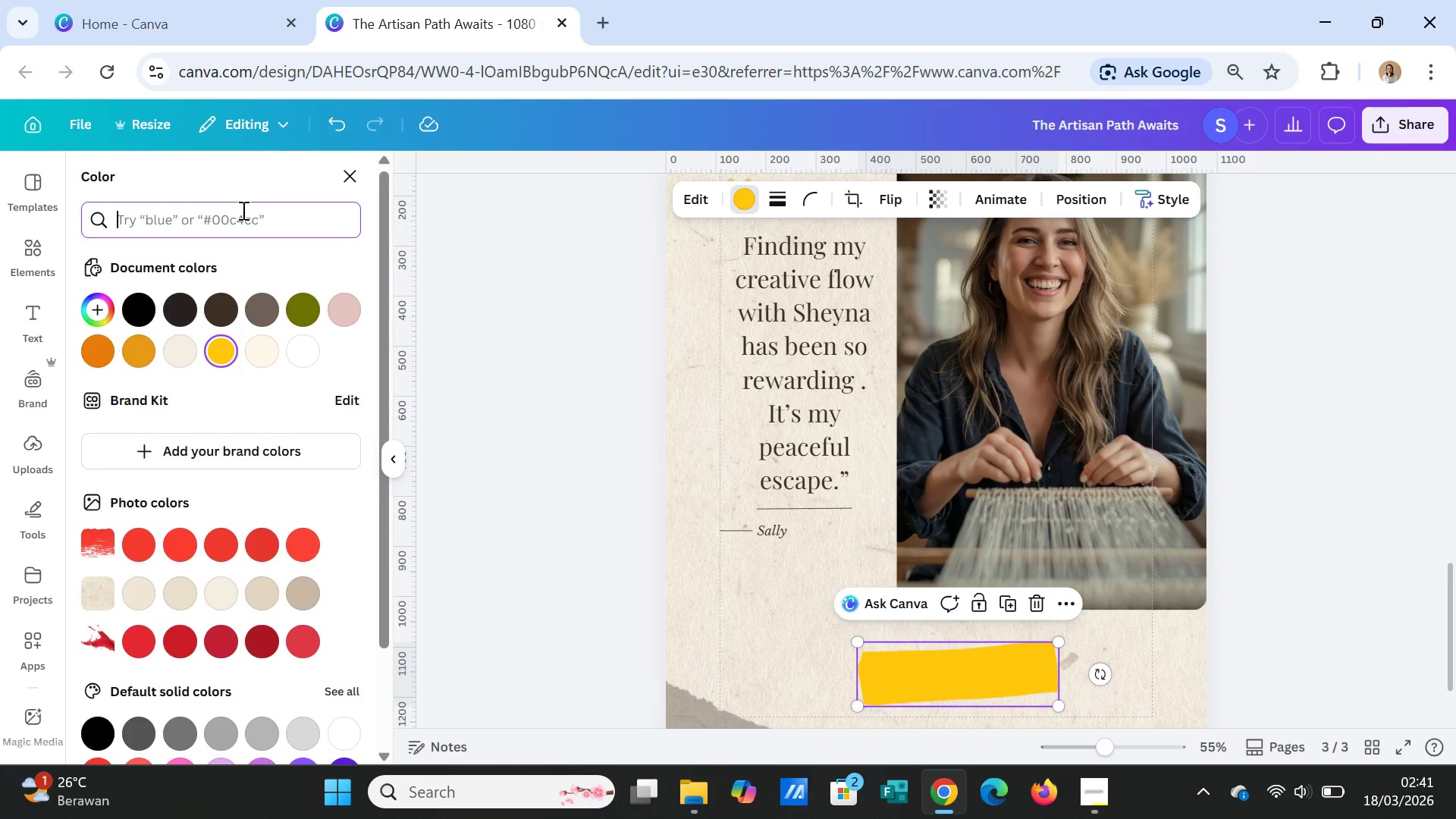 
key(6)
 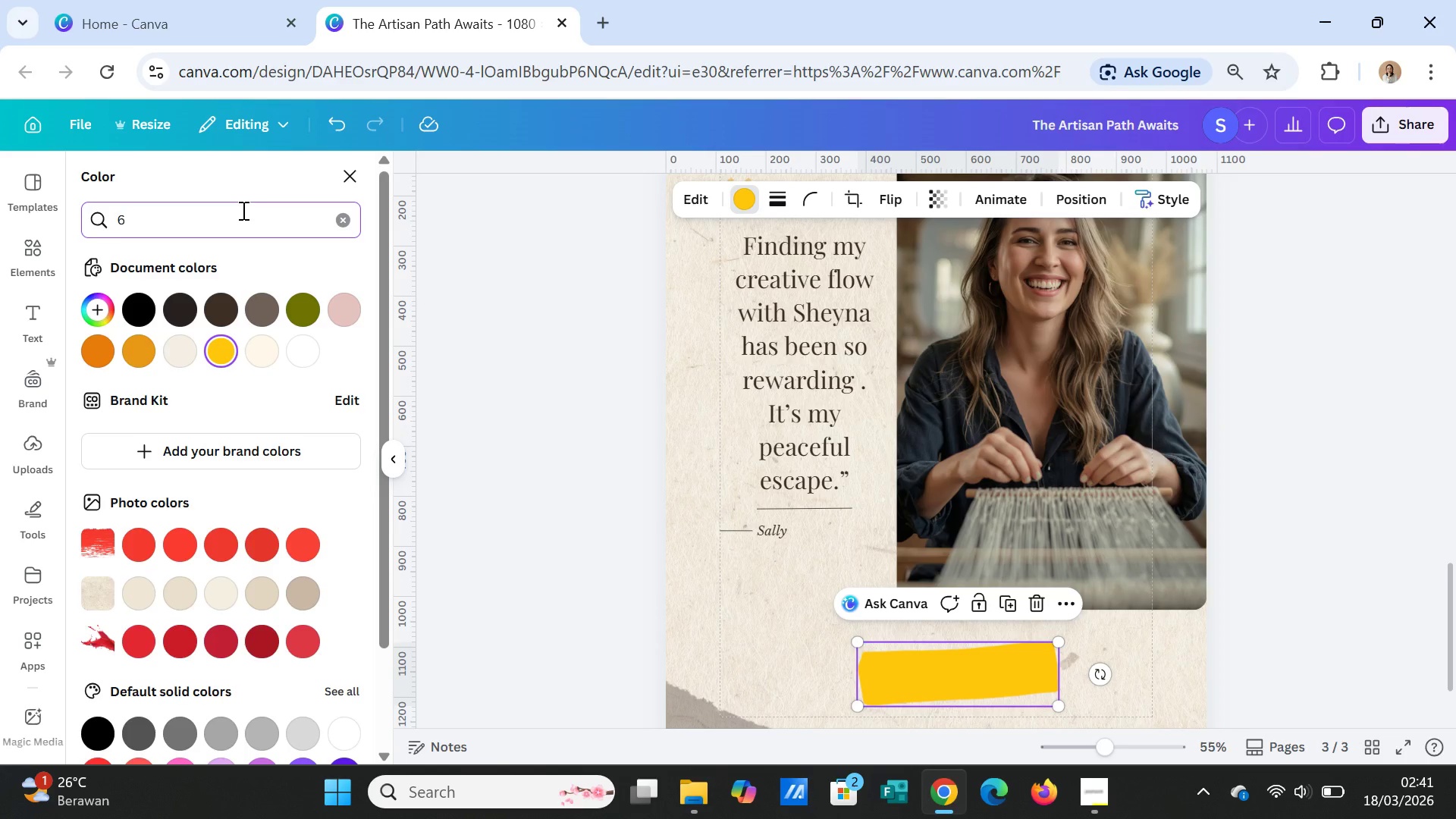 
key(CapsLock)
 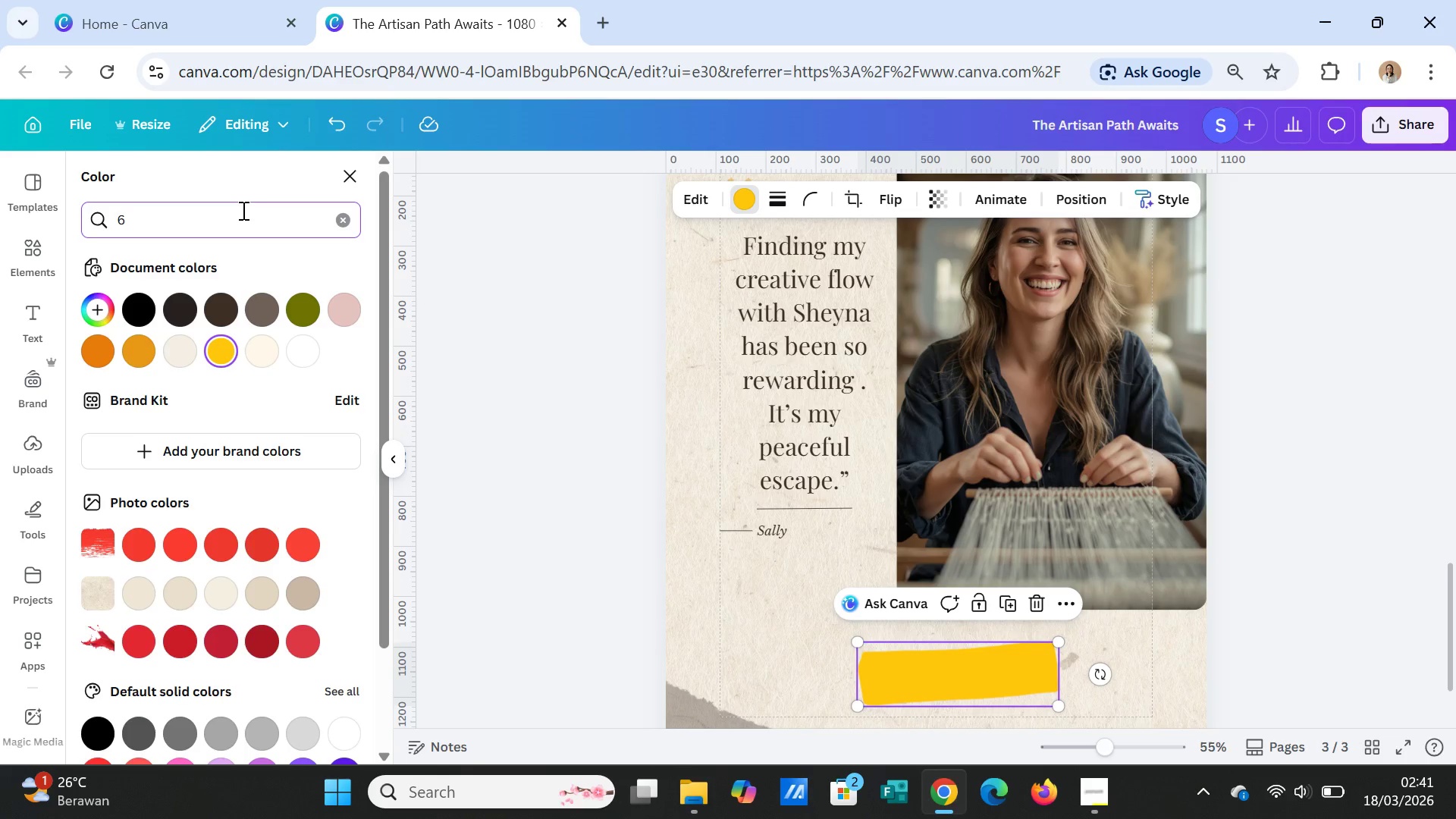 
key(E)
 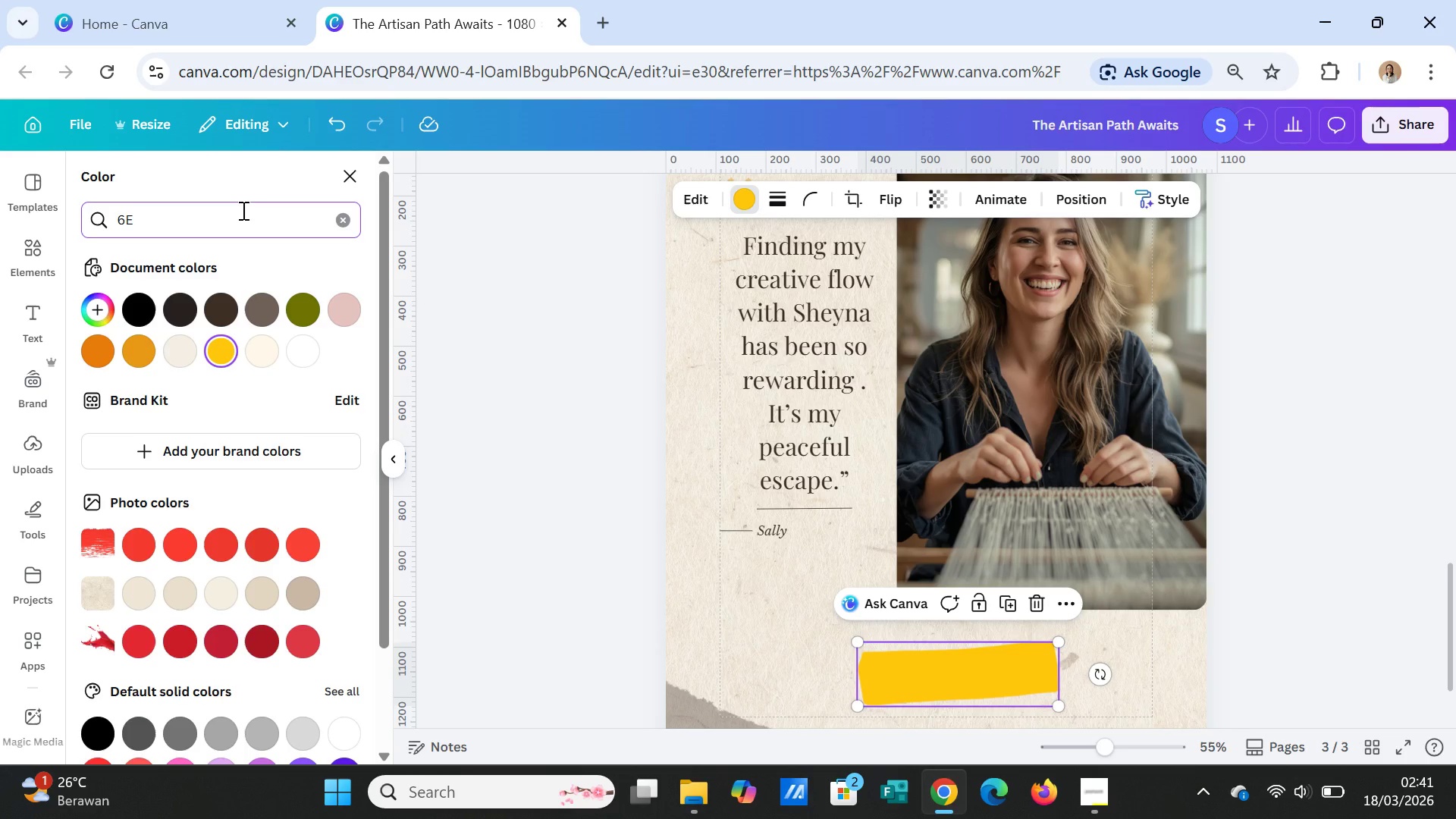 
wait(5.06)
 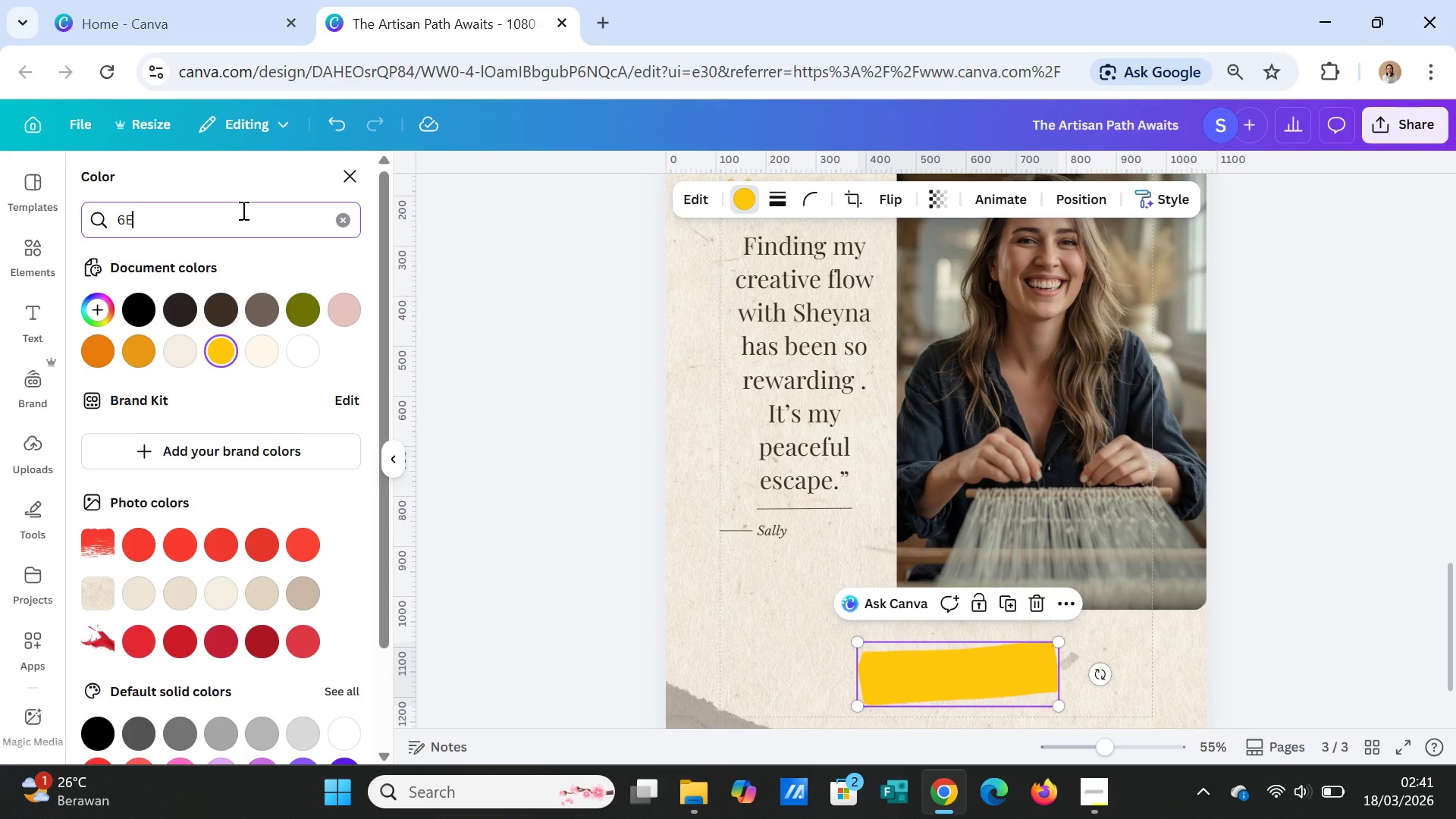 
type(7D6A)
 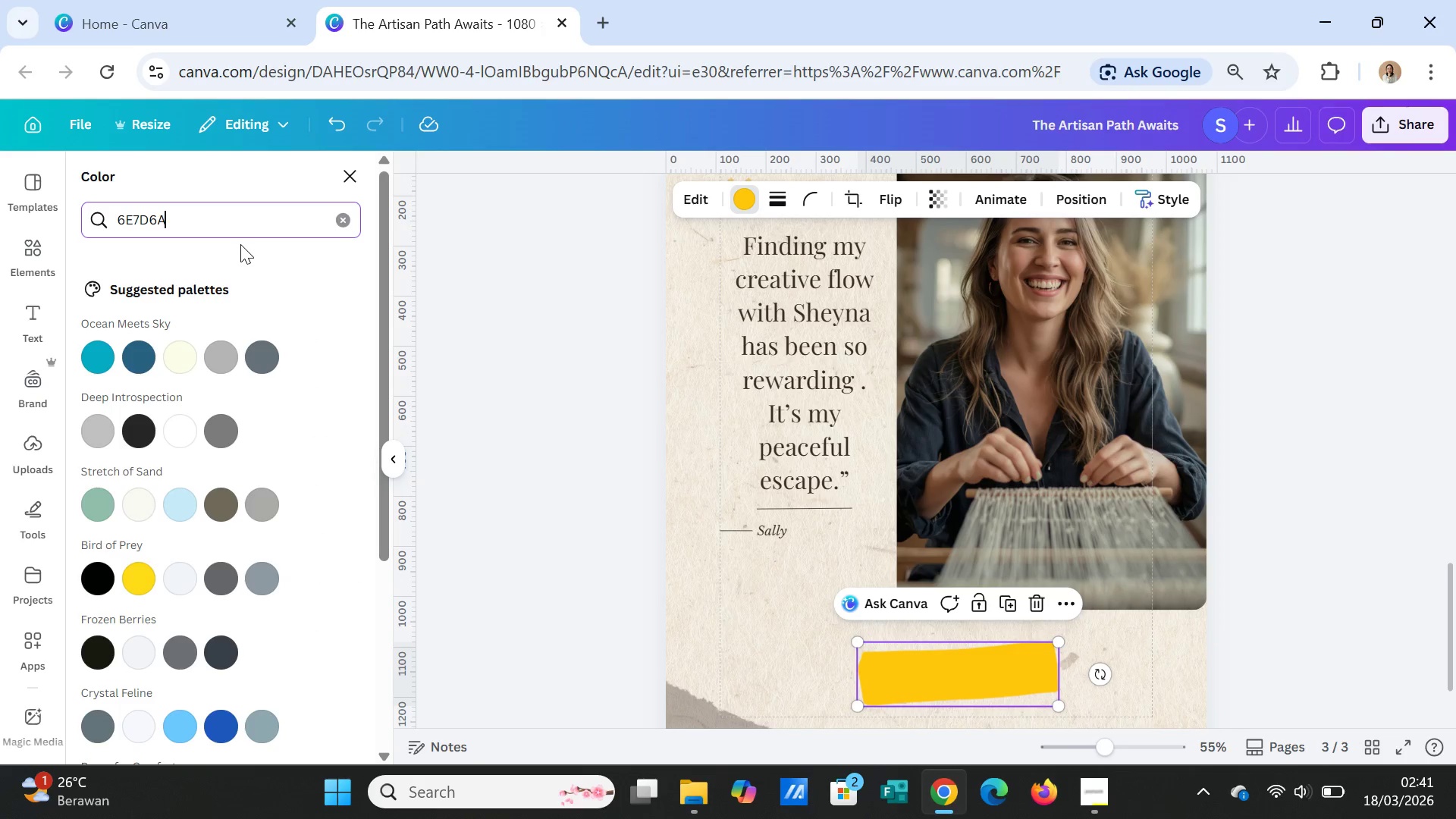 
key(Enter)
 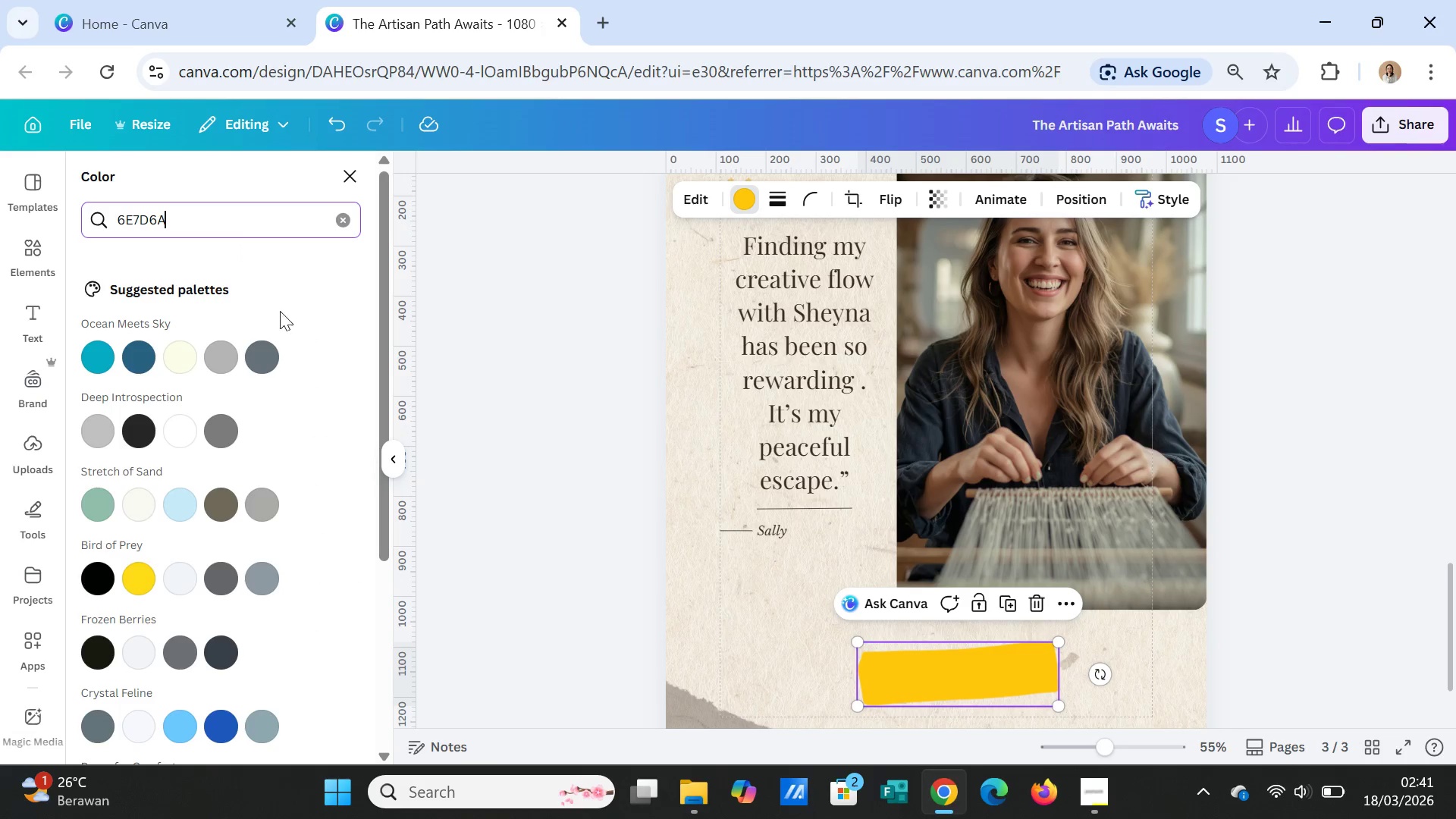 
mouse_move([250, 338])
 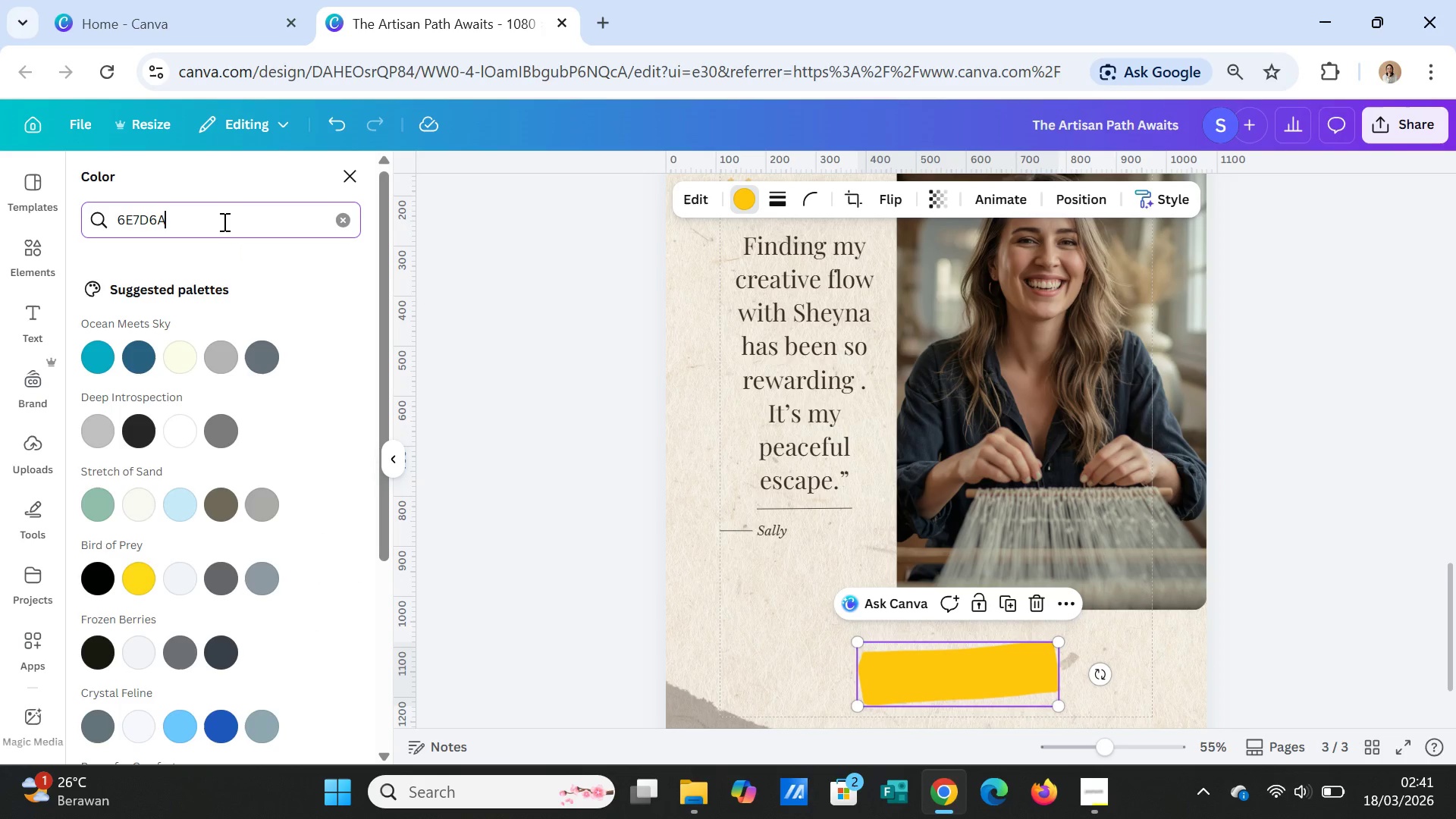 
left_click_drag(start_coordinate=[223, 221], to_coordinate=[43, 211])
 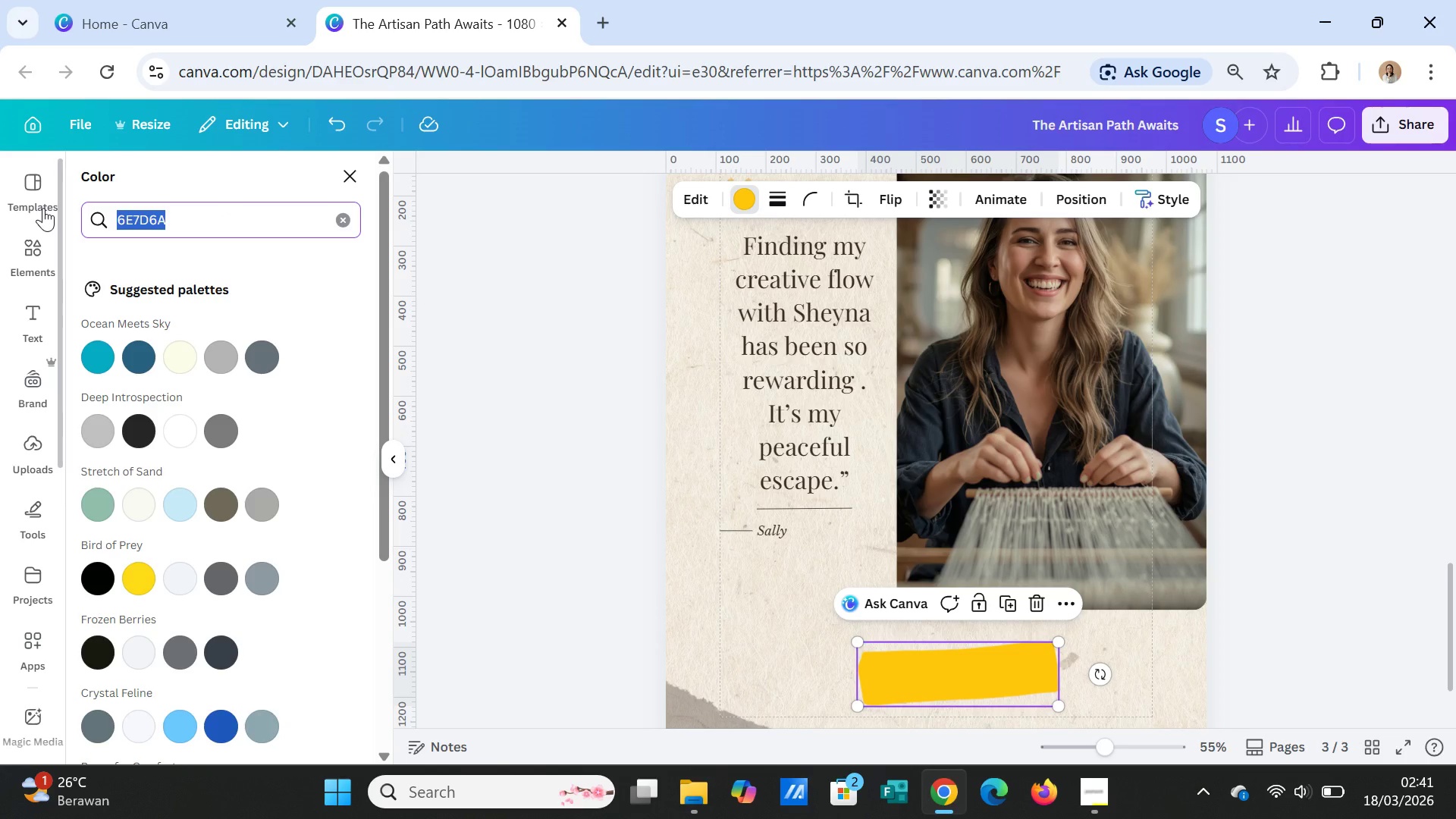 
type(SAGE GREEN)
 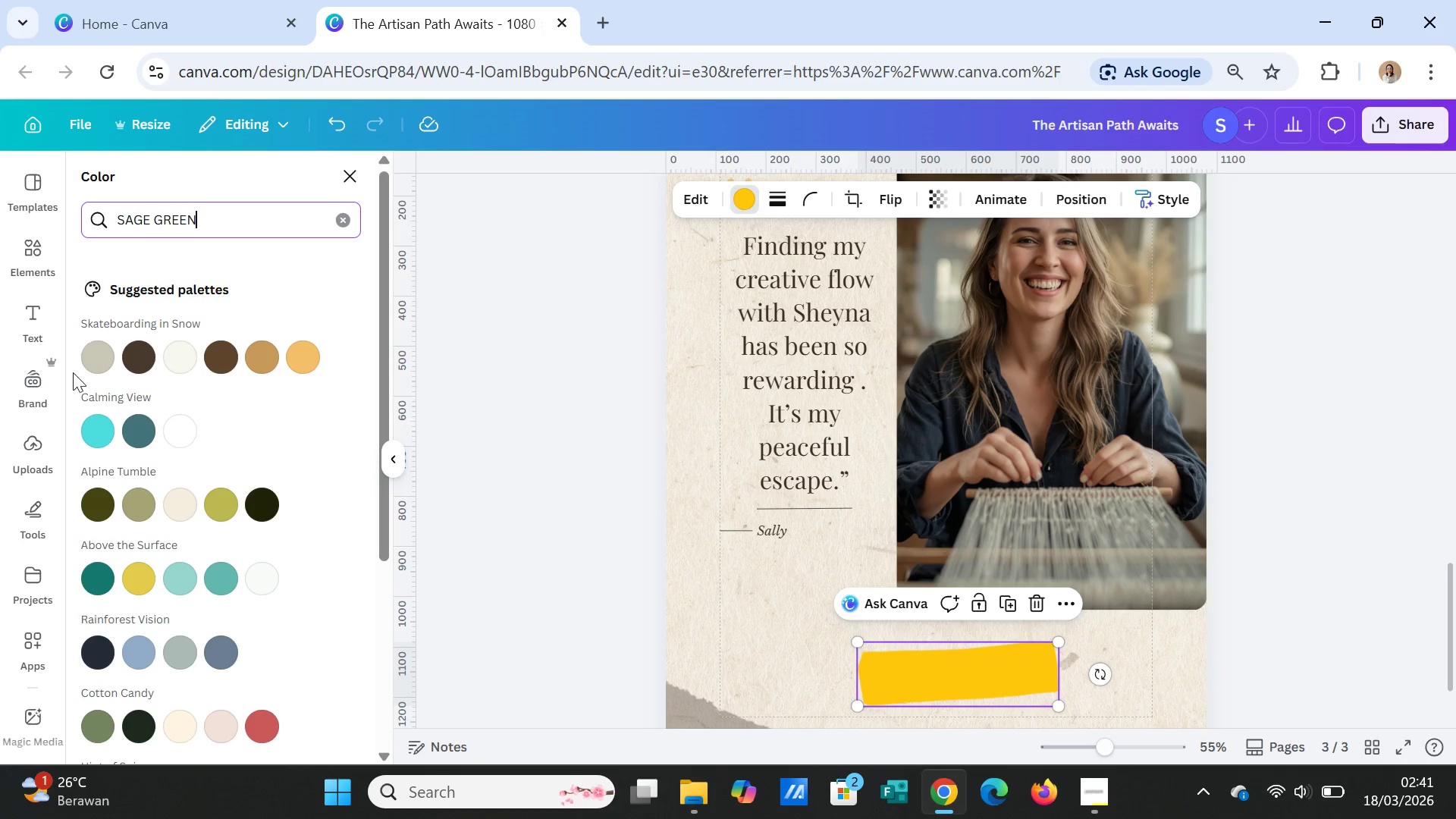 
mouse_move([170, 364])
 